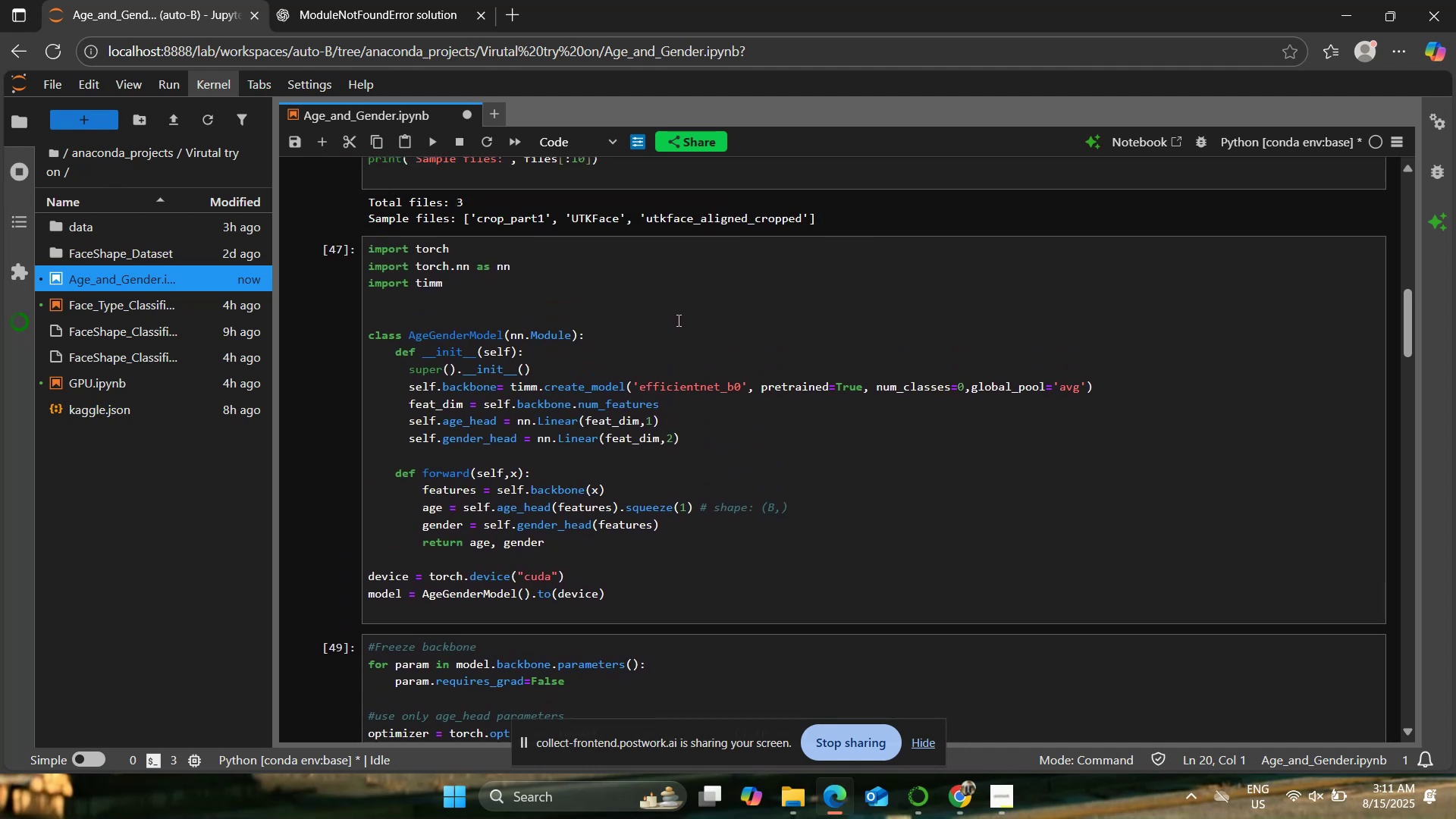 
wait(7.52)
 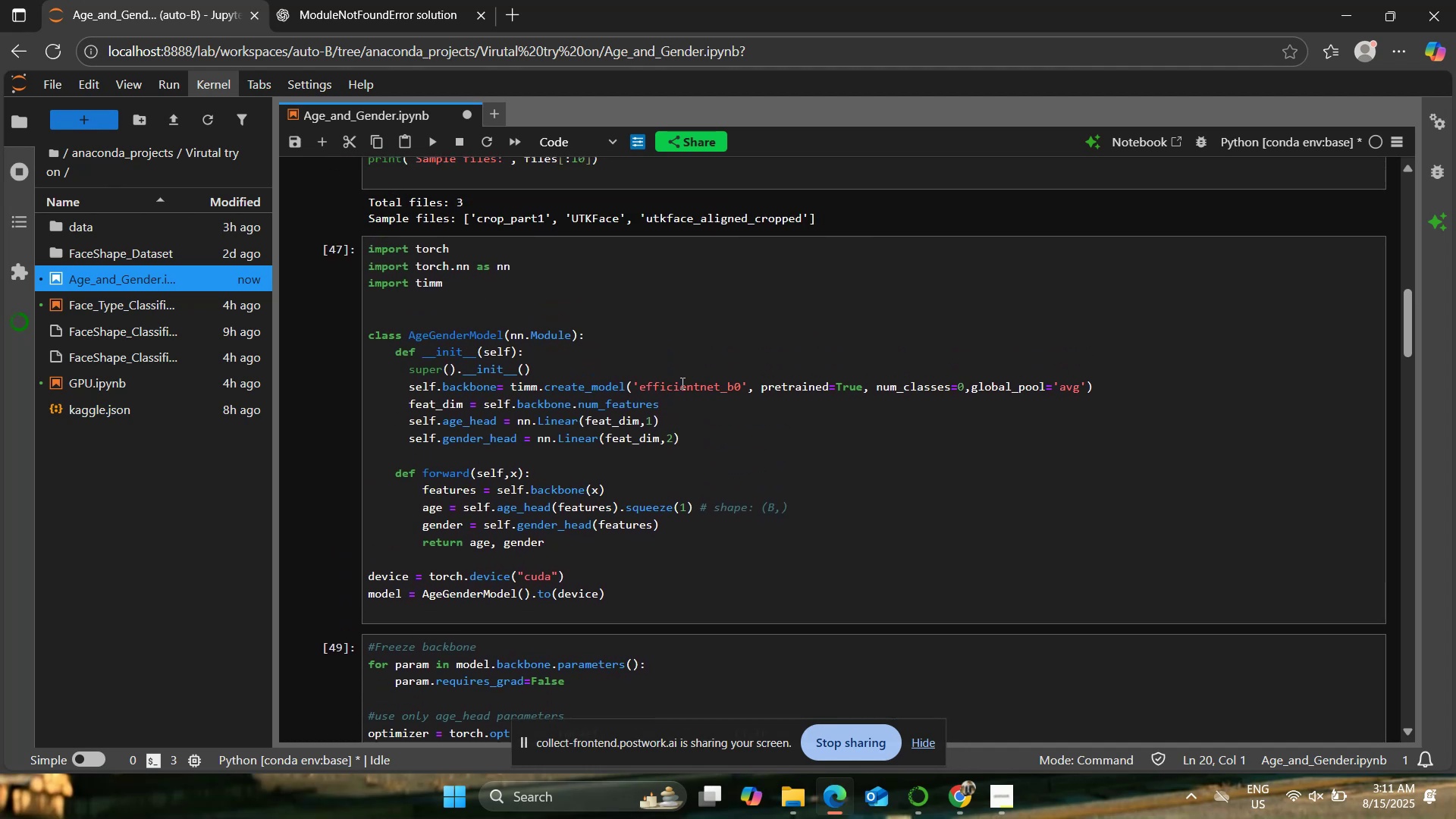 
left_click([410, 0])
 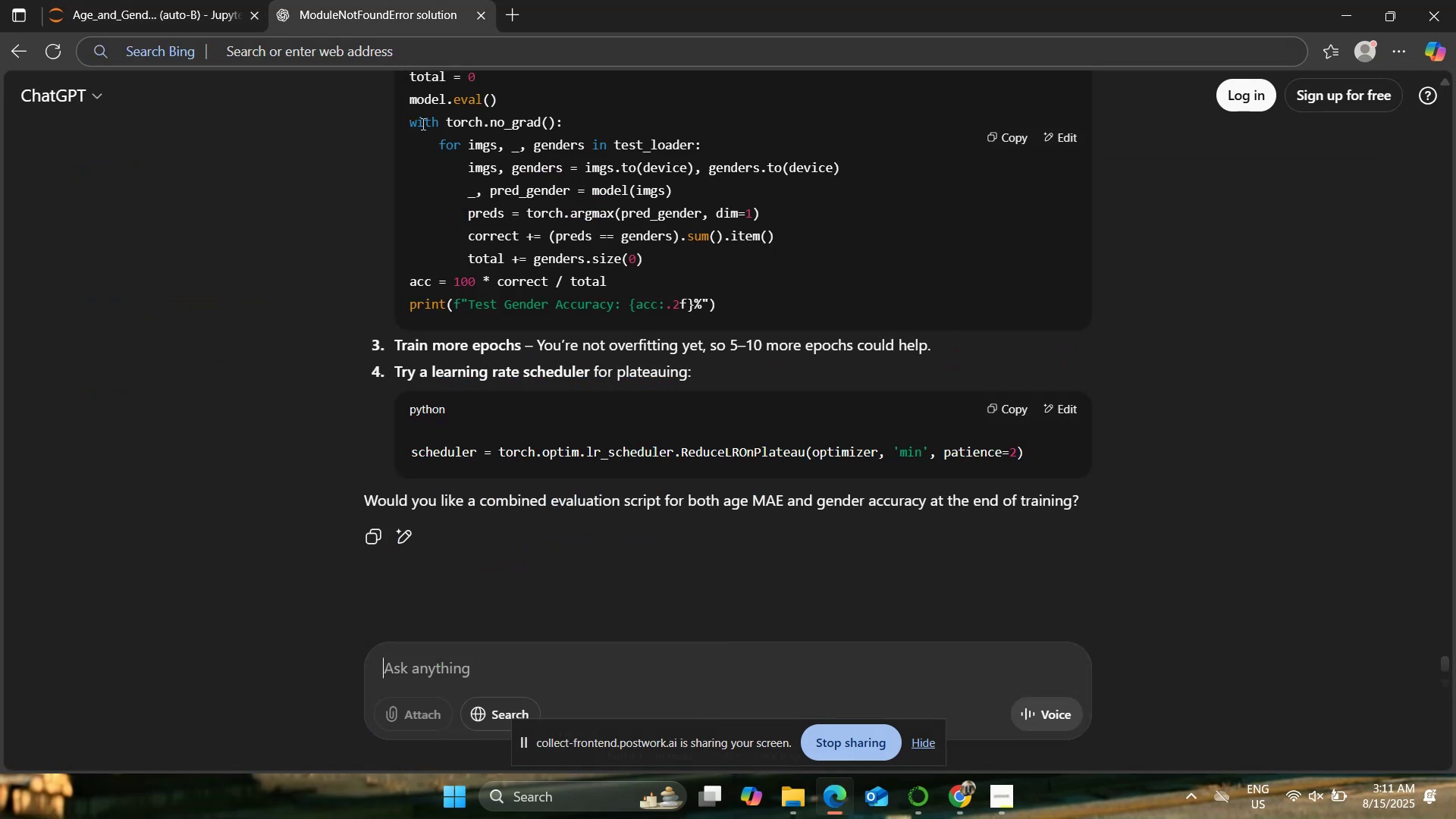 
scroll: coordinate [294, 323], scroll_direction: up, amount: 27.0
 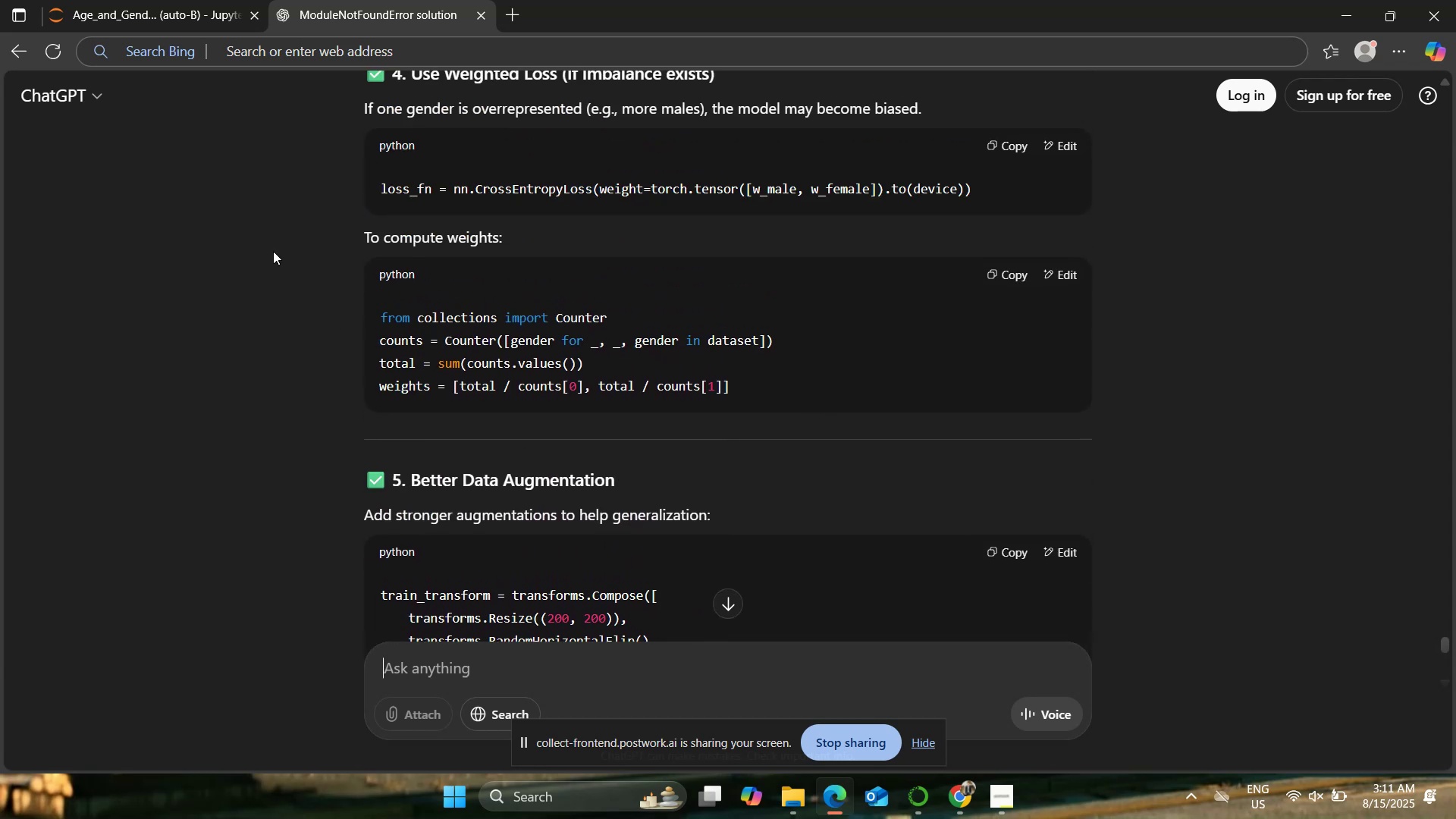 
left_click([205, 0])
 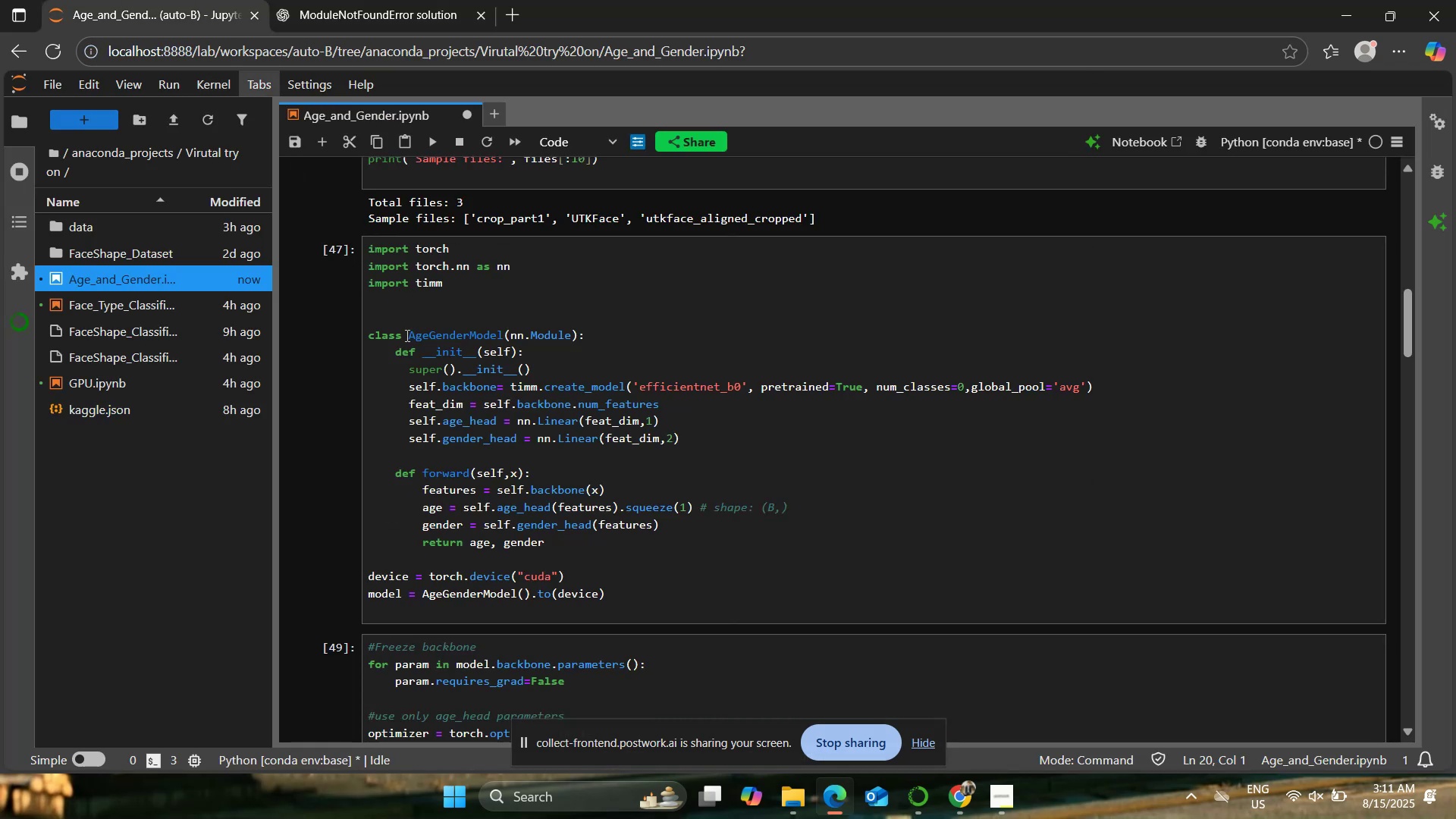 
scroll: coordinate [489, 372], scroll_direction: down, amount: 15.0
 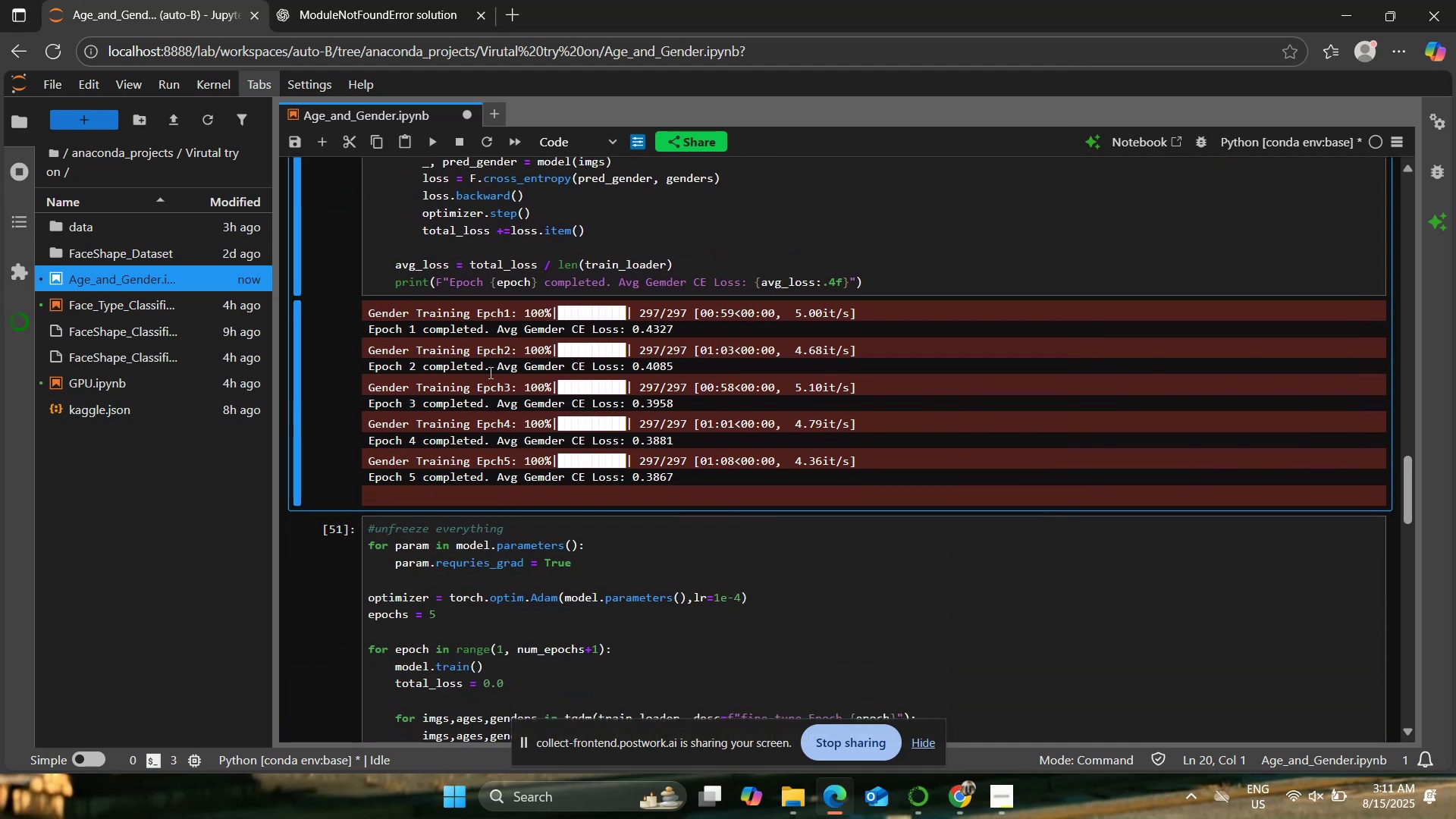 
scroll: coordinate [489, 372], scroll_direction: down, amount: 5.0
 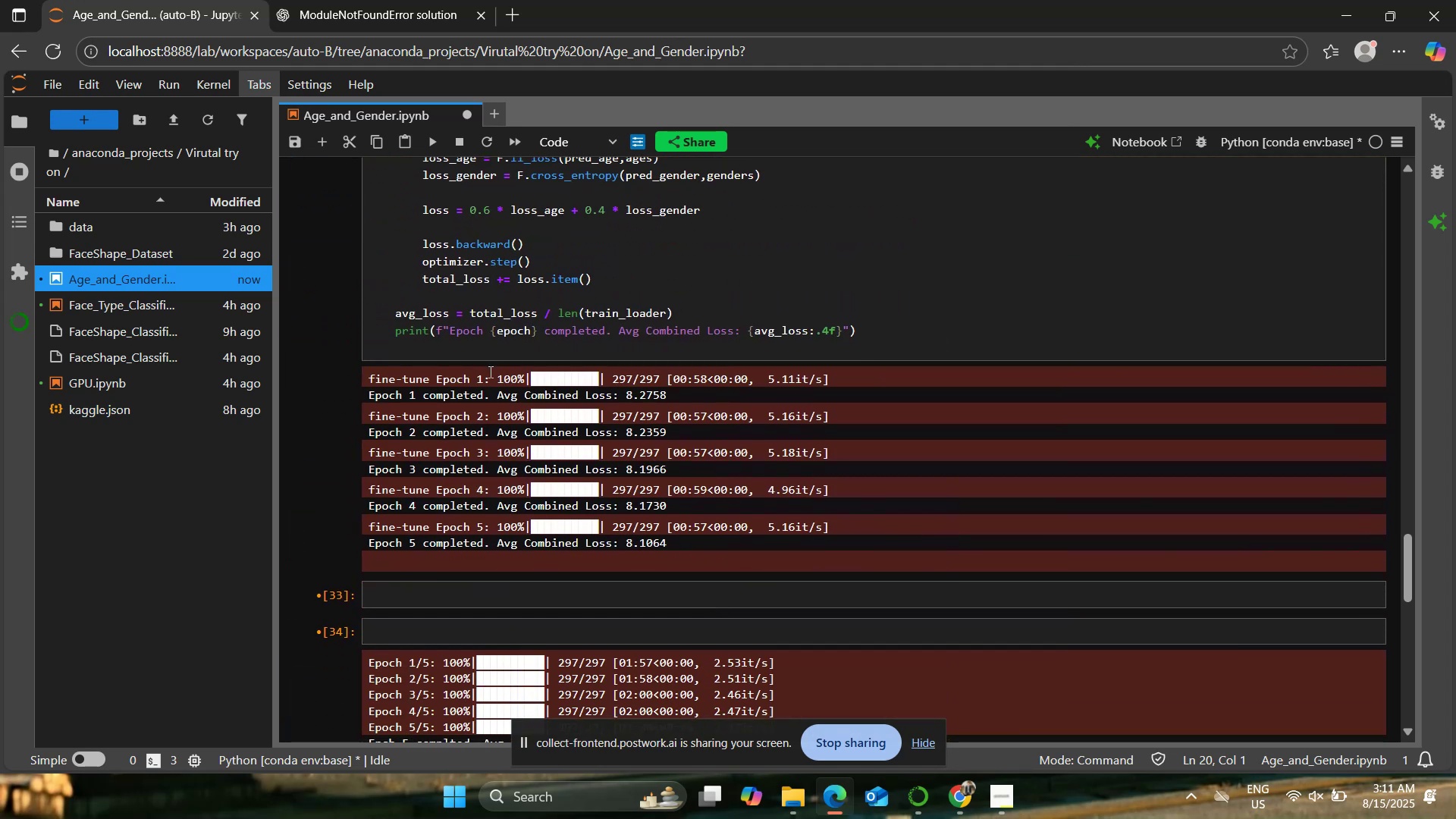 
scroll: coordinate [489, 372], scroll_direction: up, amount: 2.0
 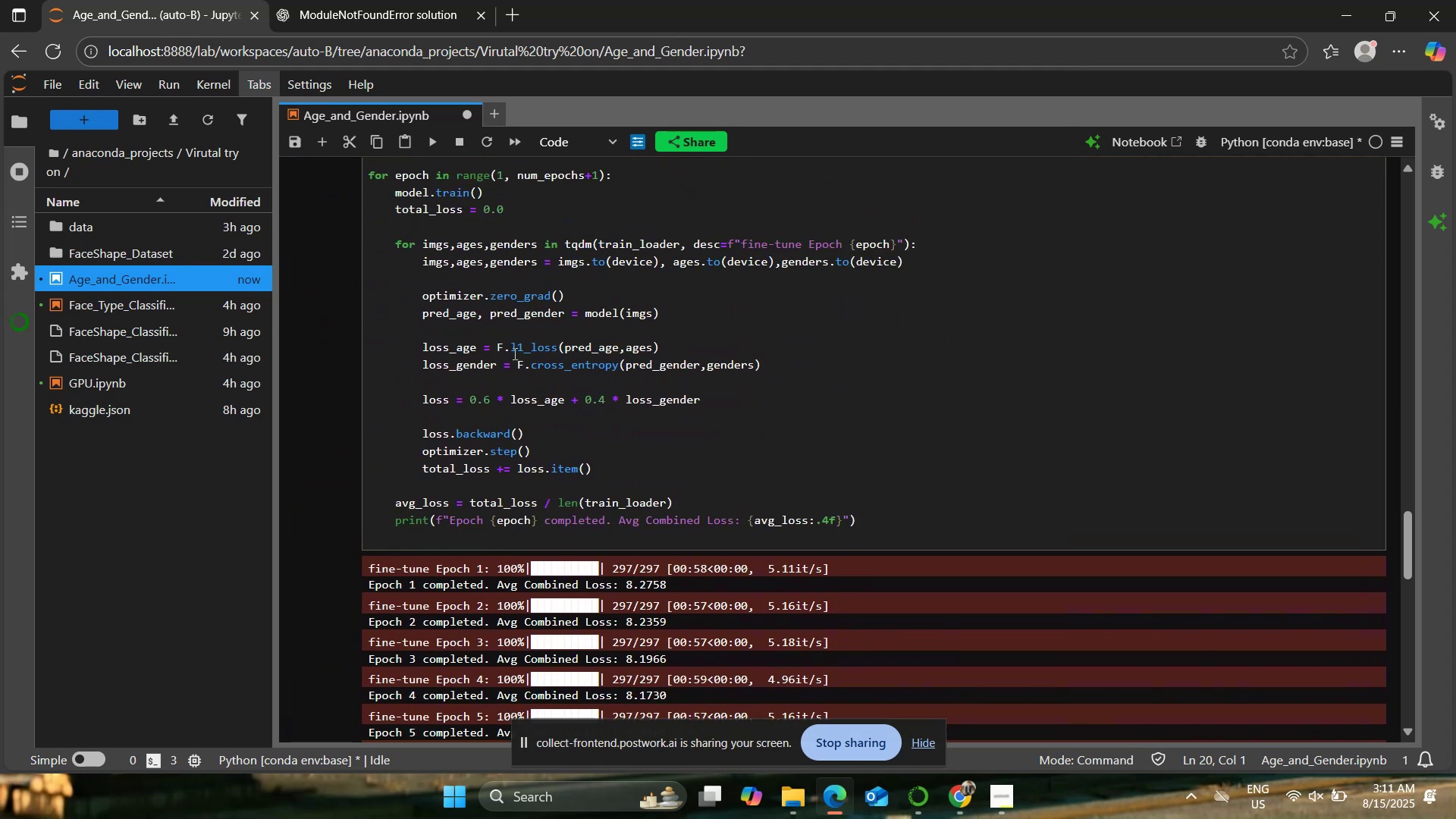 
left_click([536, 337])
 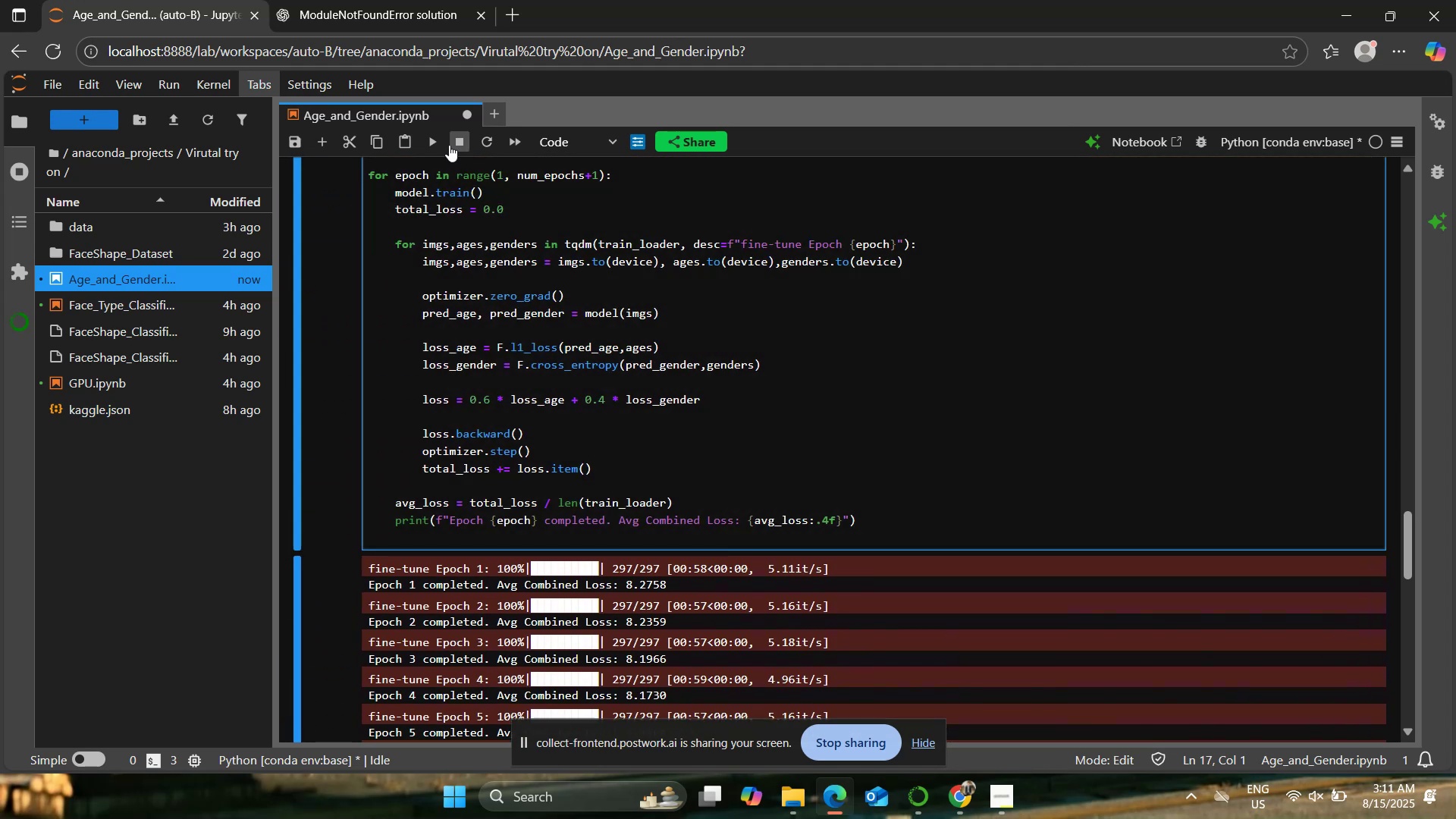 
left_click([424, 138])
 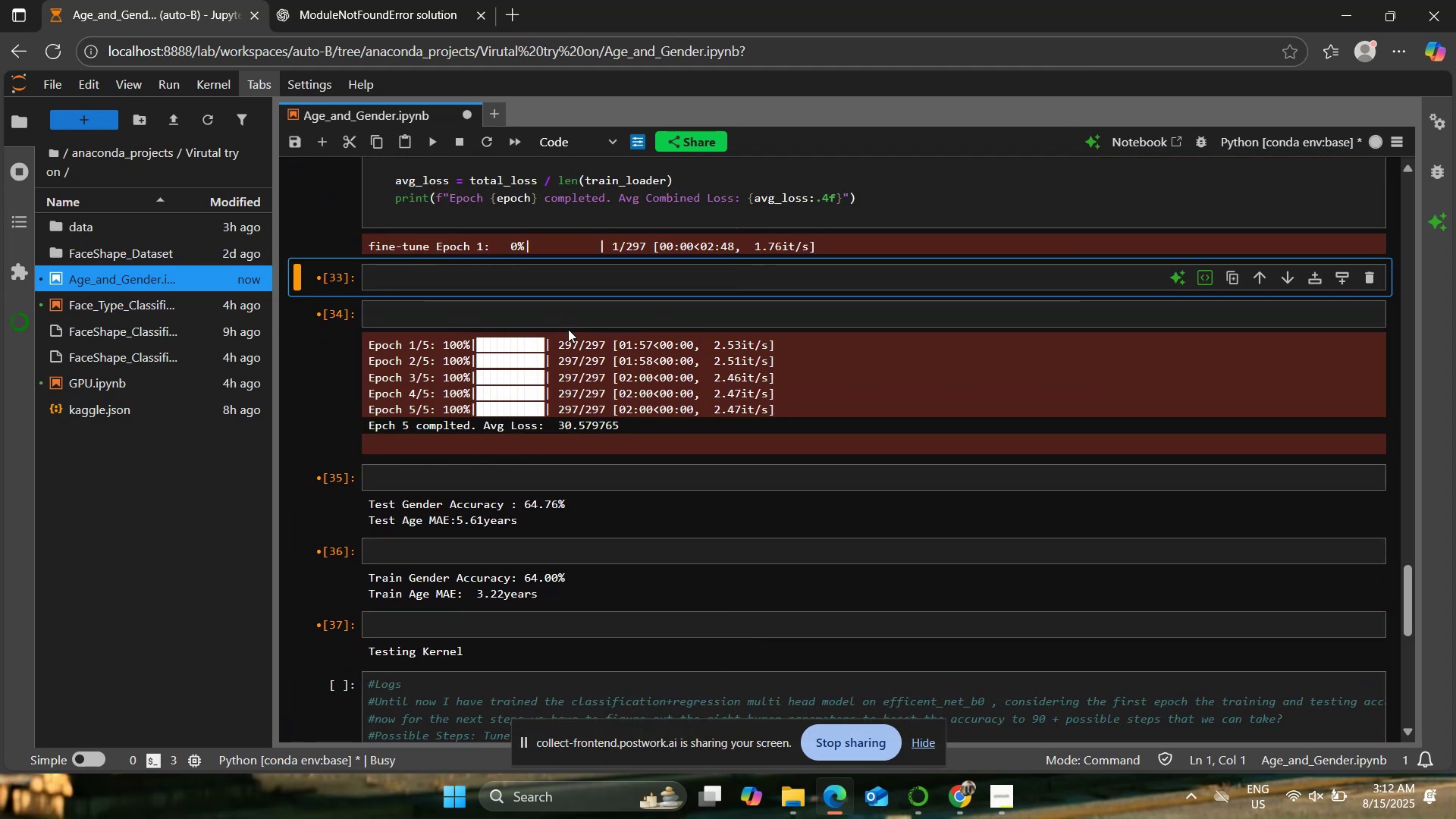 
scroll: coordinate [575, 340], scroll_direction: up, amount: 3.0
 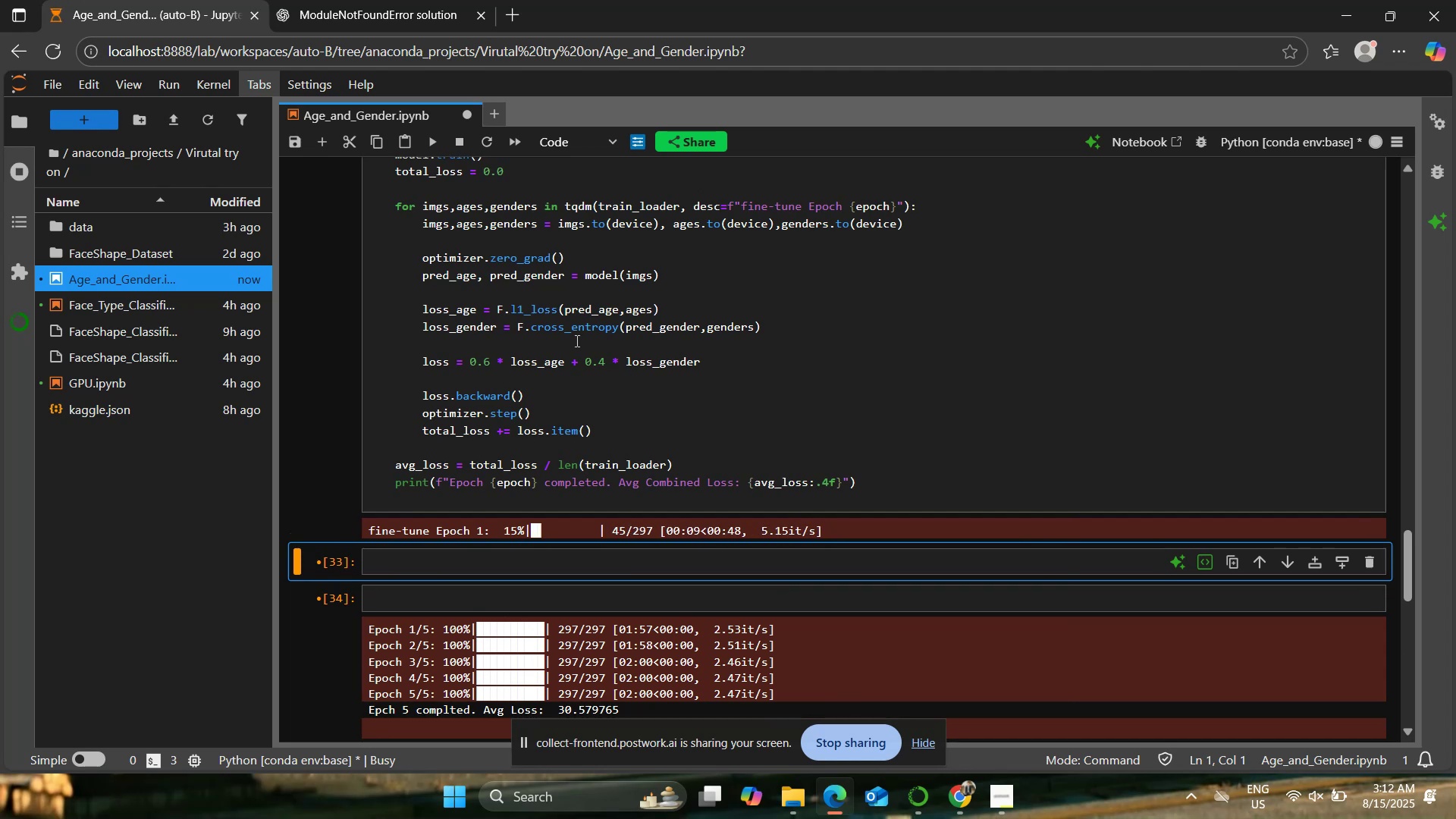 
wait(13.0)
 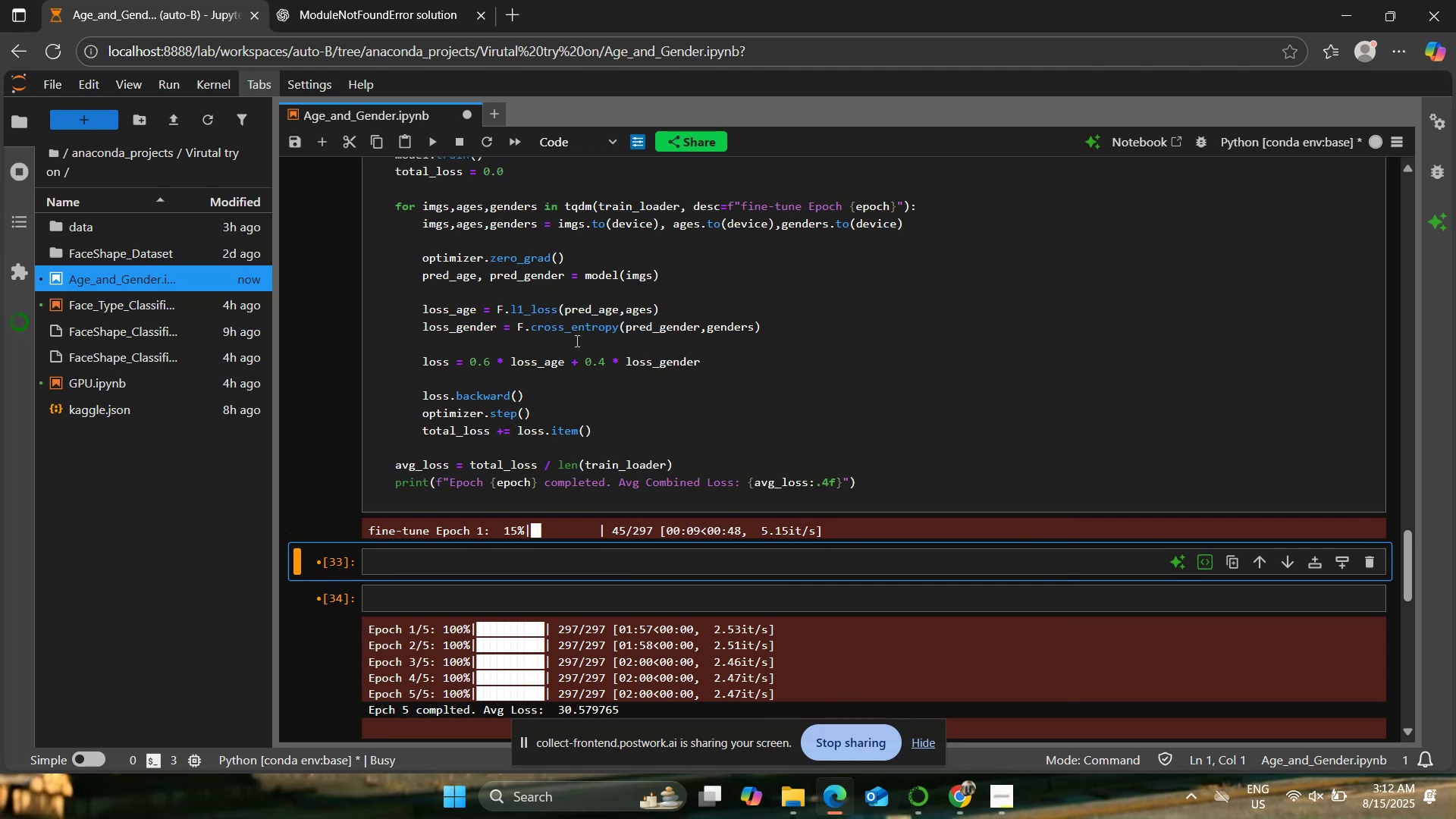 
key(5)
 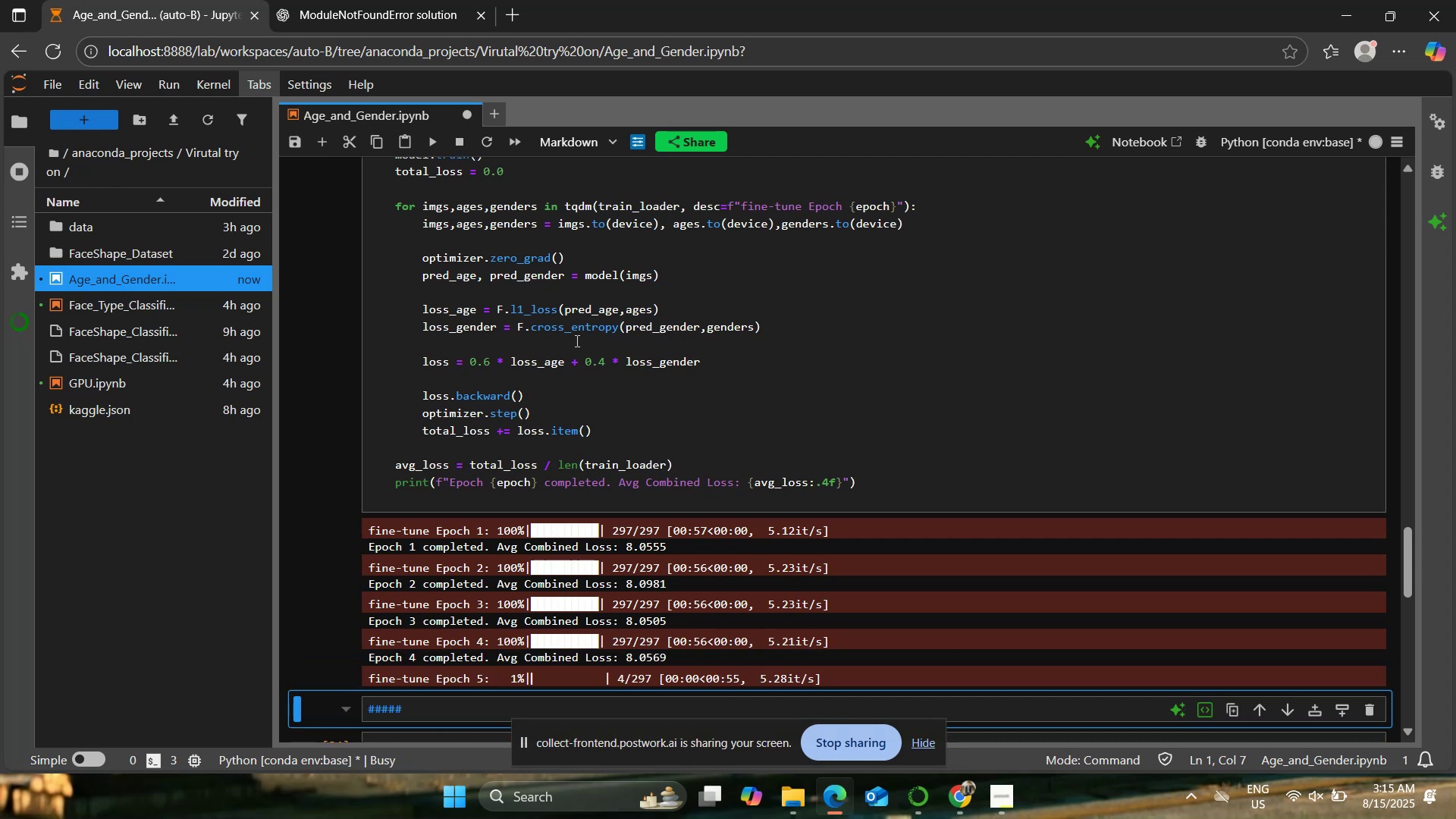 
wait(219.95)
 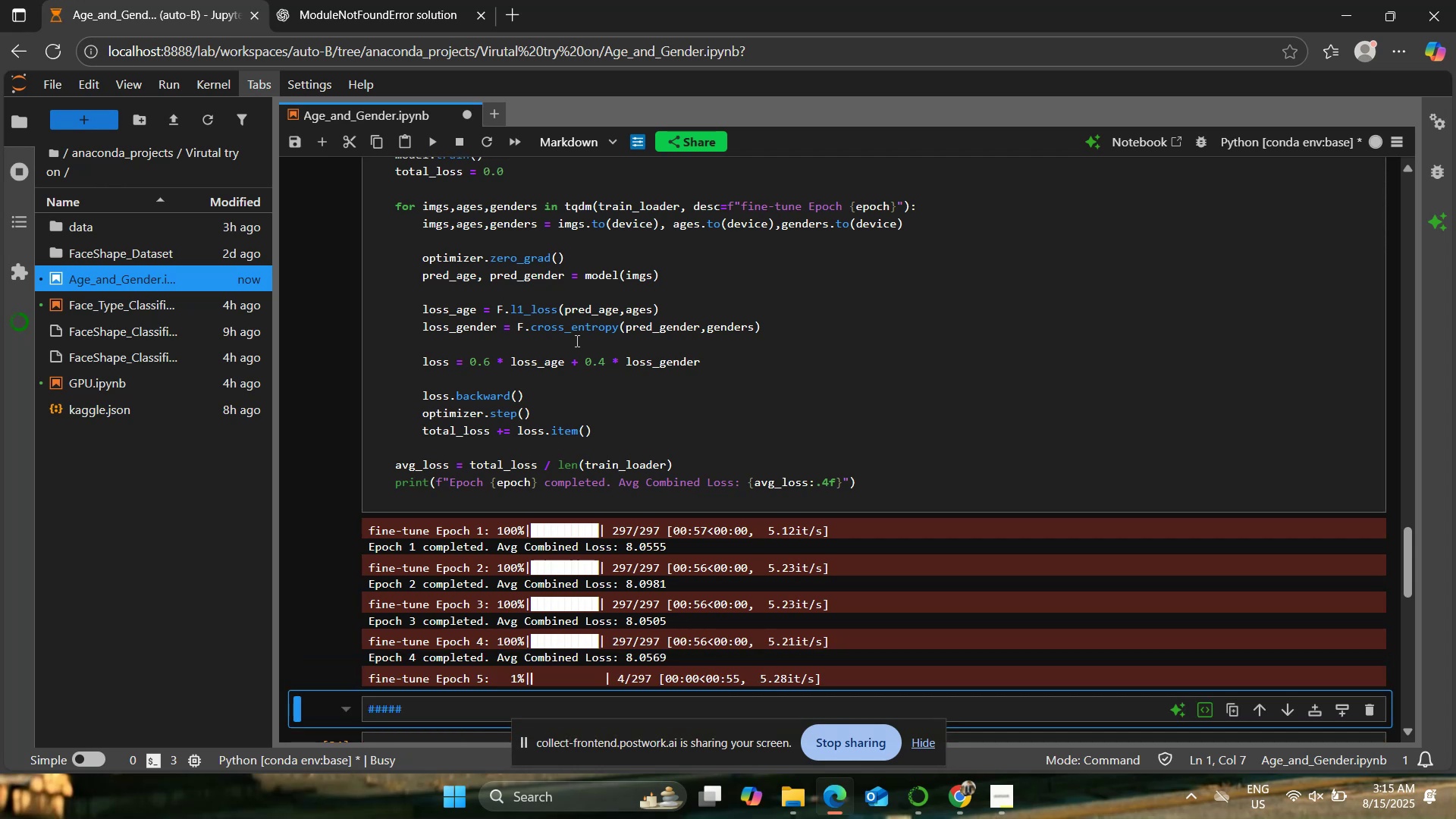 
scroll: coordinate [783, 421], scroll_direction: down, amount: 1.0
 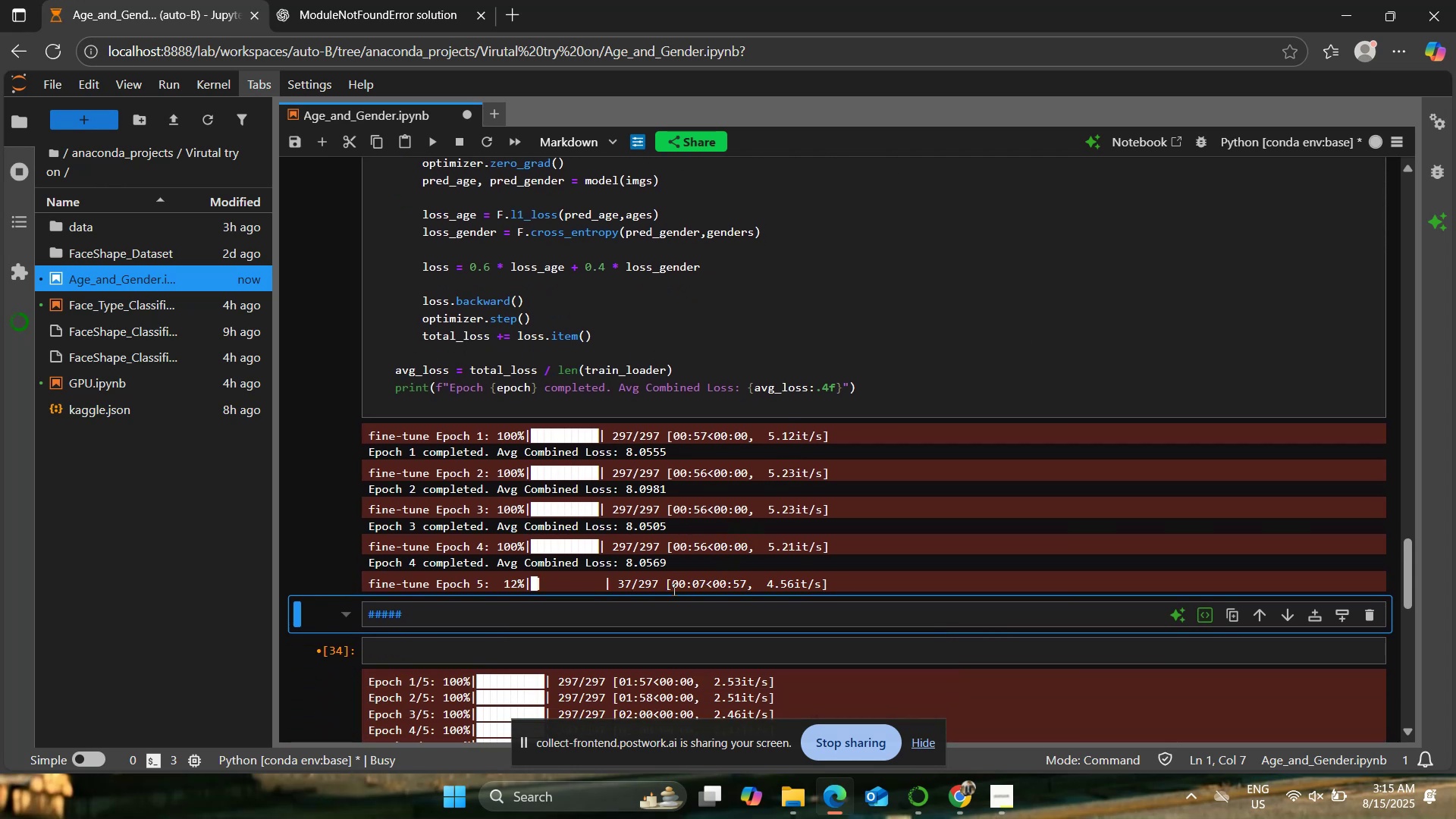 
scroll: coordinate [636, 582], scroll_direction: up, amount: 1.0
 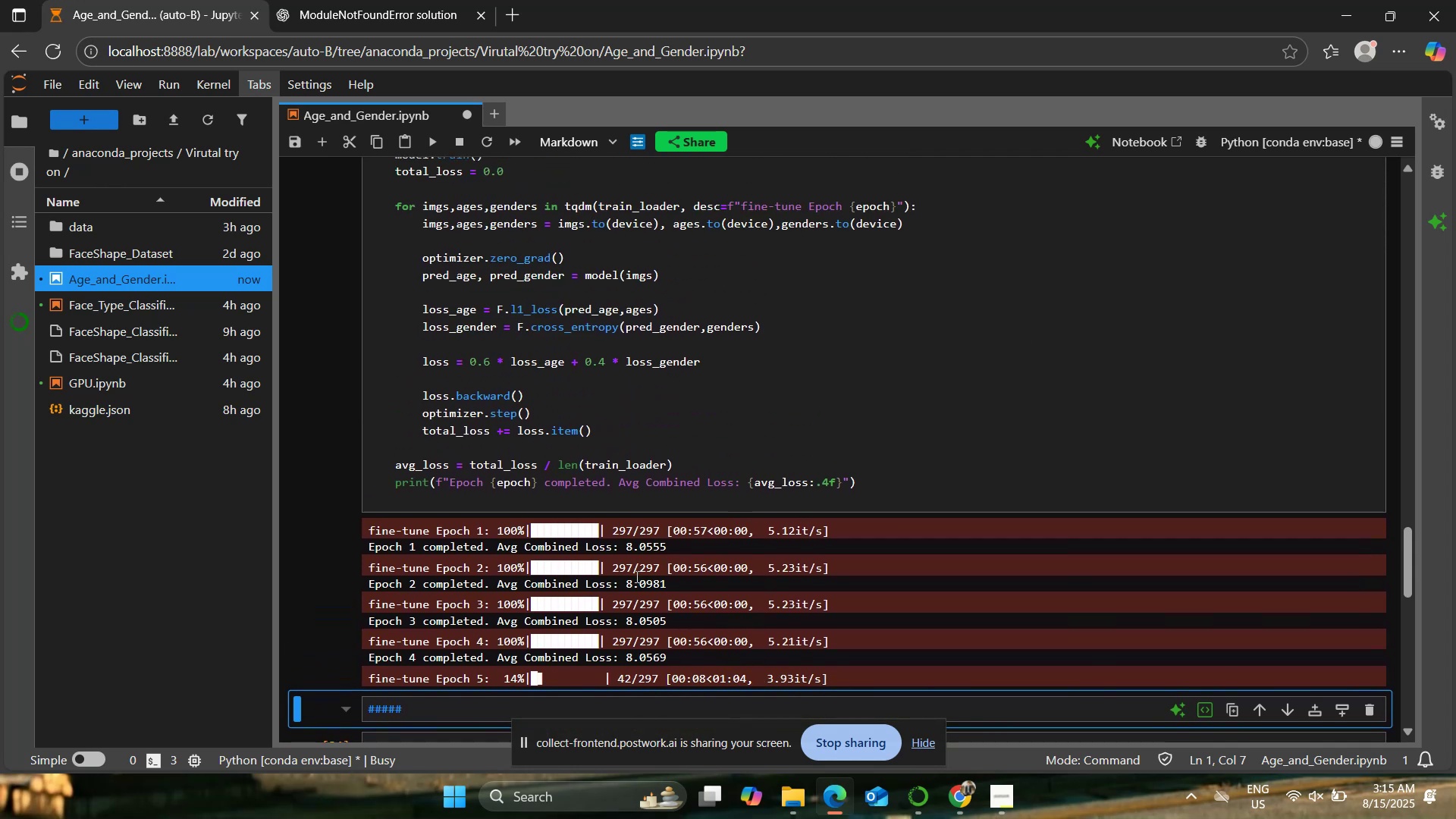 
scroll: coordinate [635, 574], scroll_direction: down, amount: 1.0
 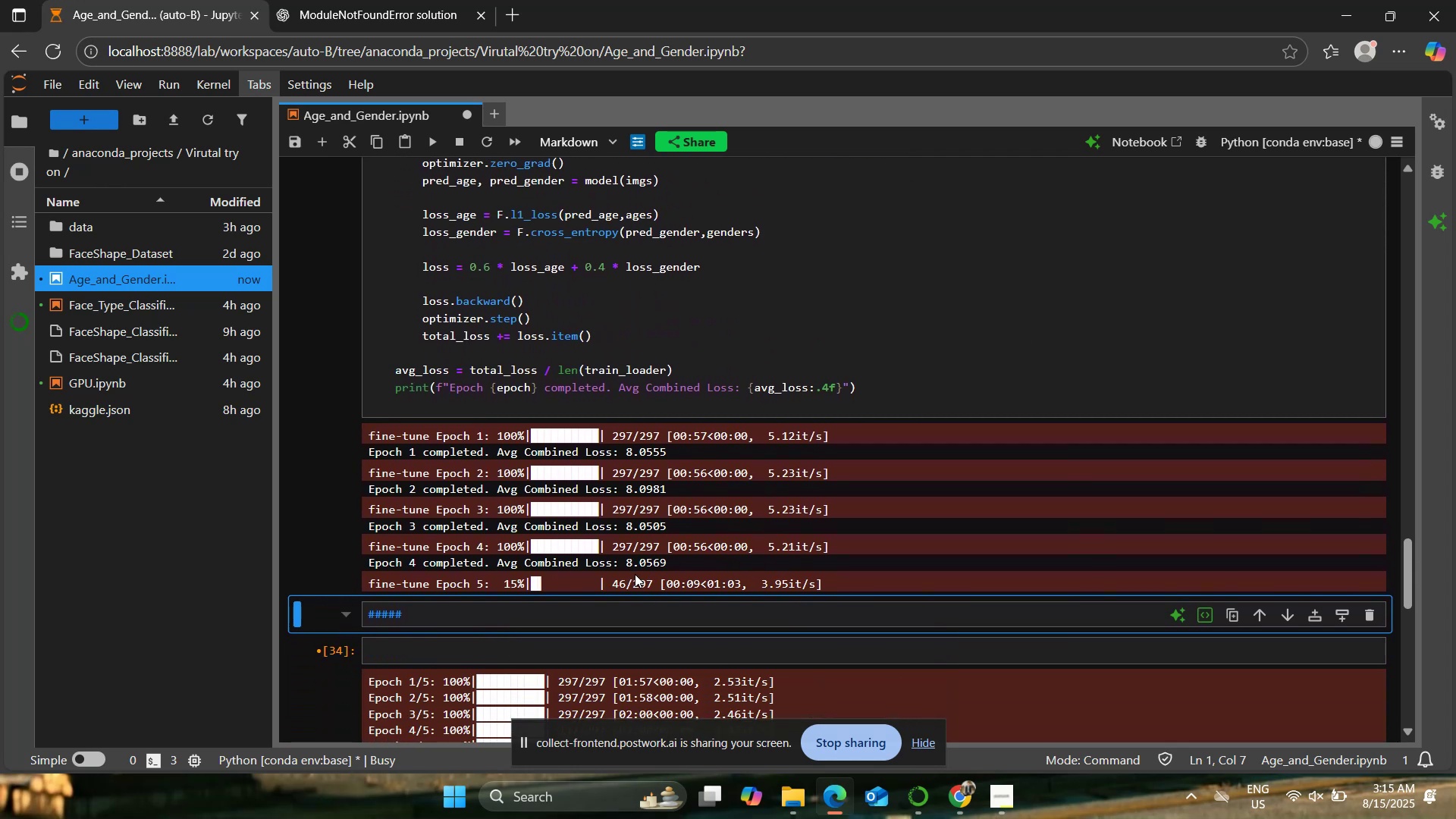 
scroll: coordinate [634, 574], scroll_direction: none, amount: 0.0
 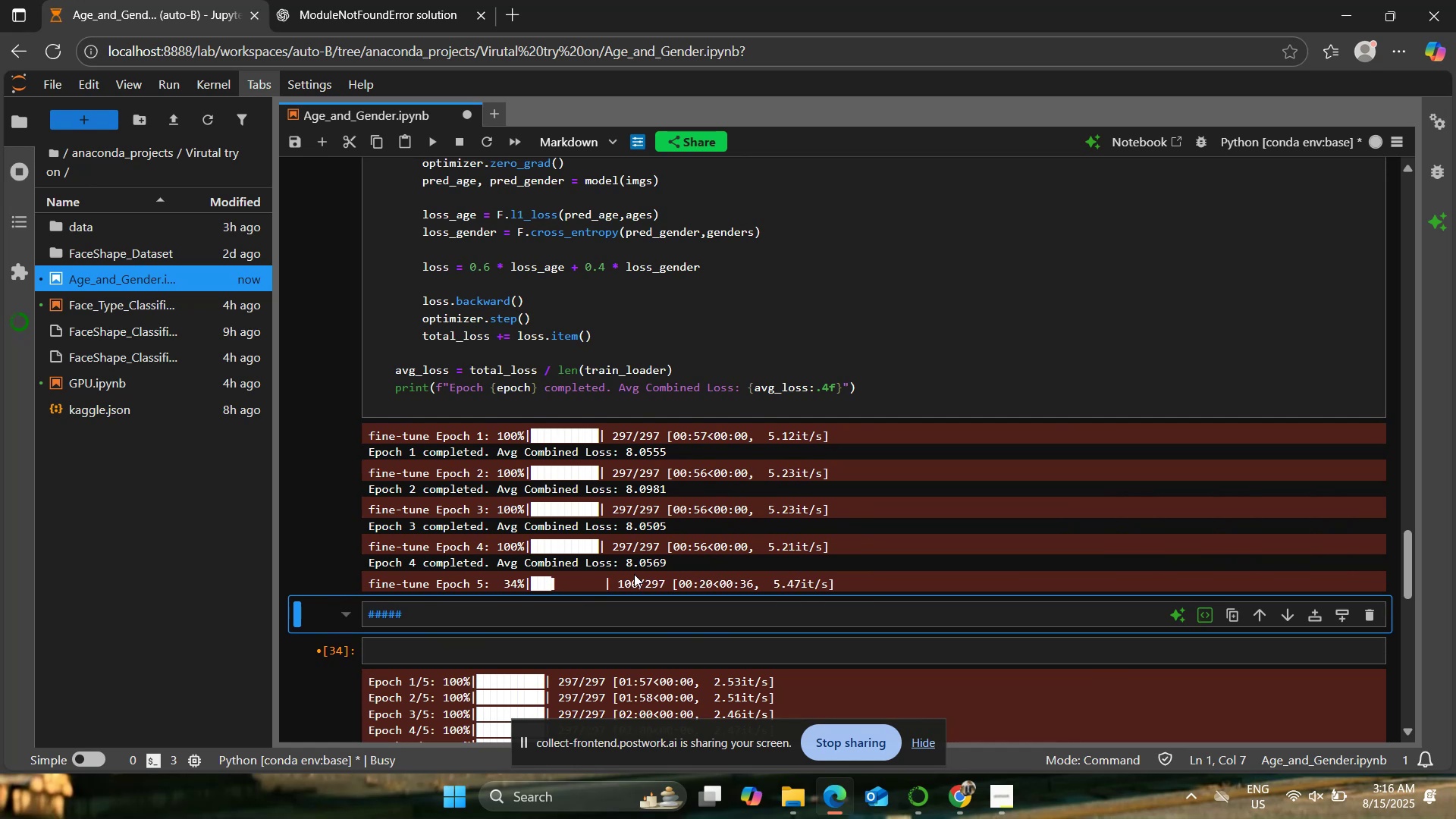 
wait(14.99)
 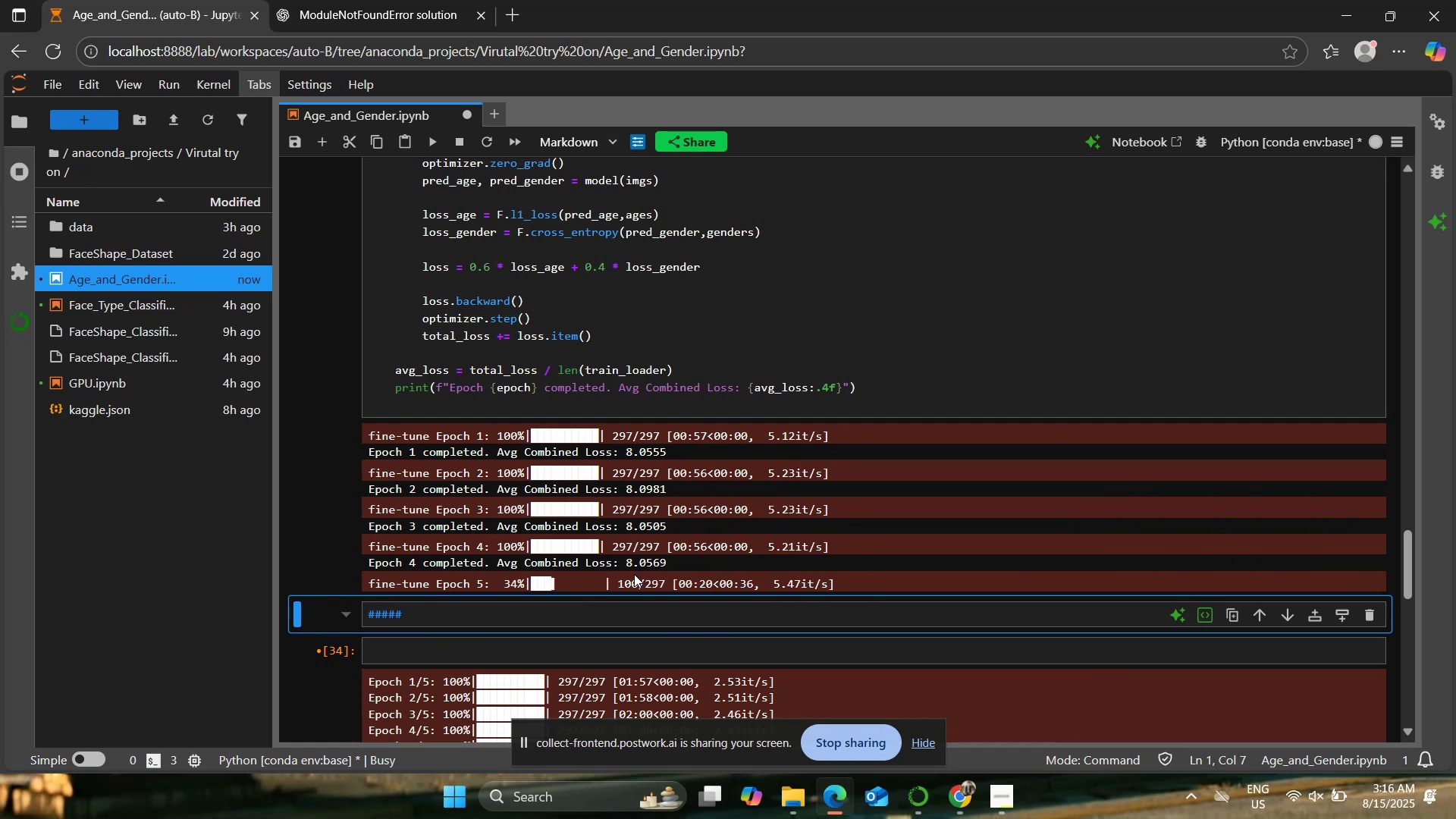 
left_click([456, 137])
 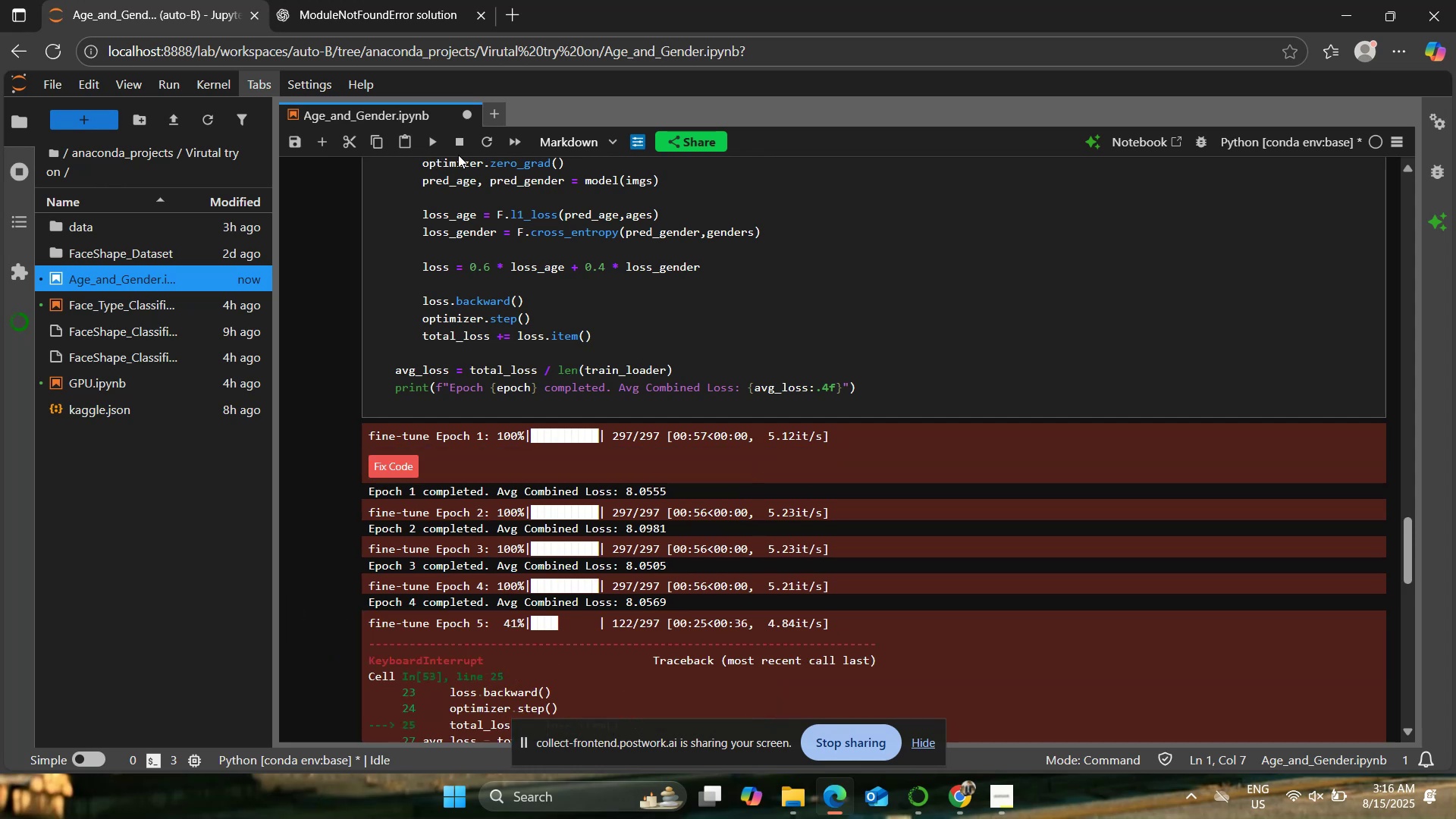 
wait(9.23)
 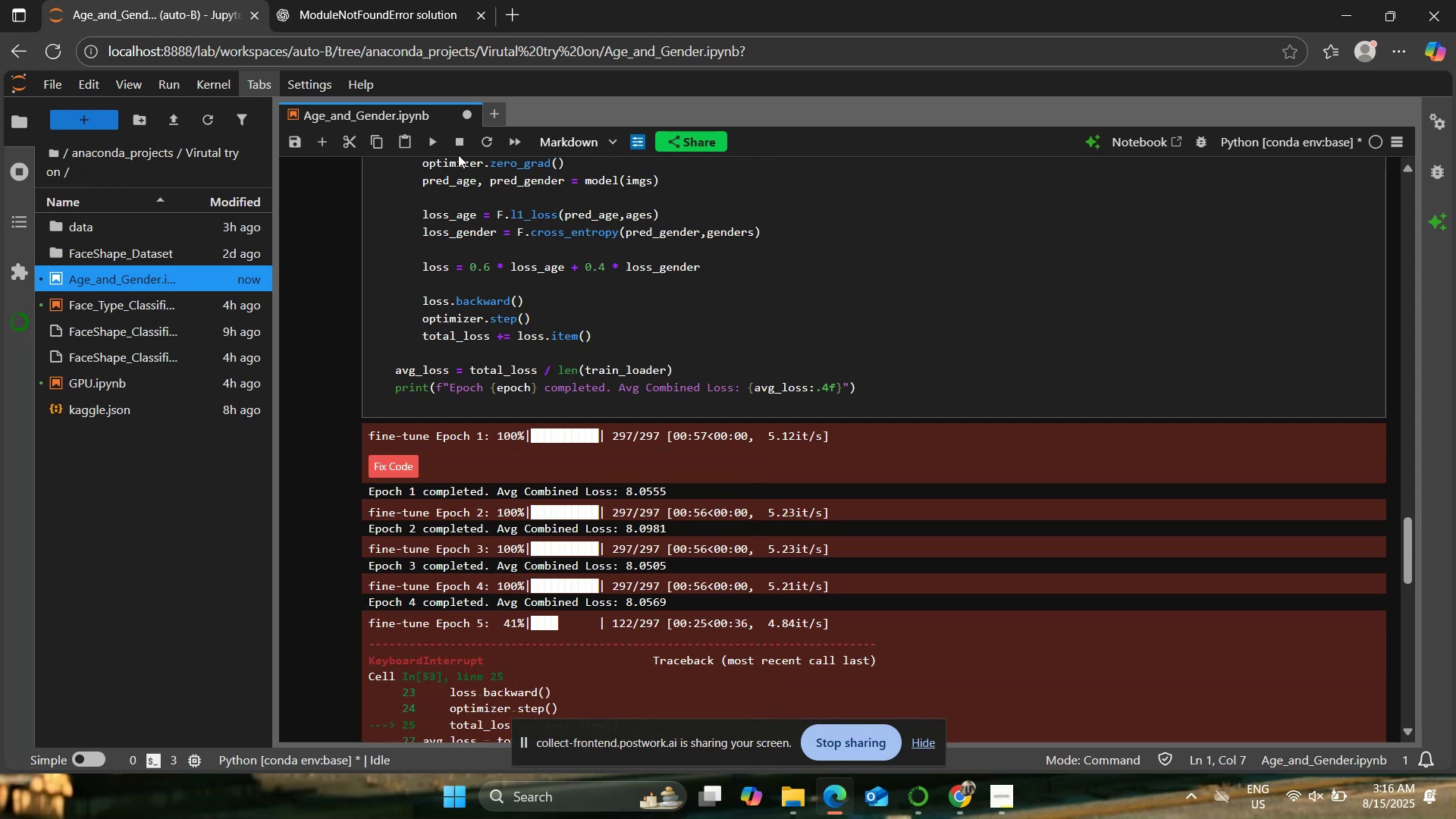 
scroll: coordinate [619, 194], scroll_direction: up, amount: 1.0
 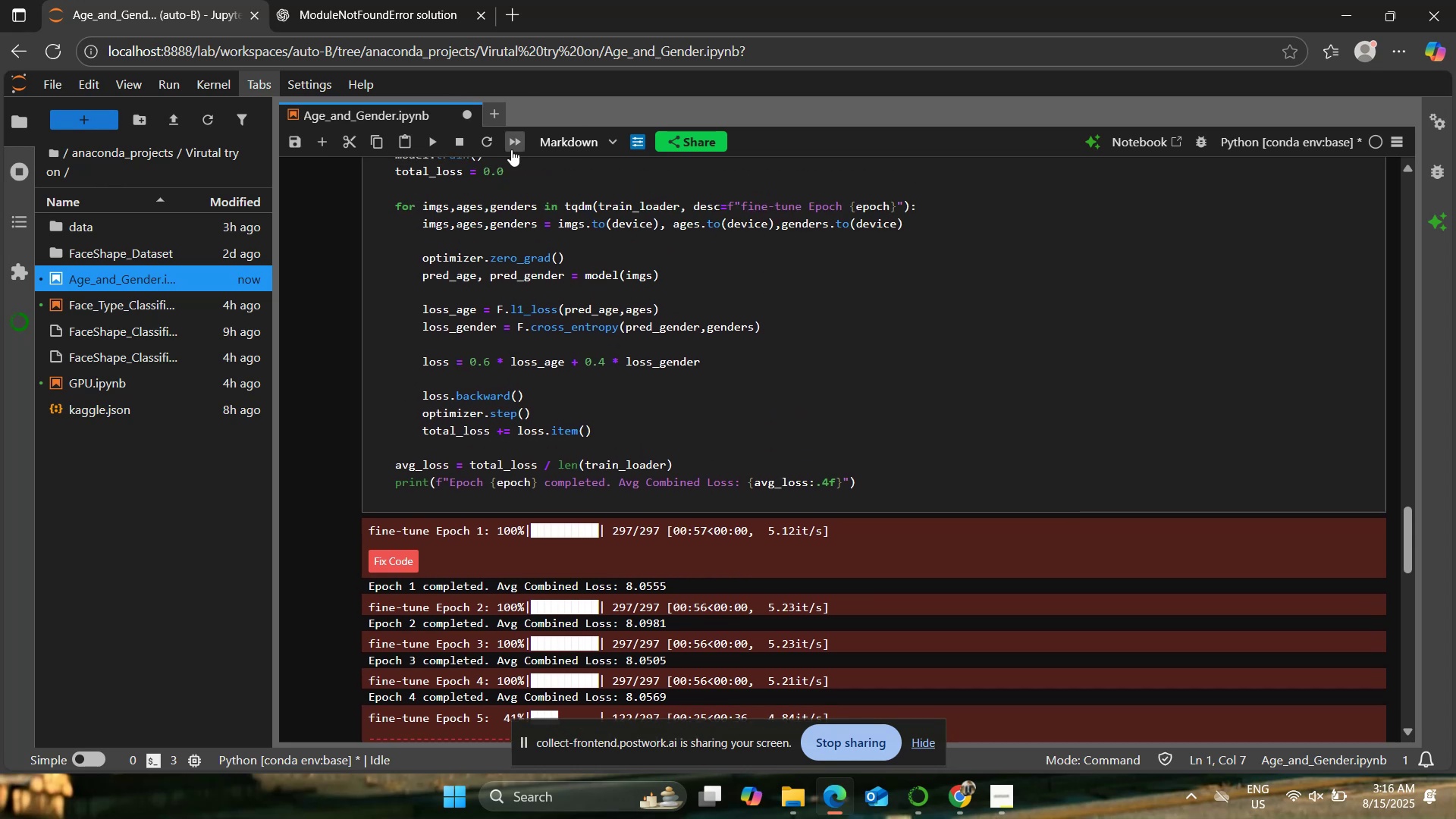 
left_click([422, 0])
 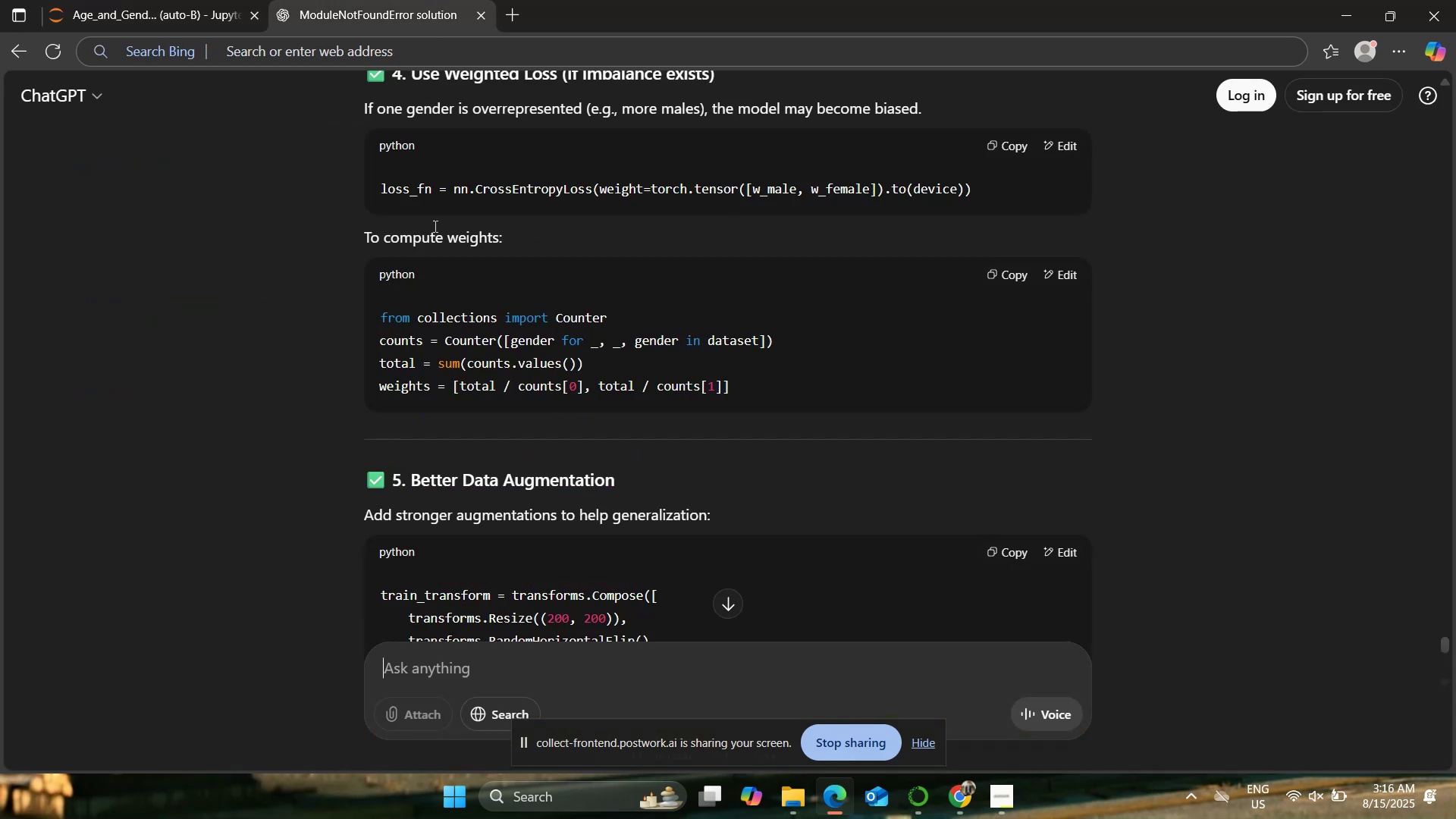 
scroll: coordinate [268, 379], scroll_direction: down, amount: 3.0
 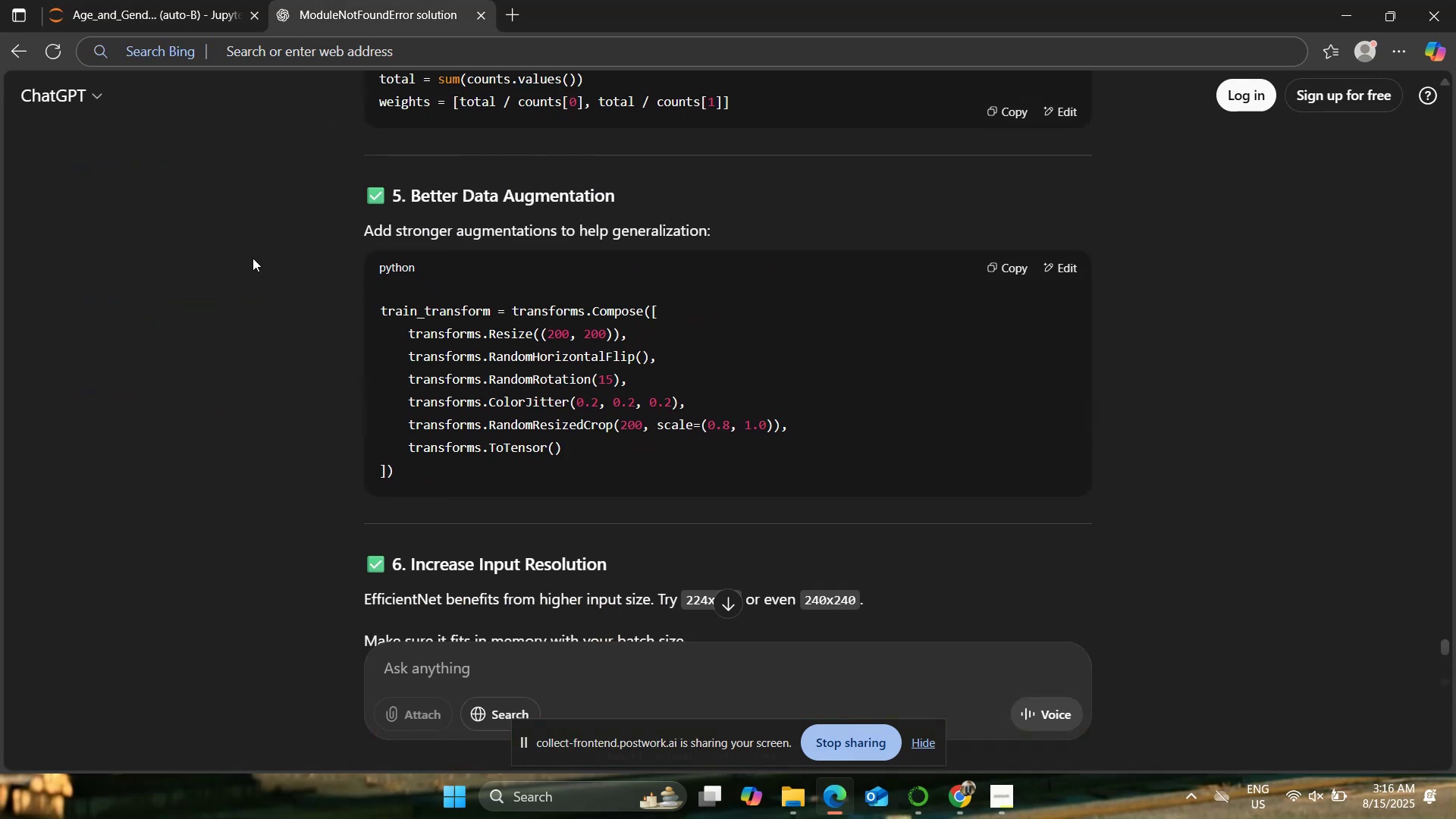 
left_click([194, 0])
 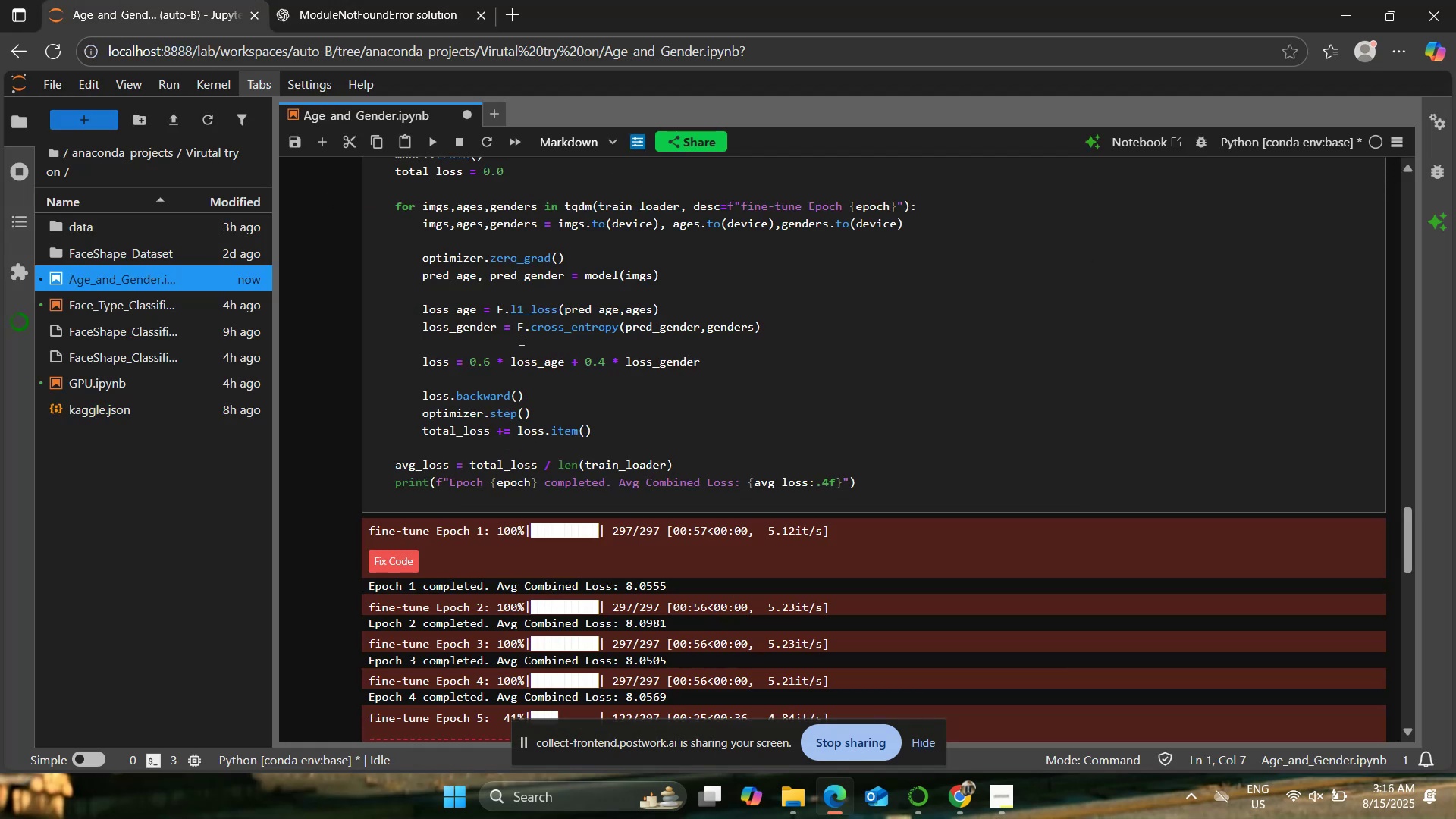 
scroll: coordinate [525, 340], scroll_direction: up, amount: 21.0
 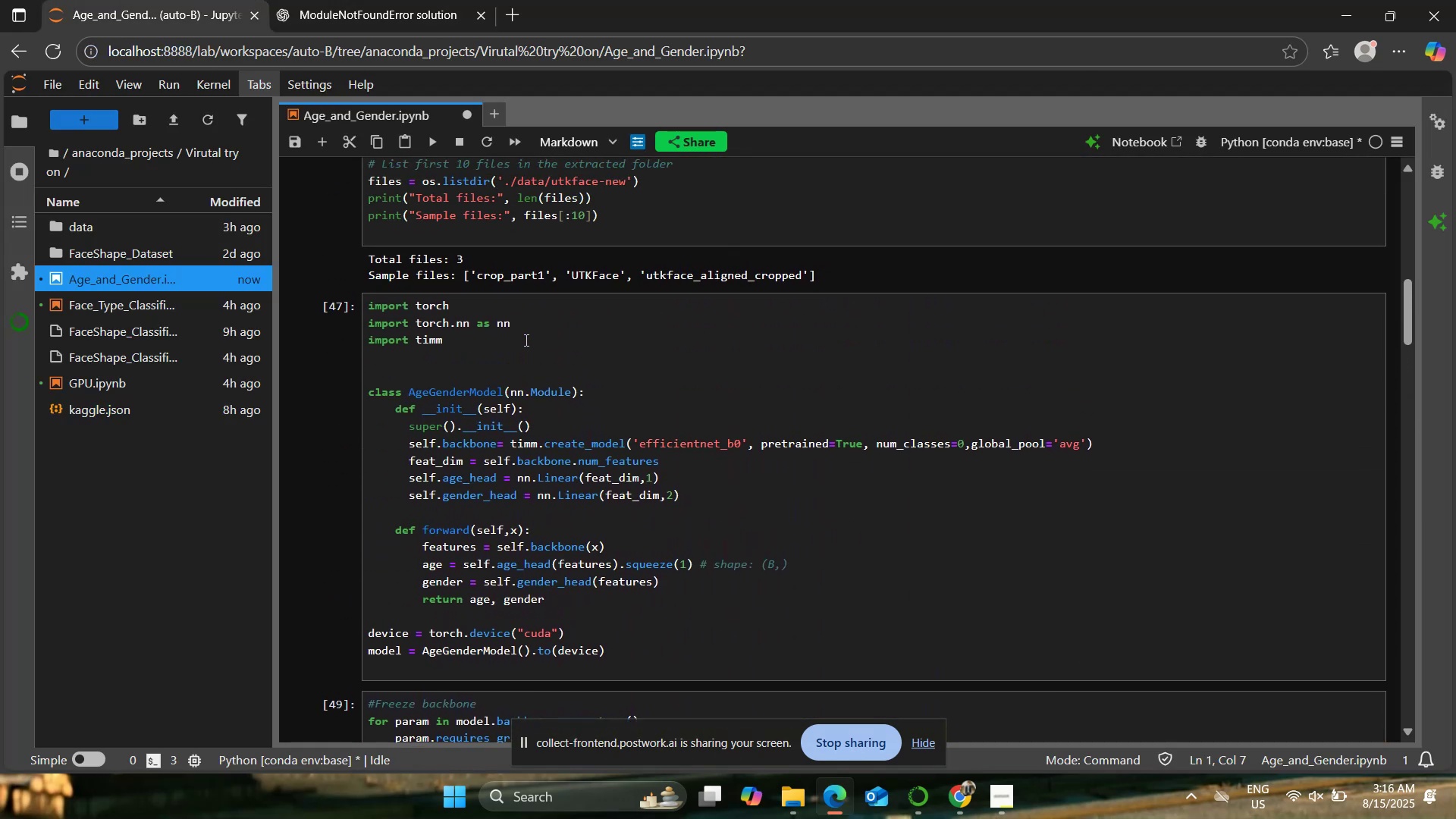 
scroll: coordinate [525, 340], scroll_direction: down, amount: 1.0
 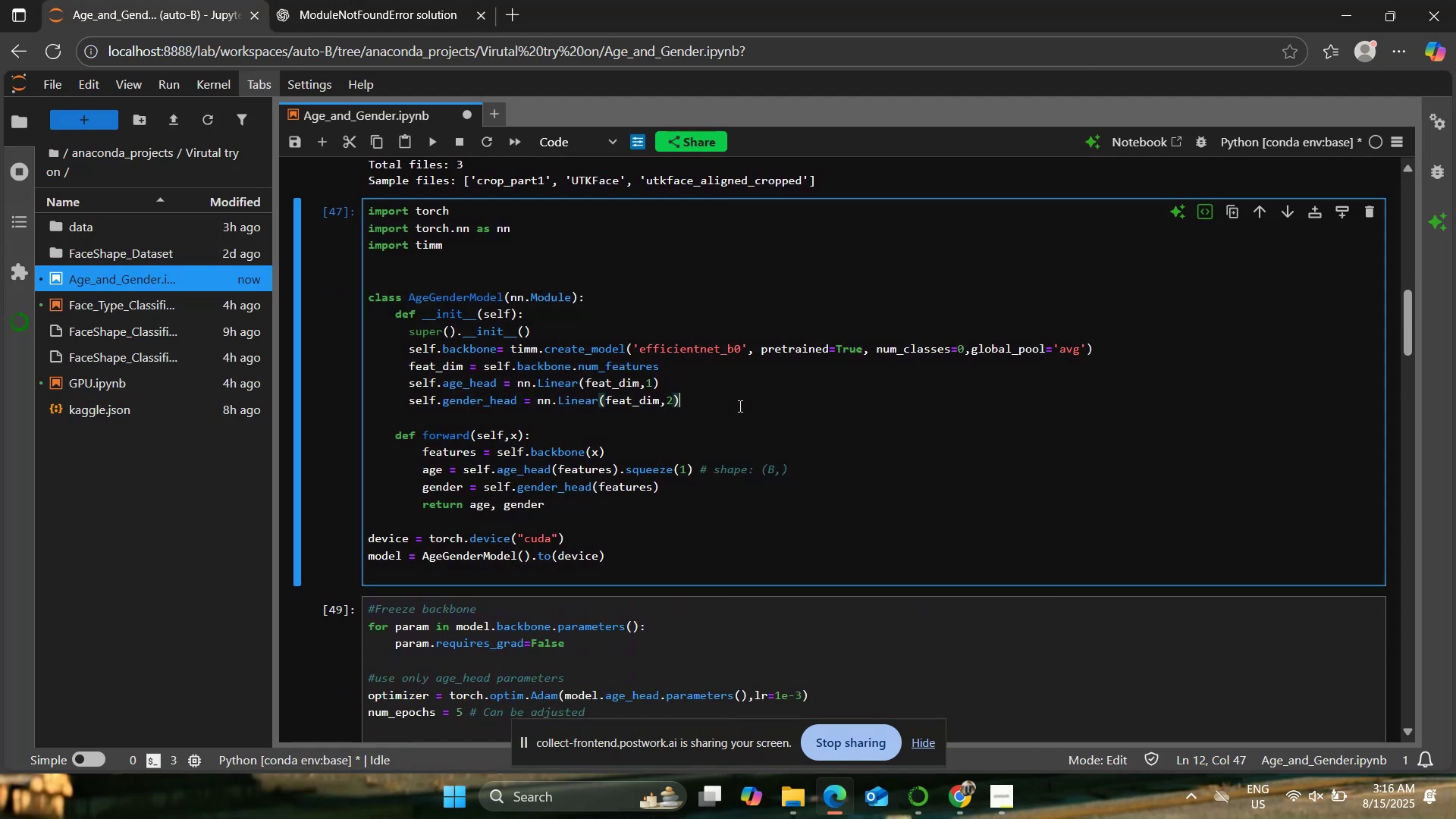 
key(Control+A)
 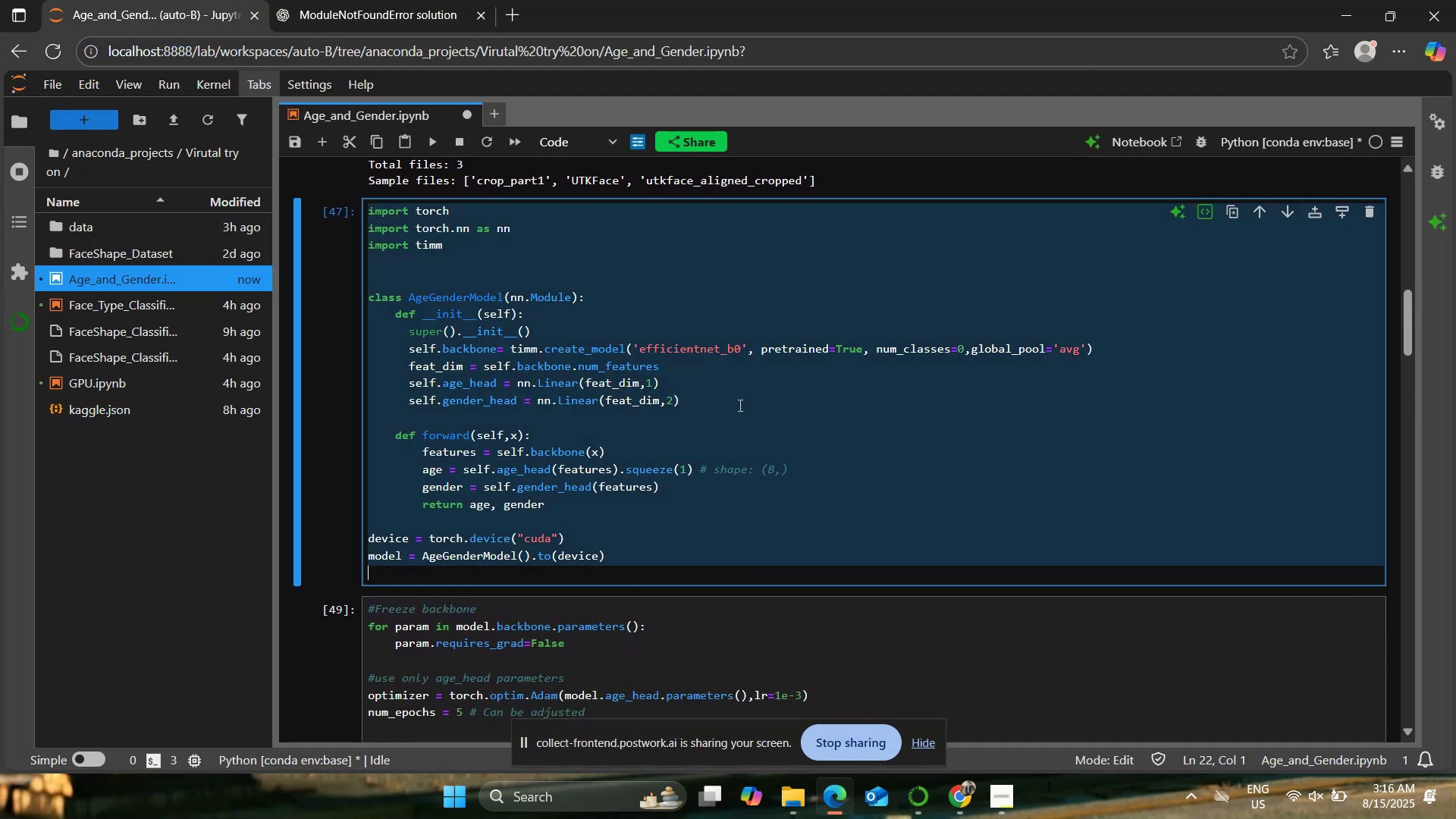 
key(Control+C)
 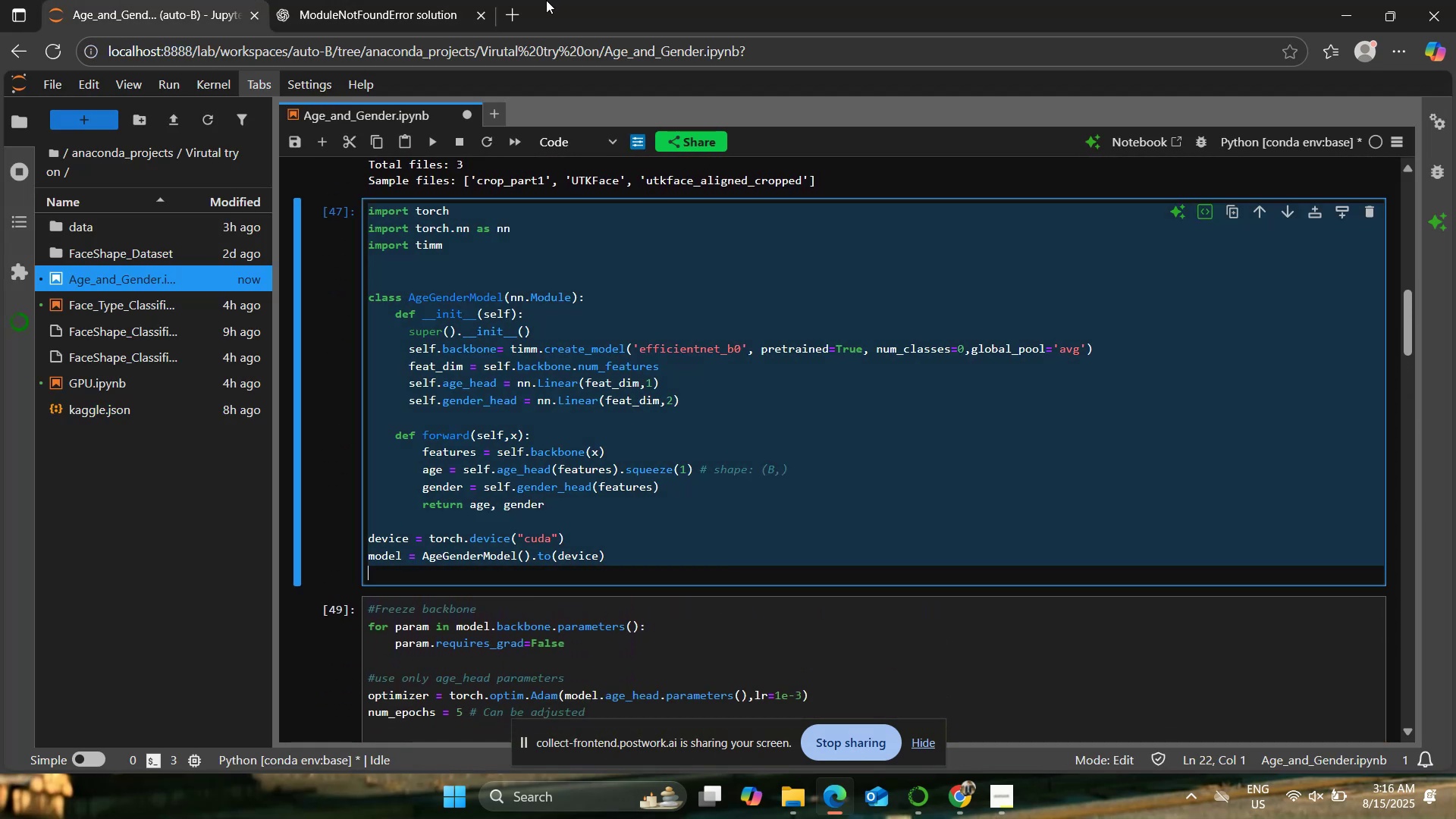 
left_click([431, 0])
 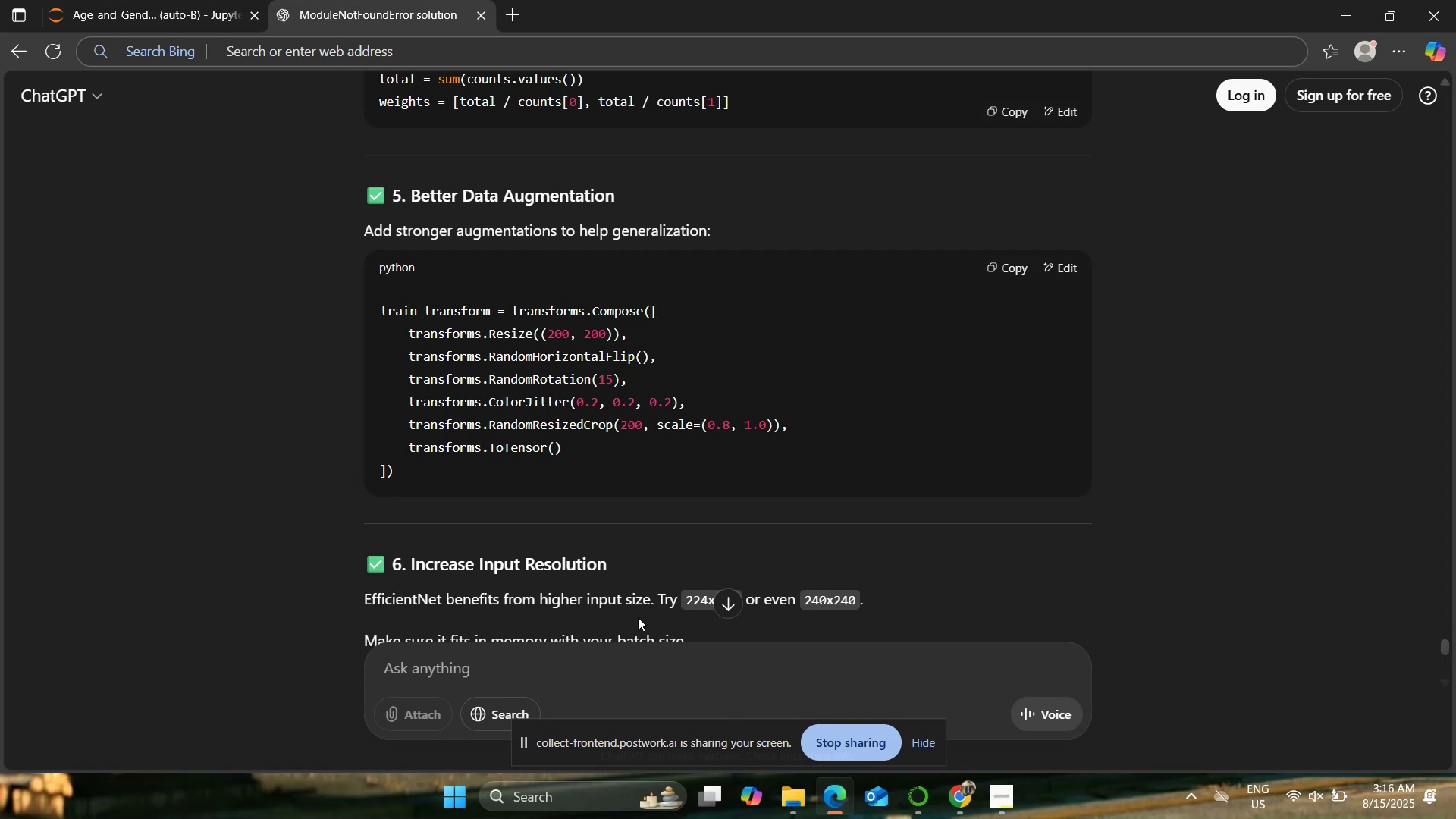 
wait(15.16)
 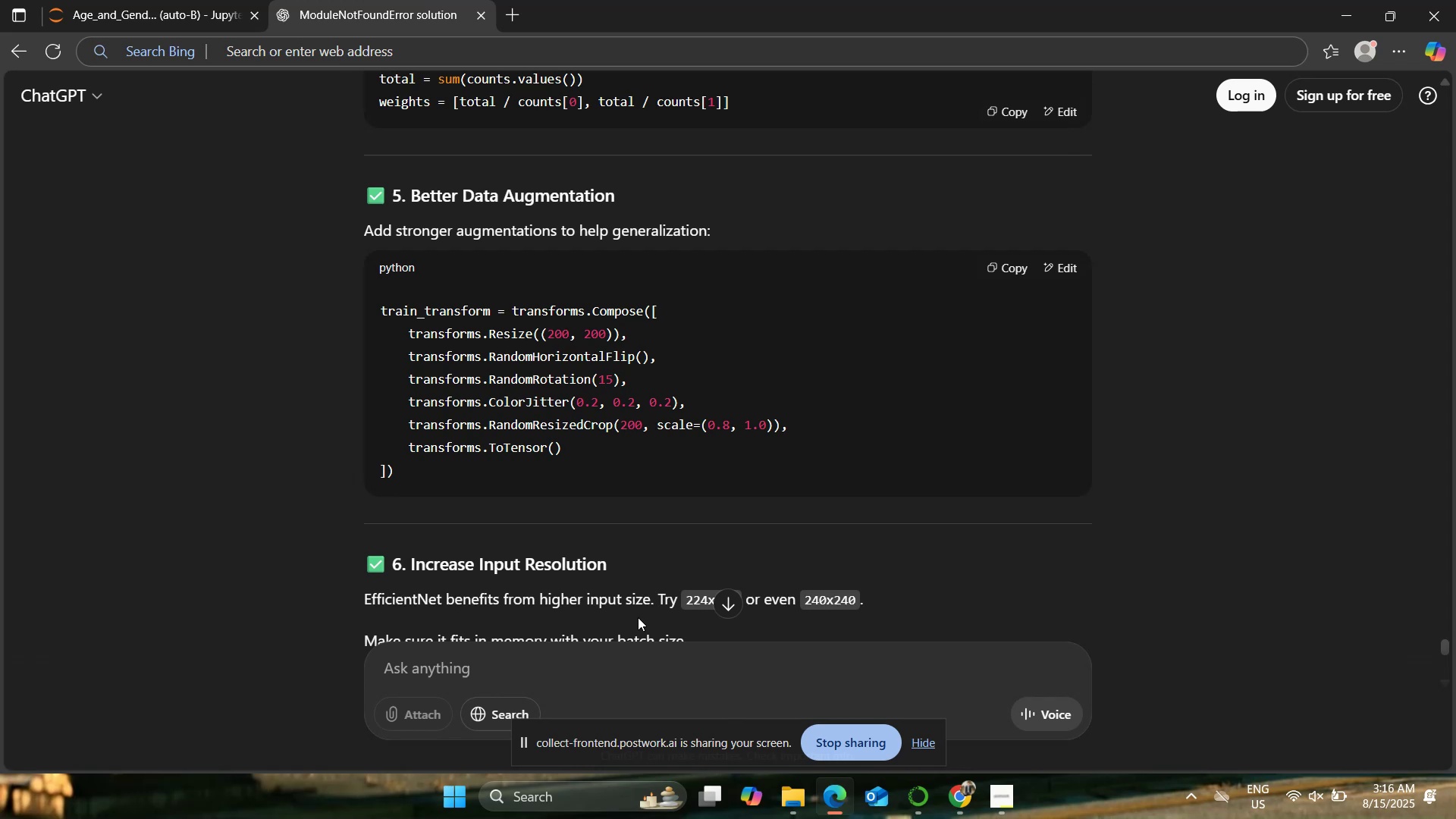 
left_click([136, 0])
 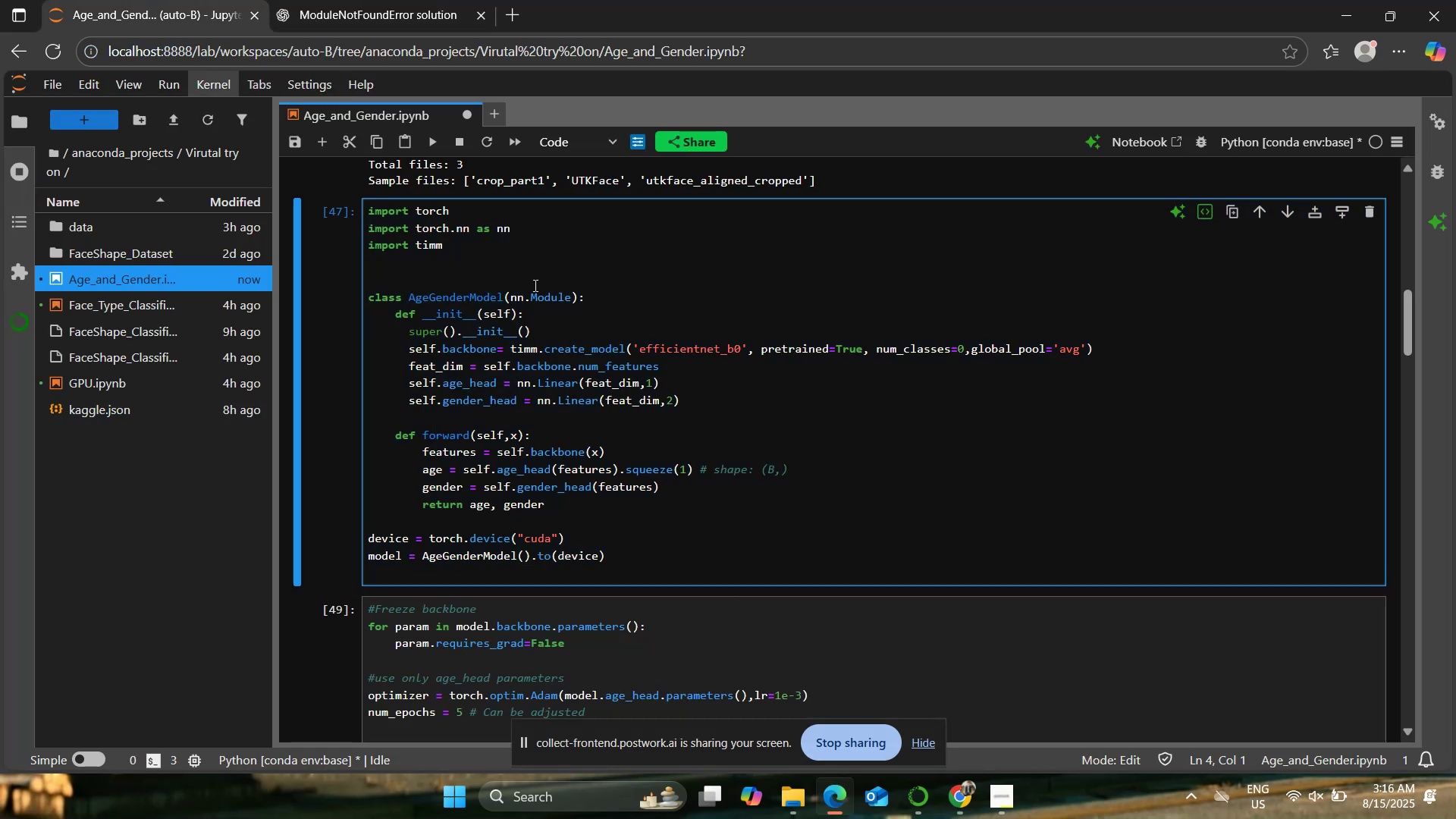 
key(Control+A)
 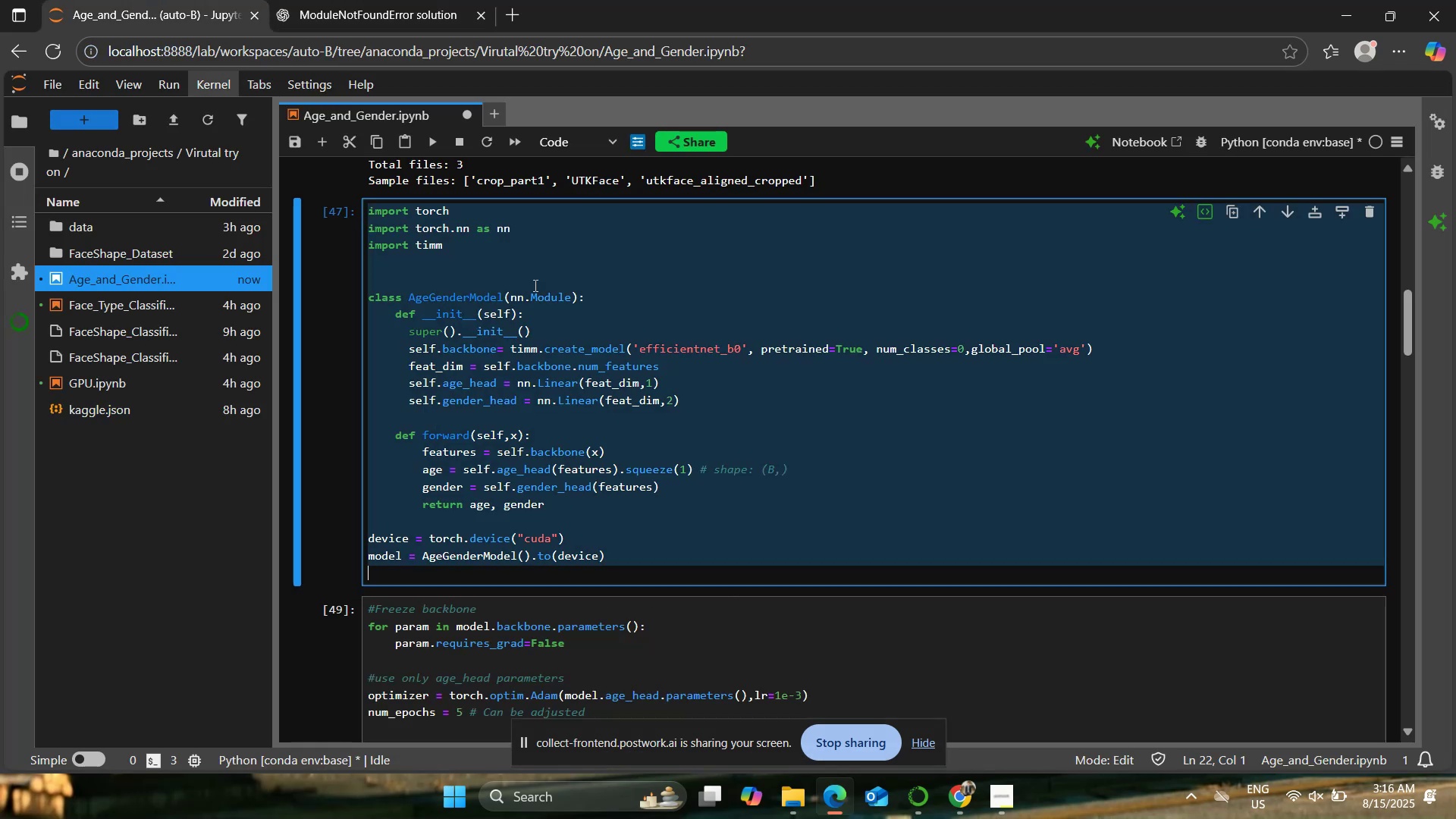 
key(Control+C)
 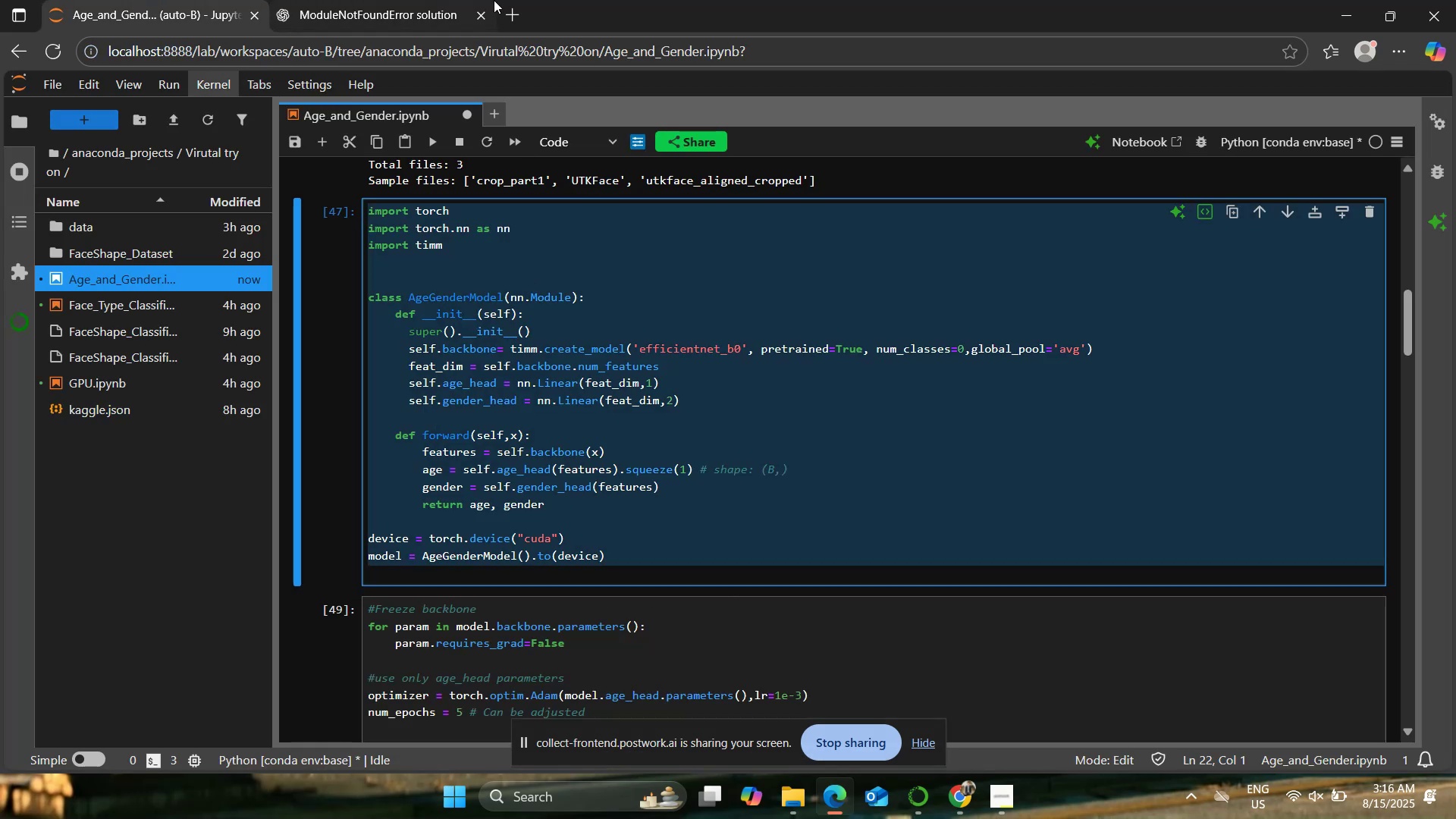 
left_click([465, 0])
 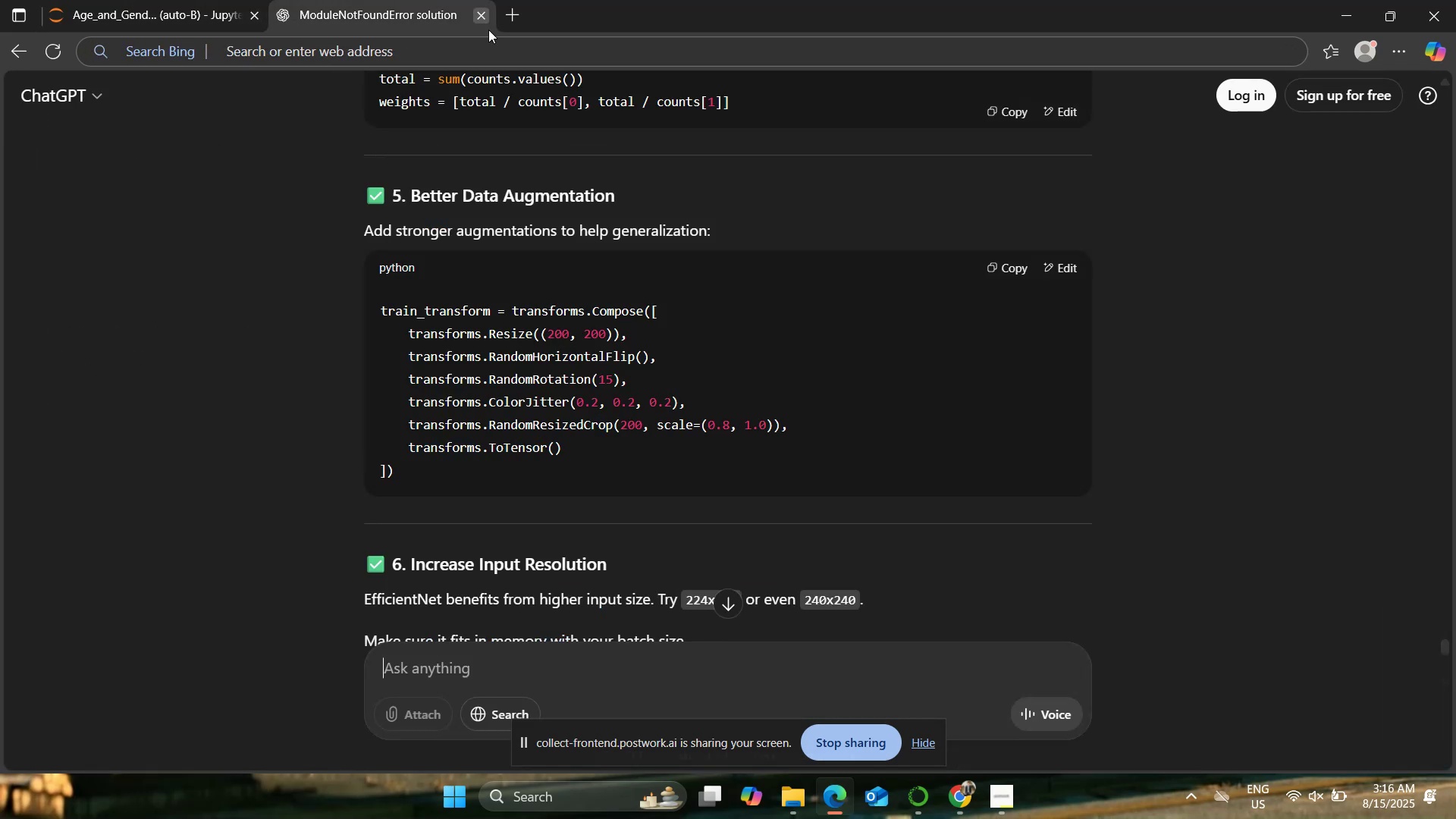 
key(Control+V)
 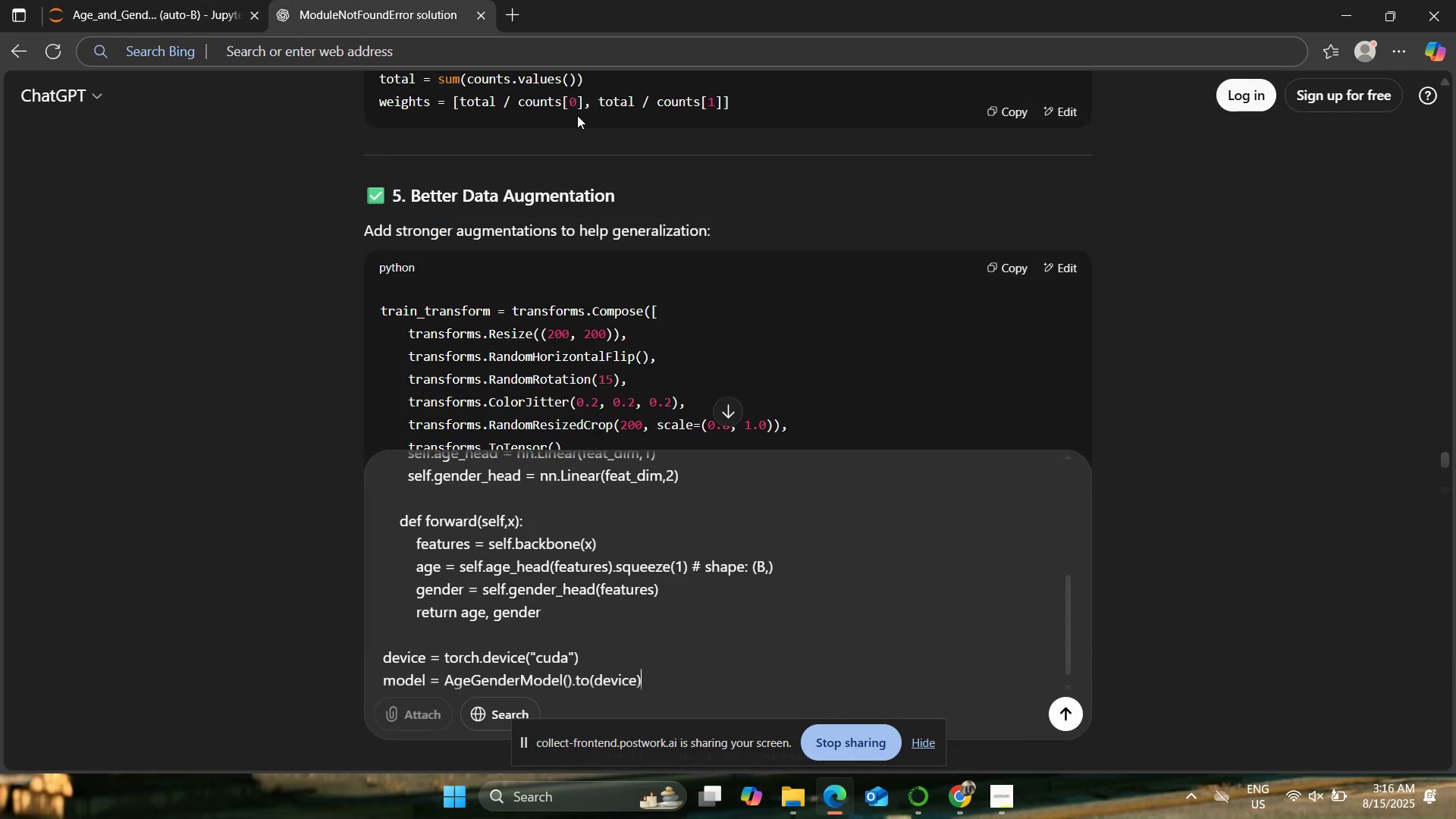 
key(Shift+Enter)
 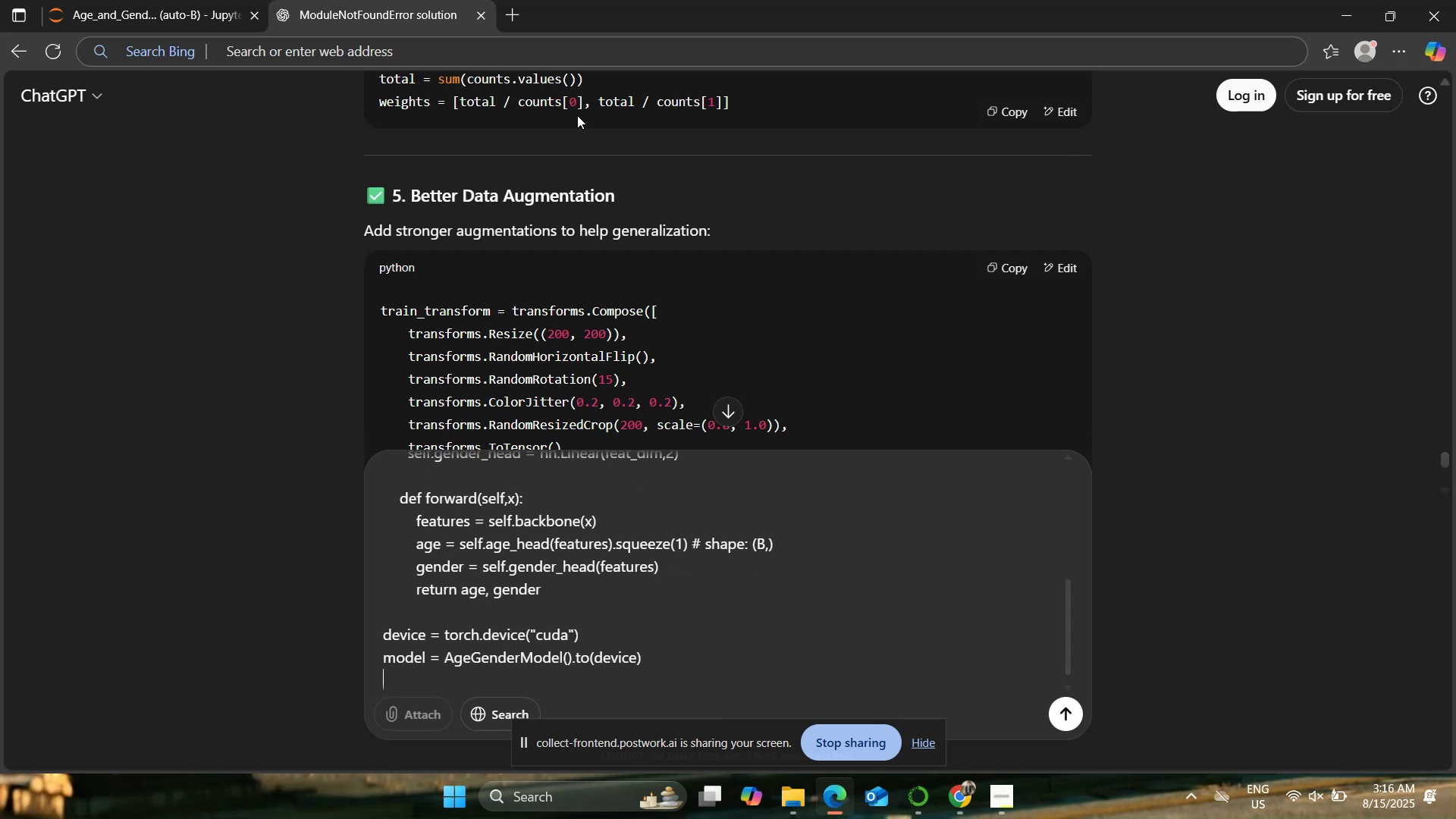 
key(Shift+Enter)
 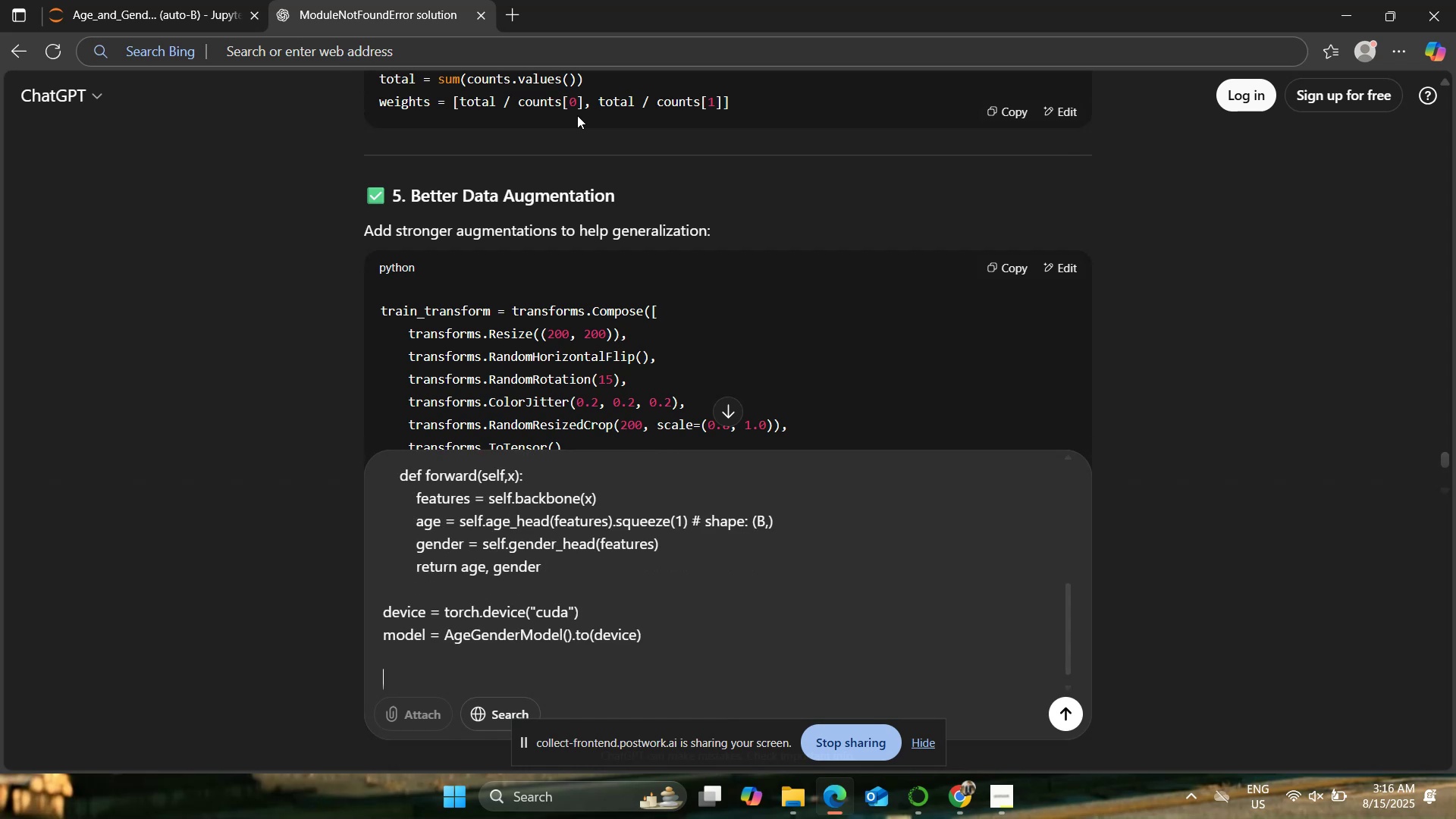 
key(Shift+Enter)
 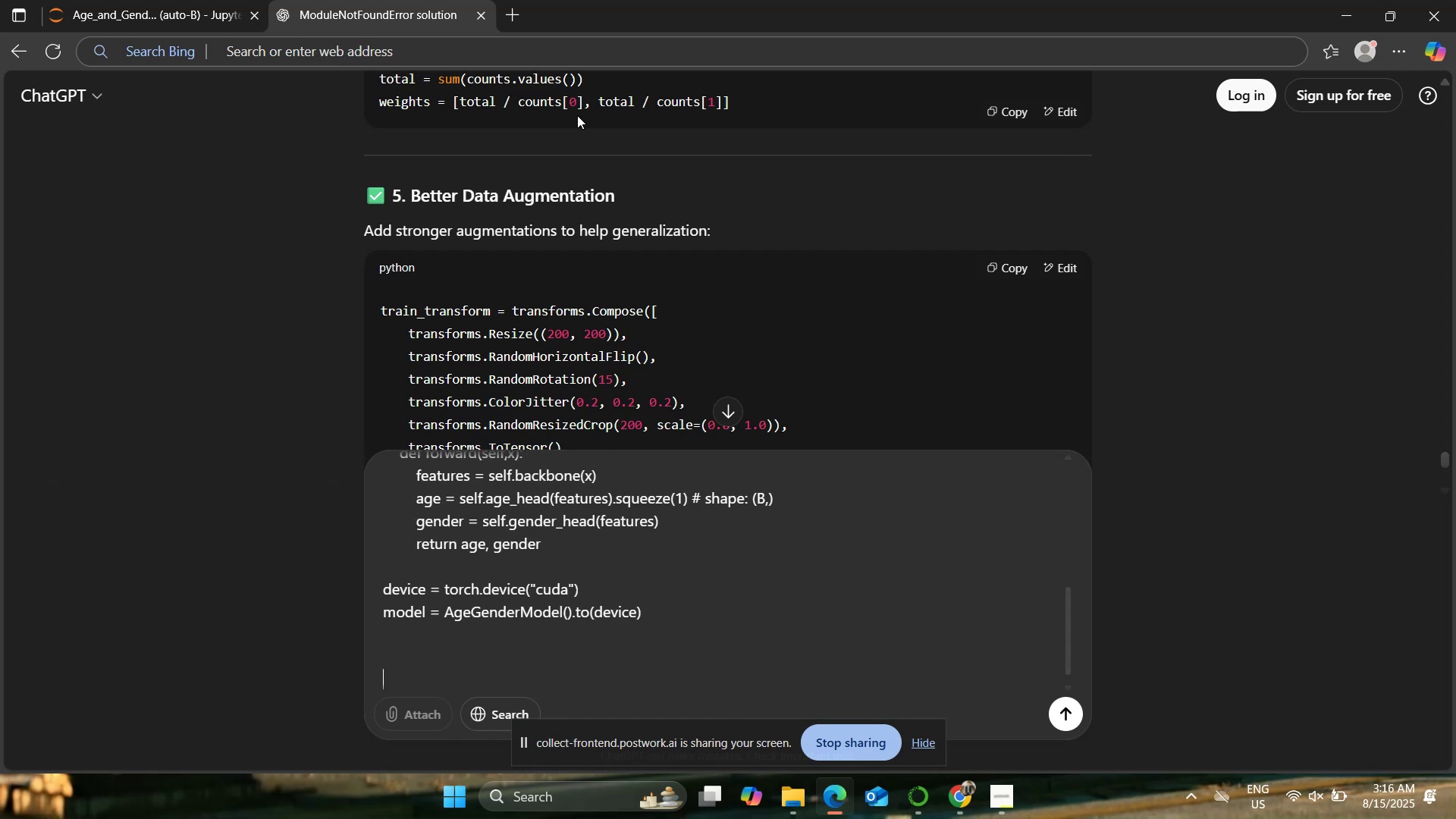 
key(Shift+Enter)
 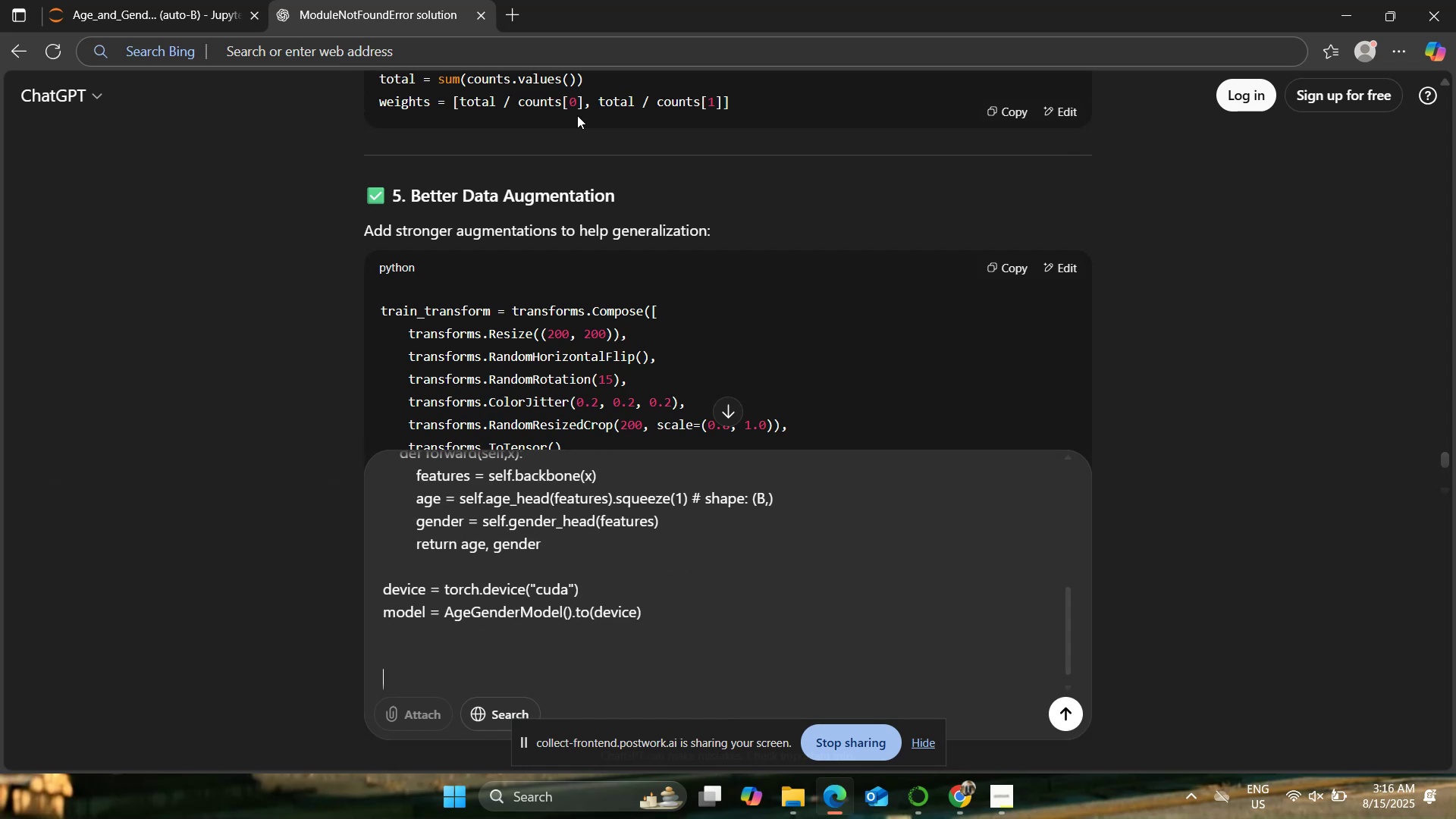 
key(Shift+Enter)
 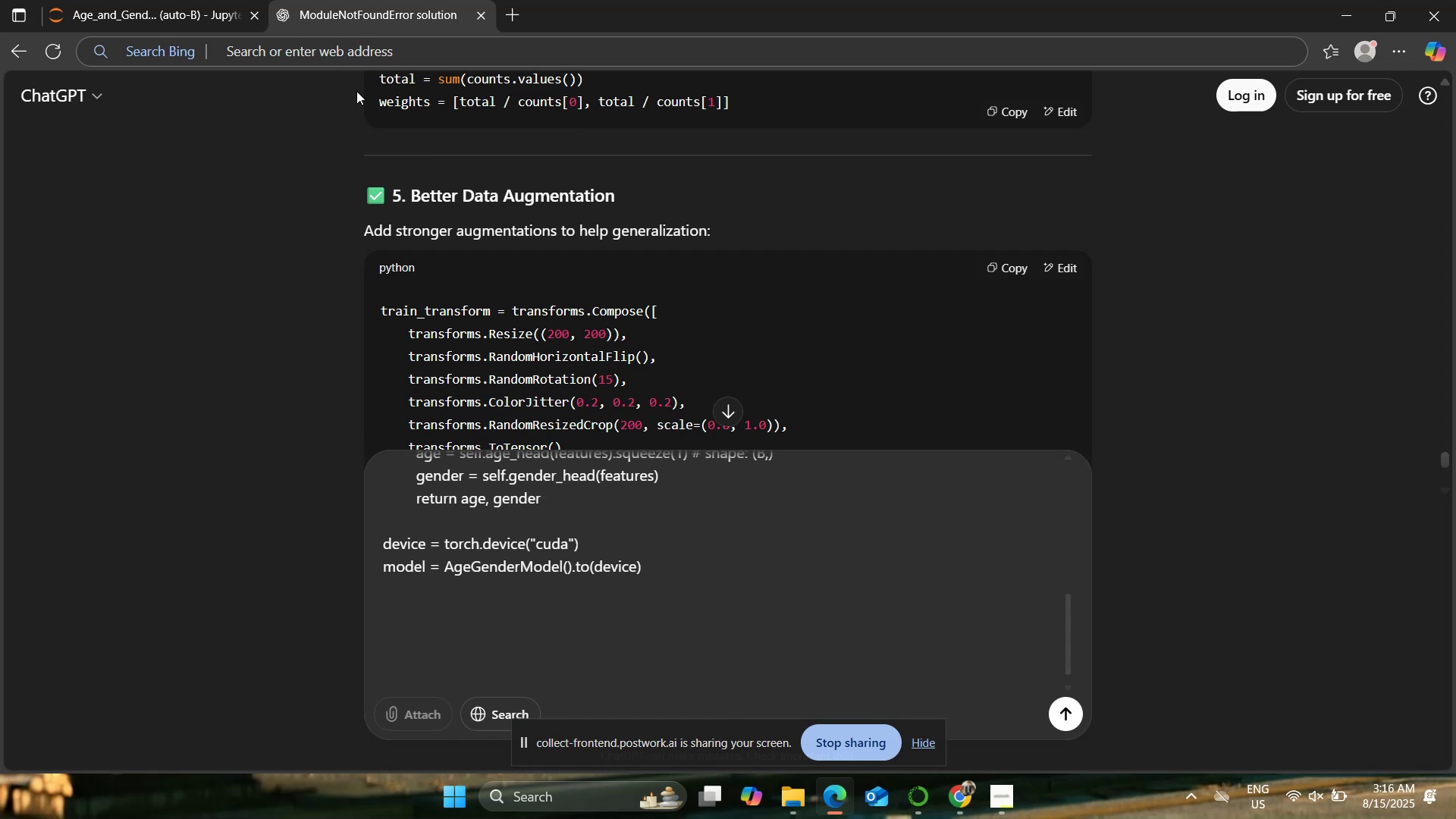 
left_click([205, 0])
 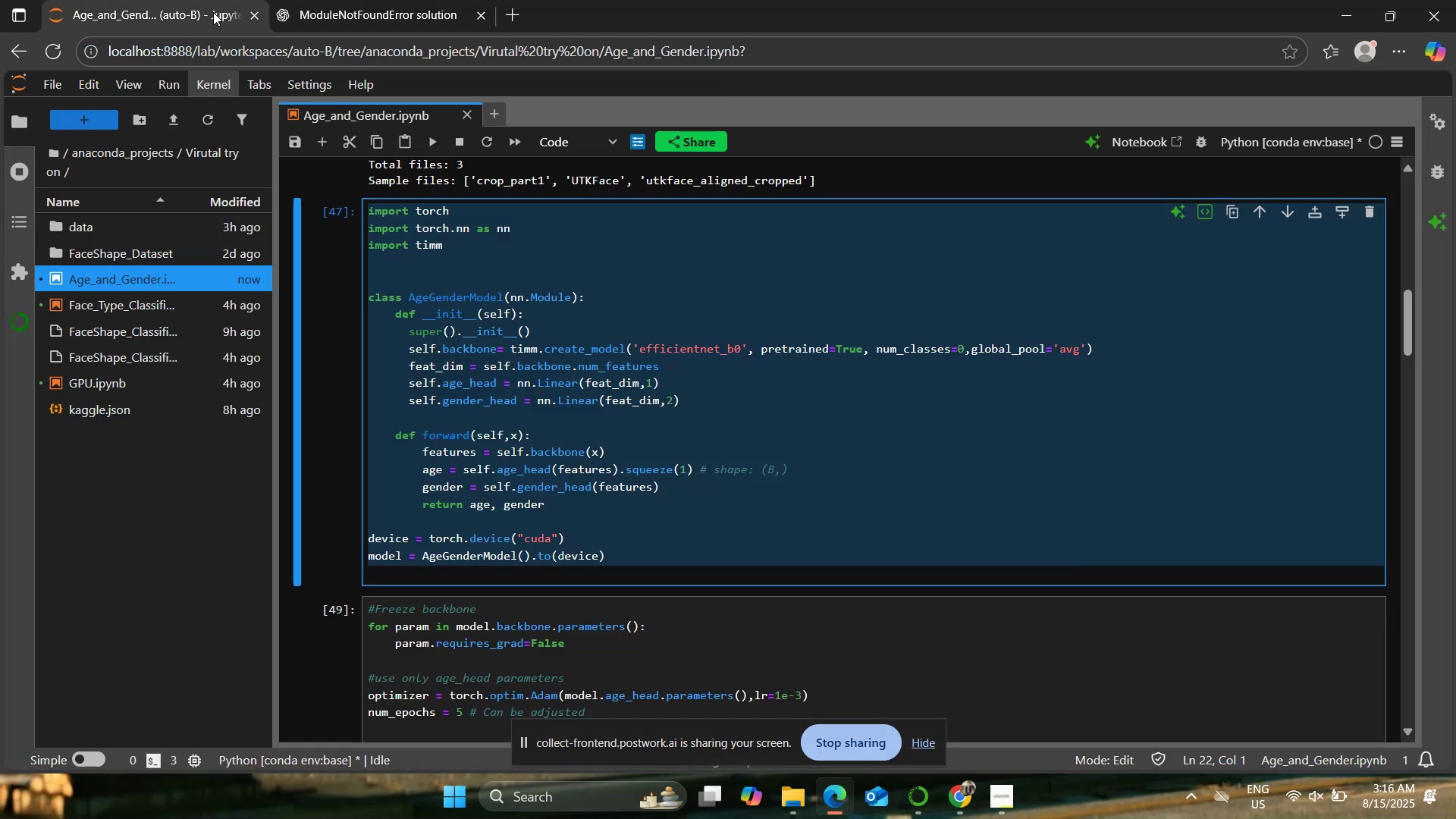 
scroll: coordinate [435, 328], scroll_direction: down, amount: 3.0
 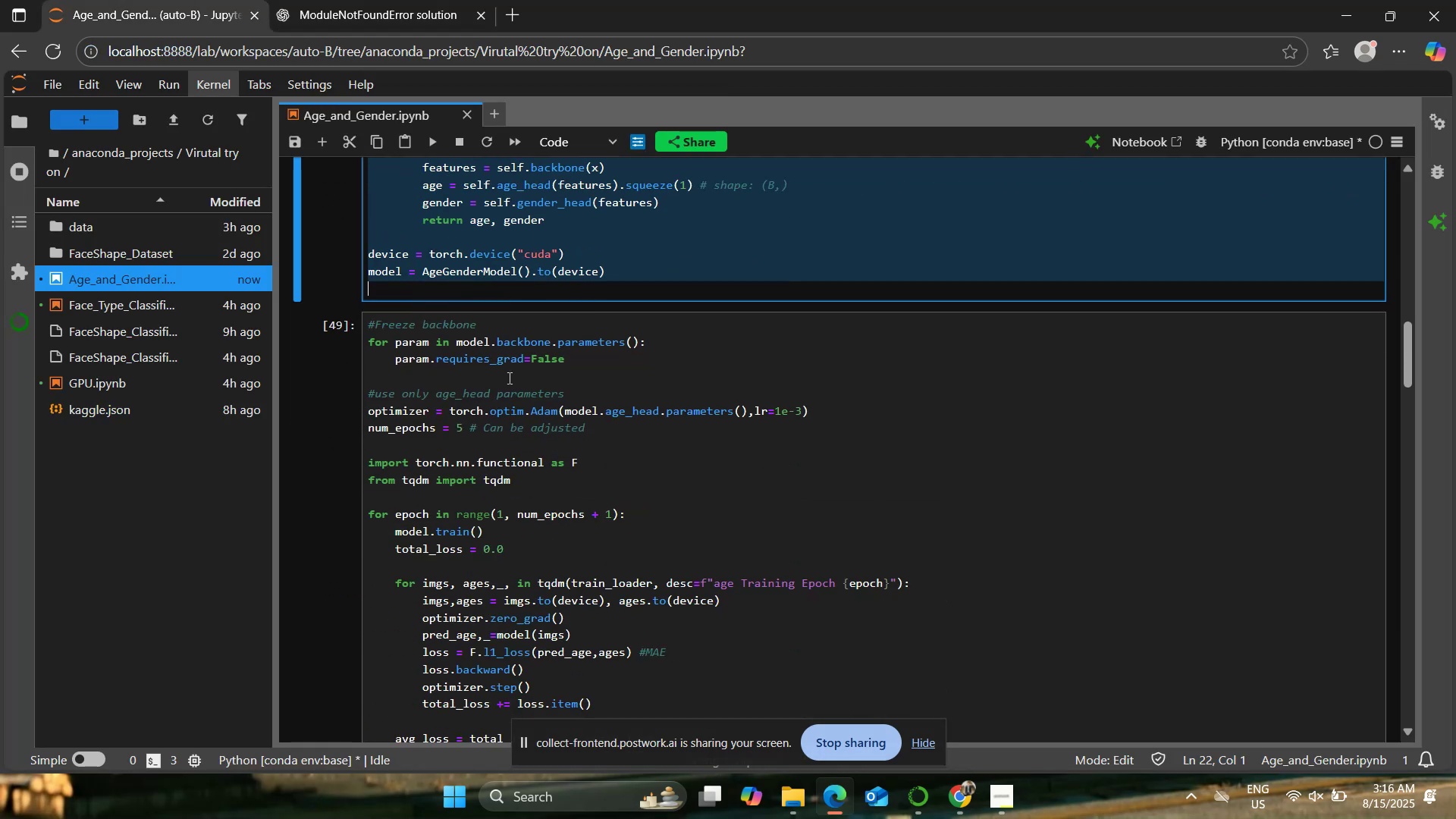 
left_click([673, 438])
 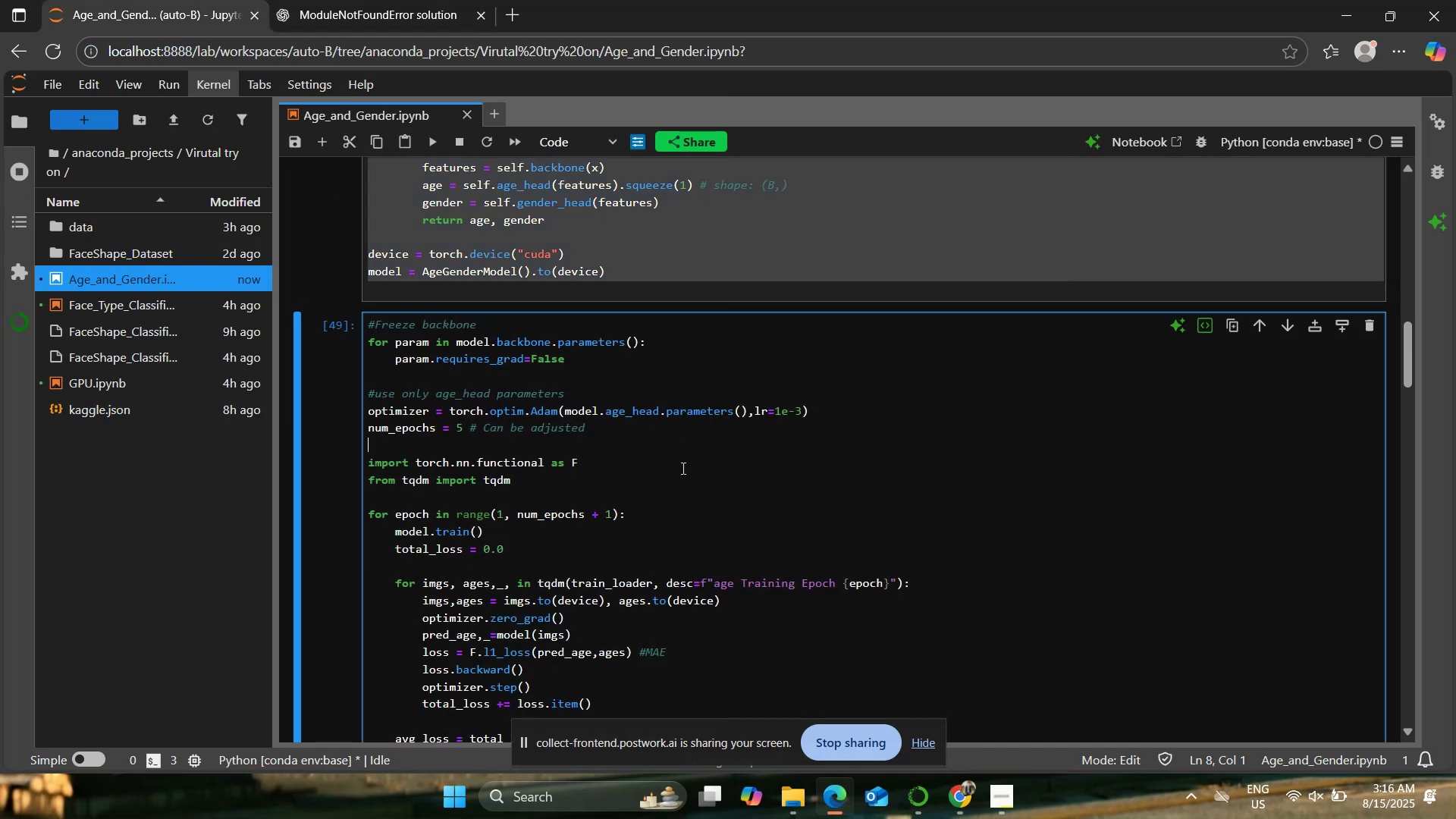 
key(Control+A)
 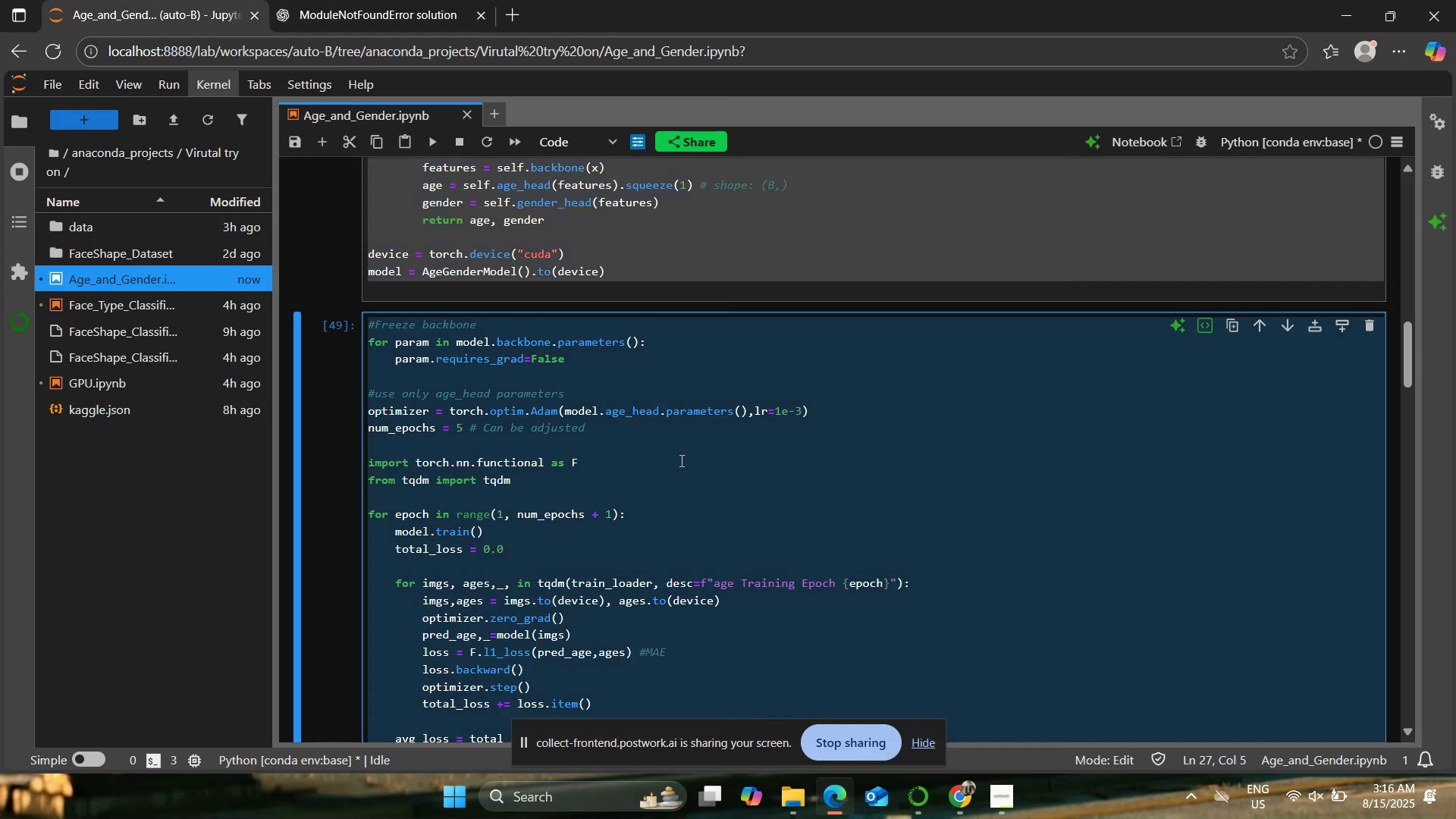 
key(Control+C)
 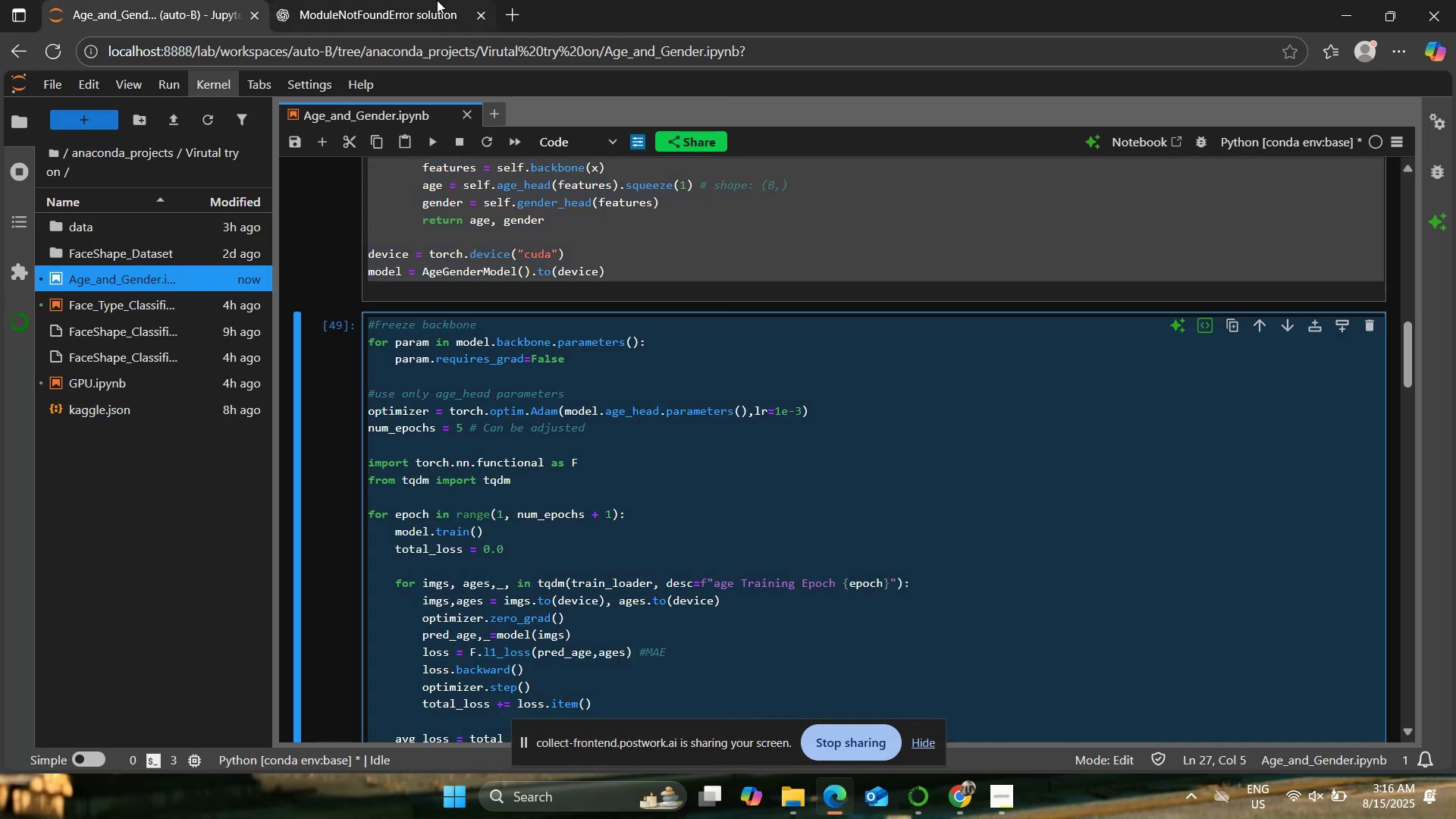 
left_click([437, 0])
 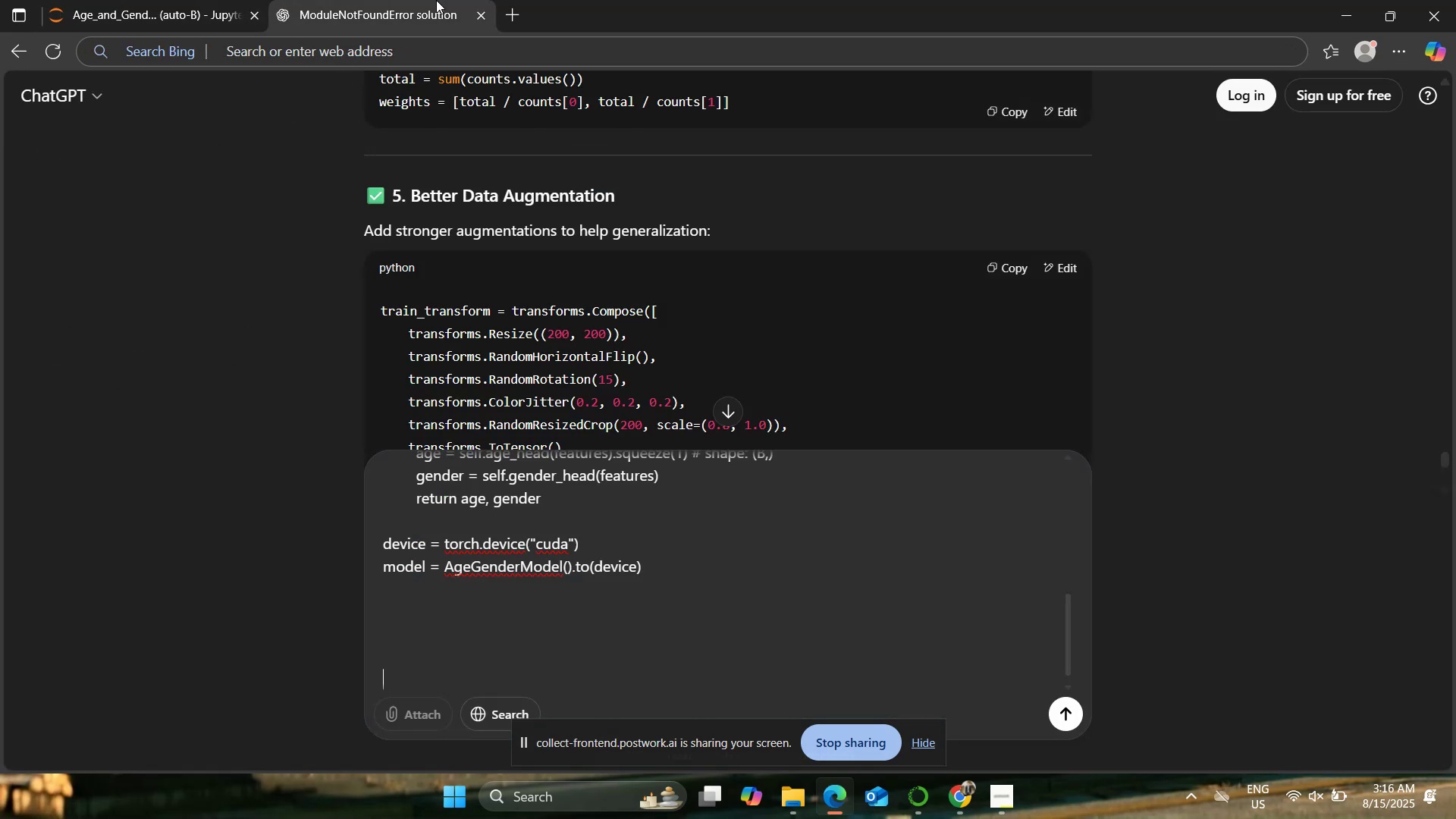 
key(Control+V)
 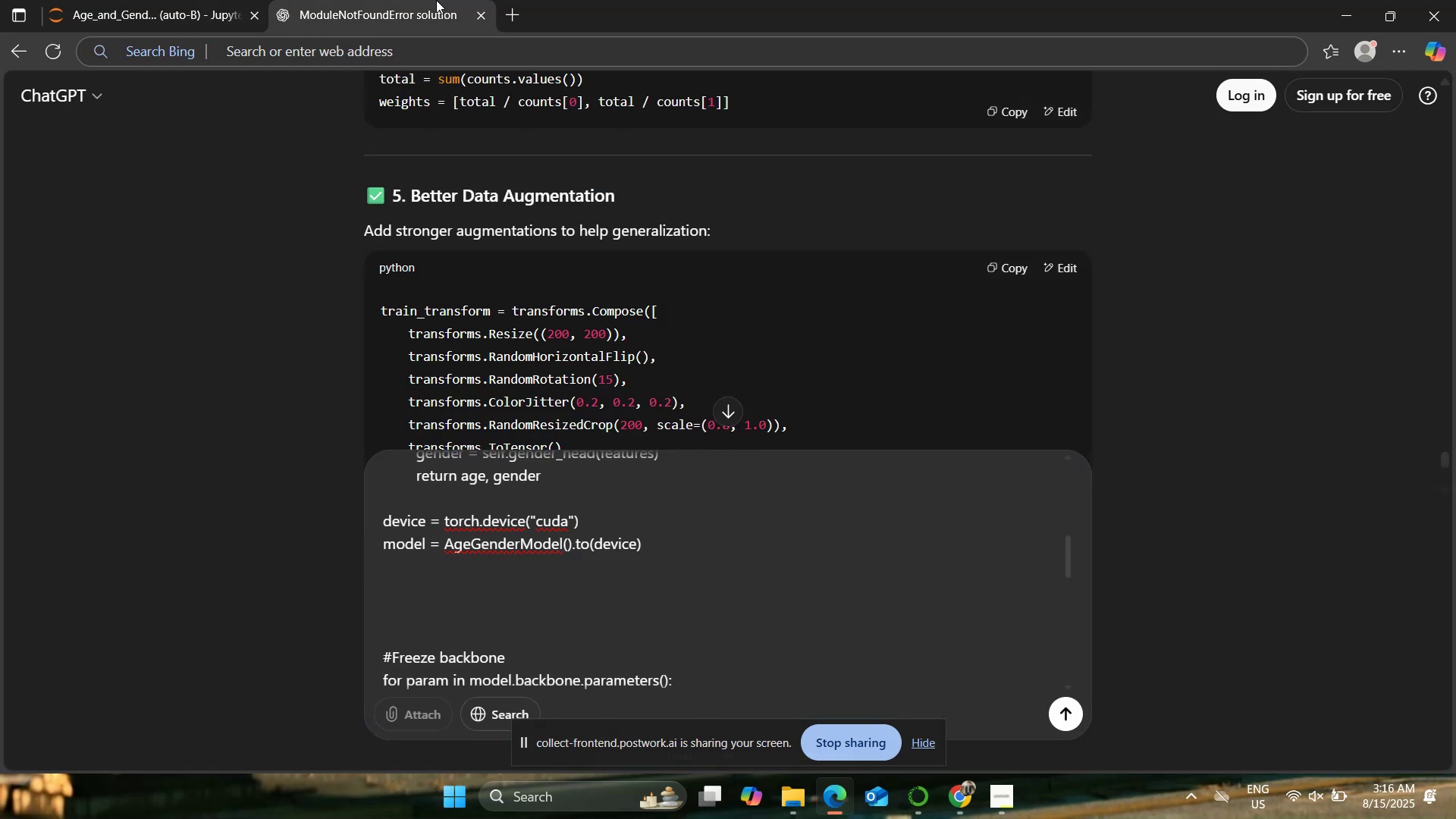 
key(Shift+Enter)
 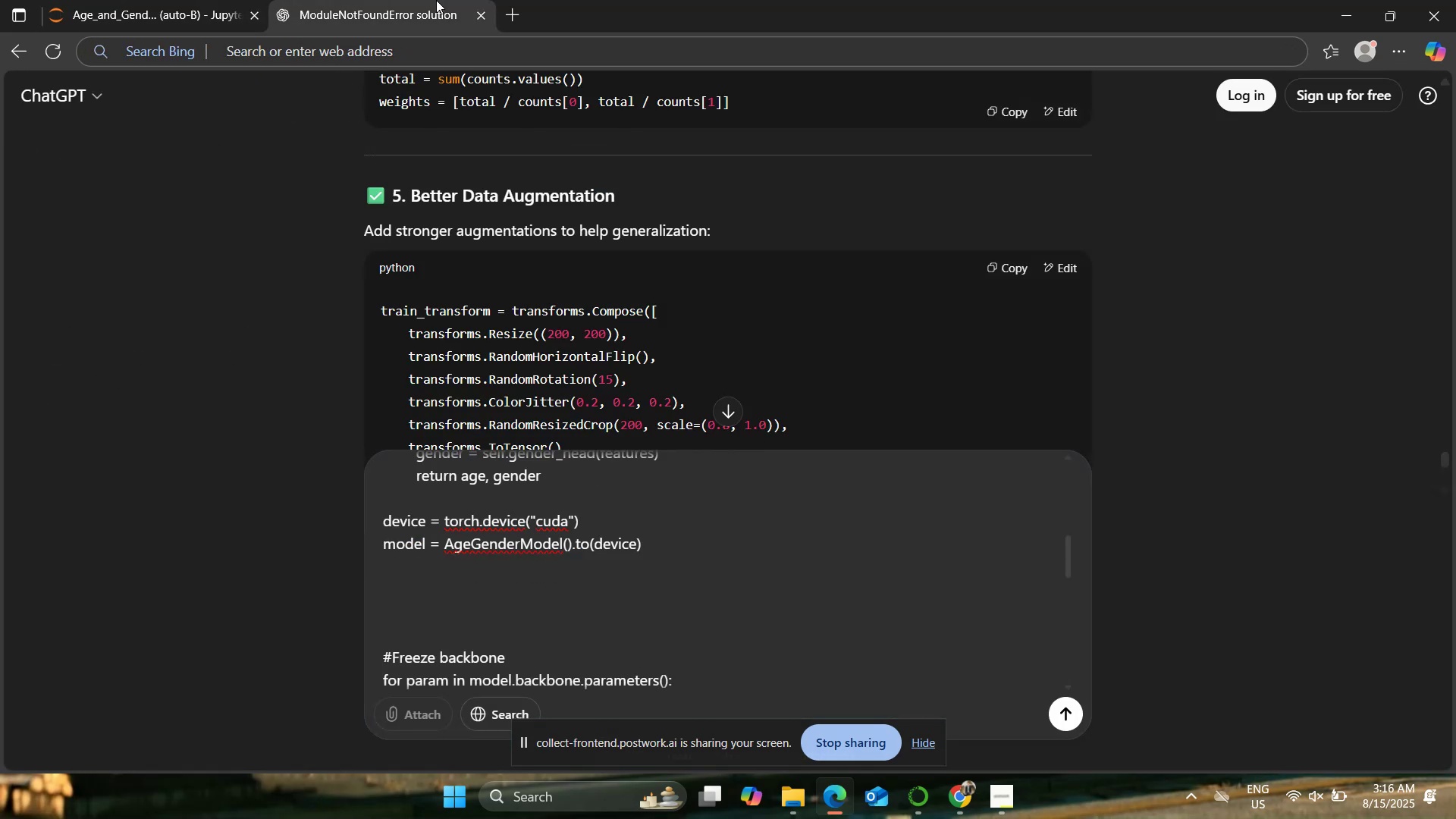 
key(Shift+Enter)
 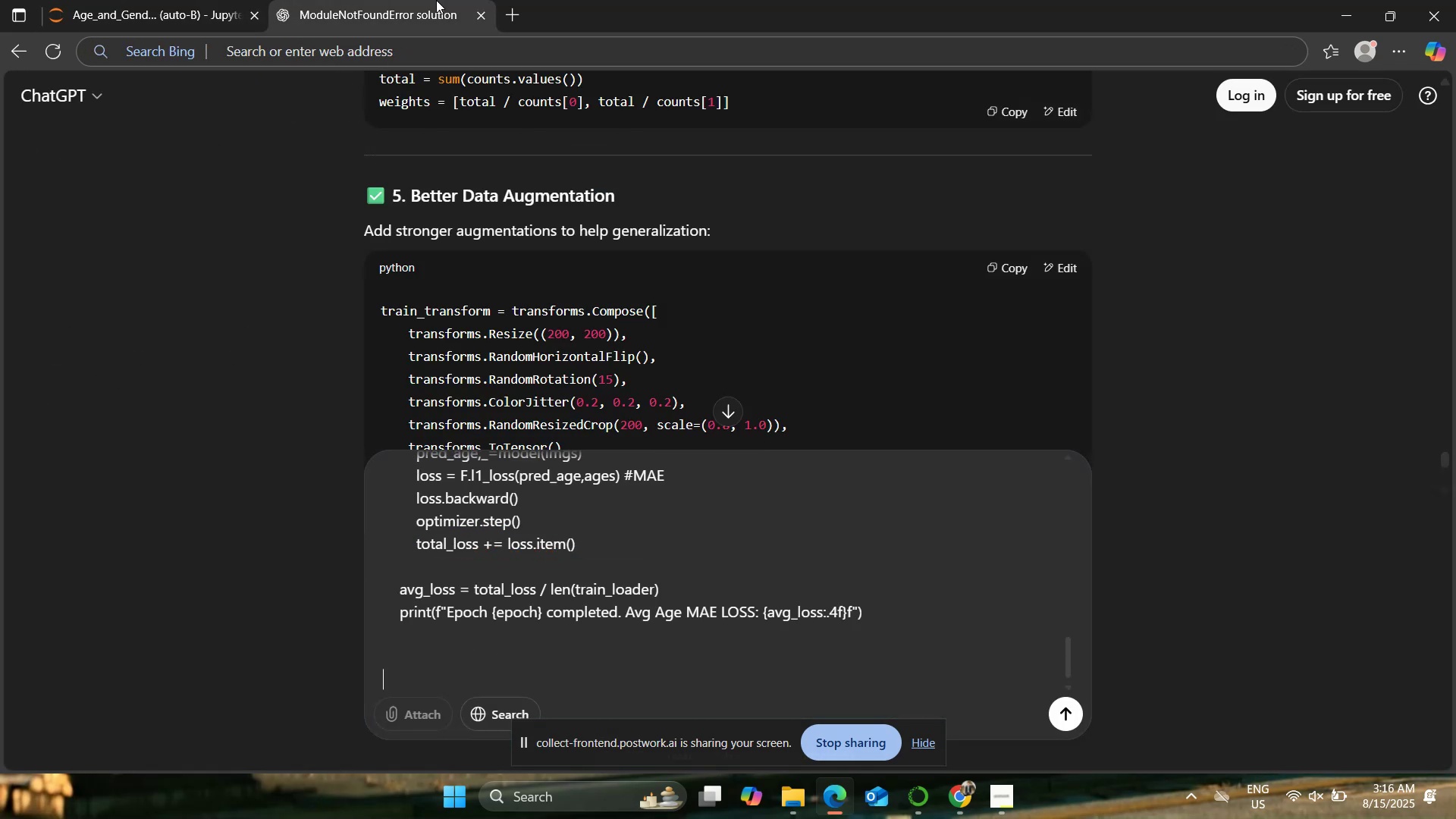 
key(Shift+Enter)
 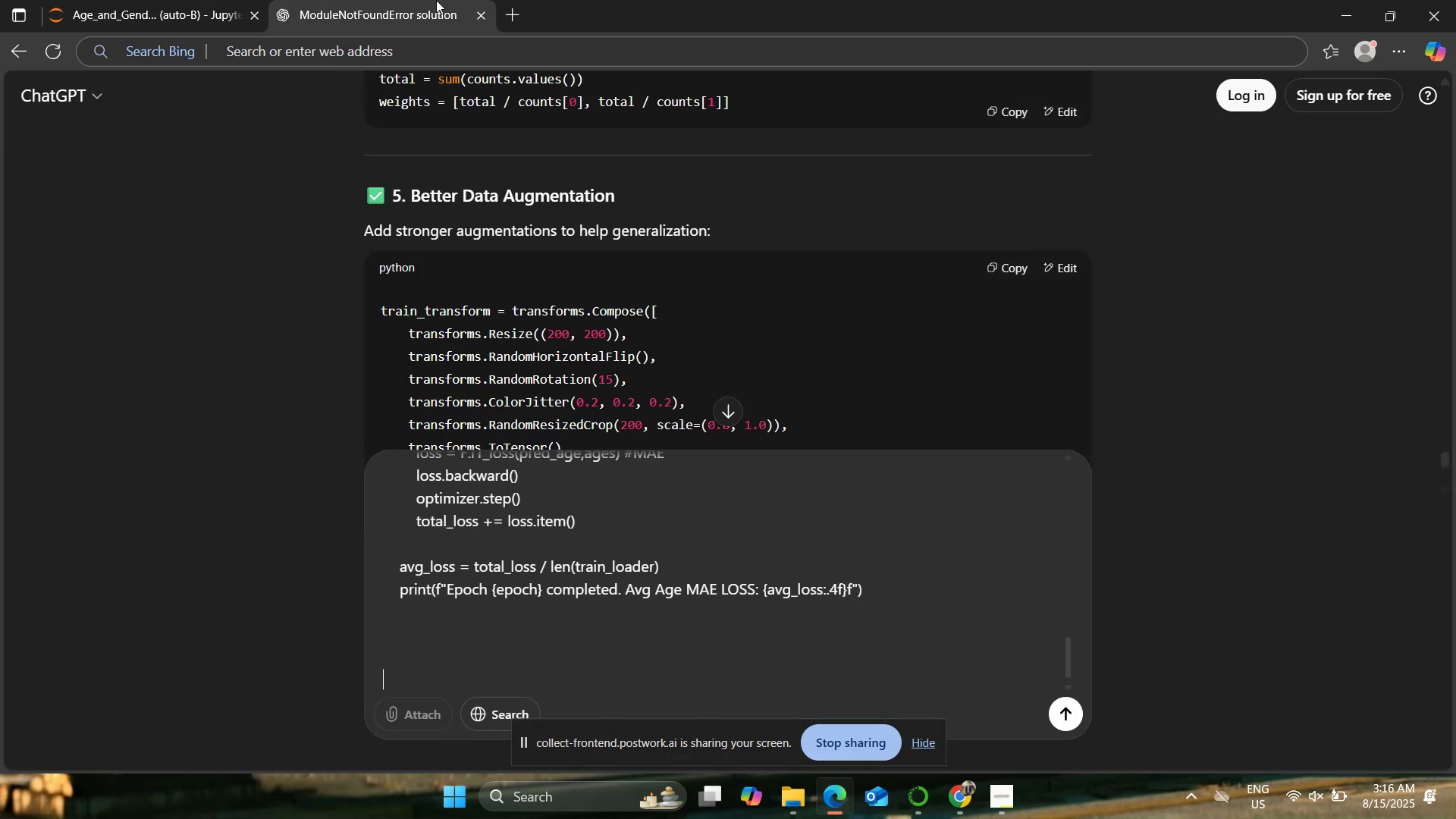 
key(Shift+Enter)
 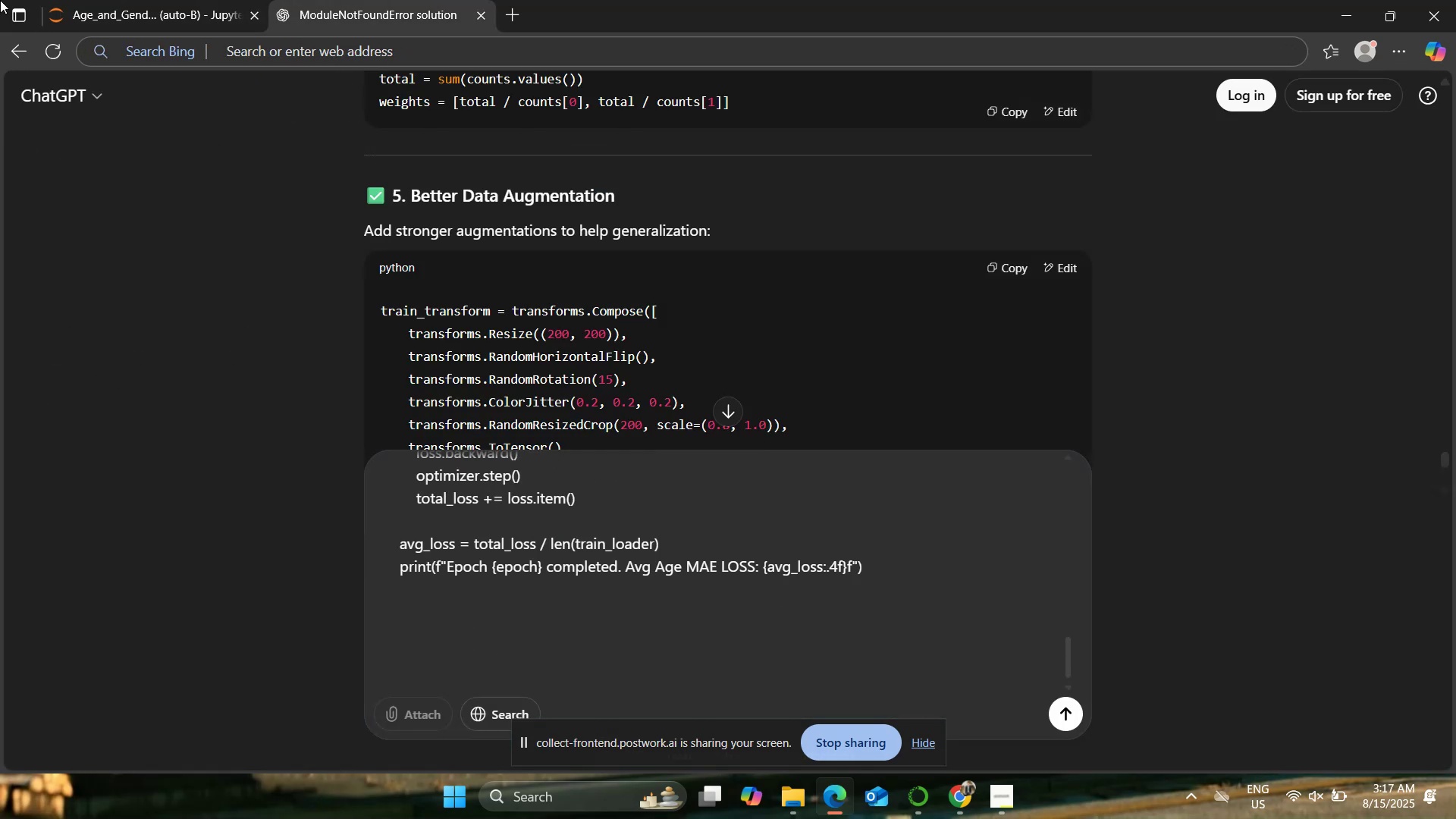 
left_click([93, 0])
 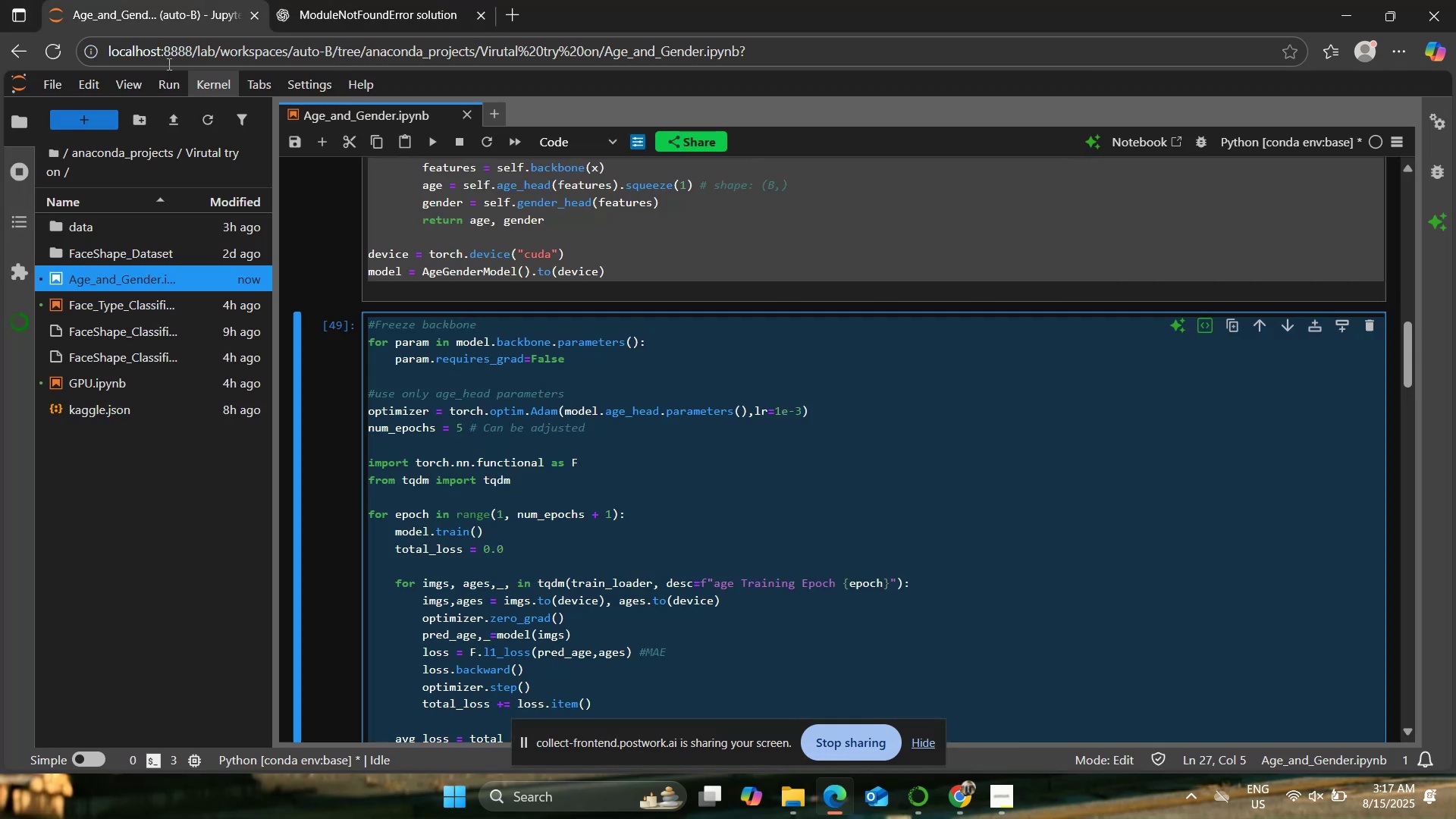 
scroll: coordinate [745, 359], scroll_direction: down, amount: 5.0
 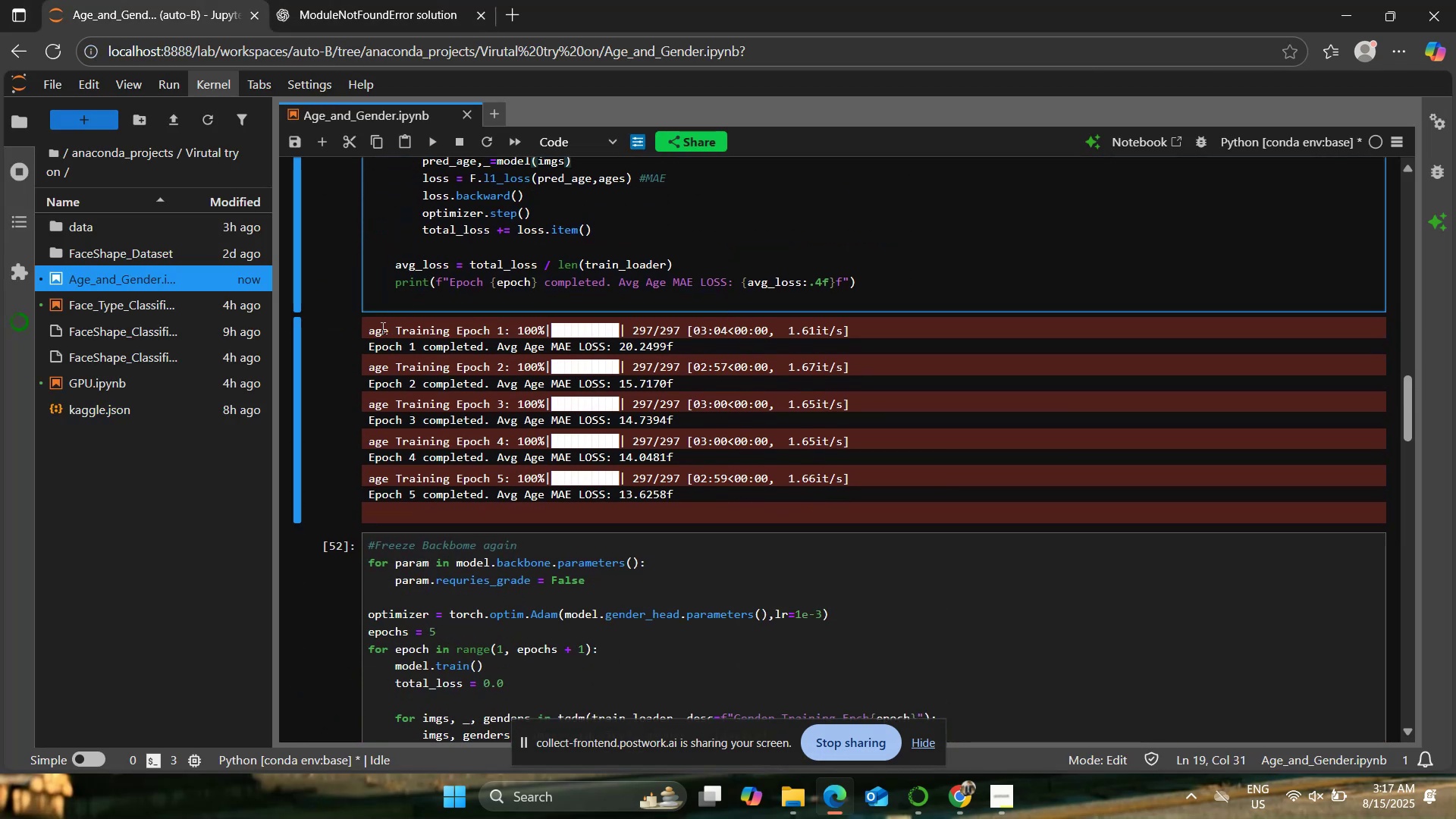 
left_click_drag(start_coordinate=[366, 328], to_coordinate=[684, 500])
 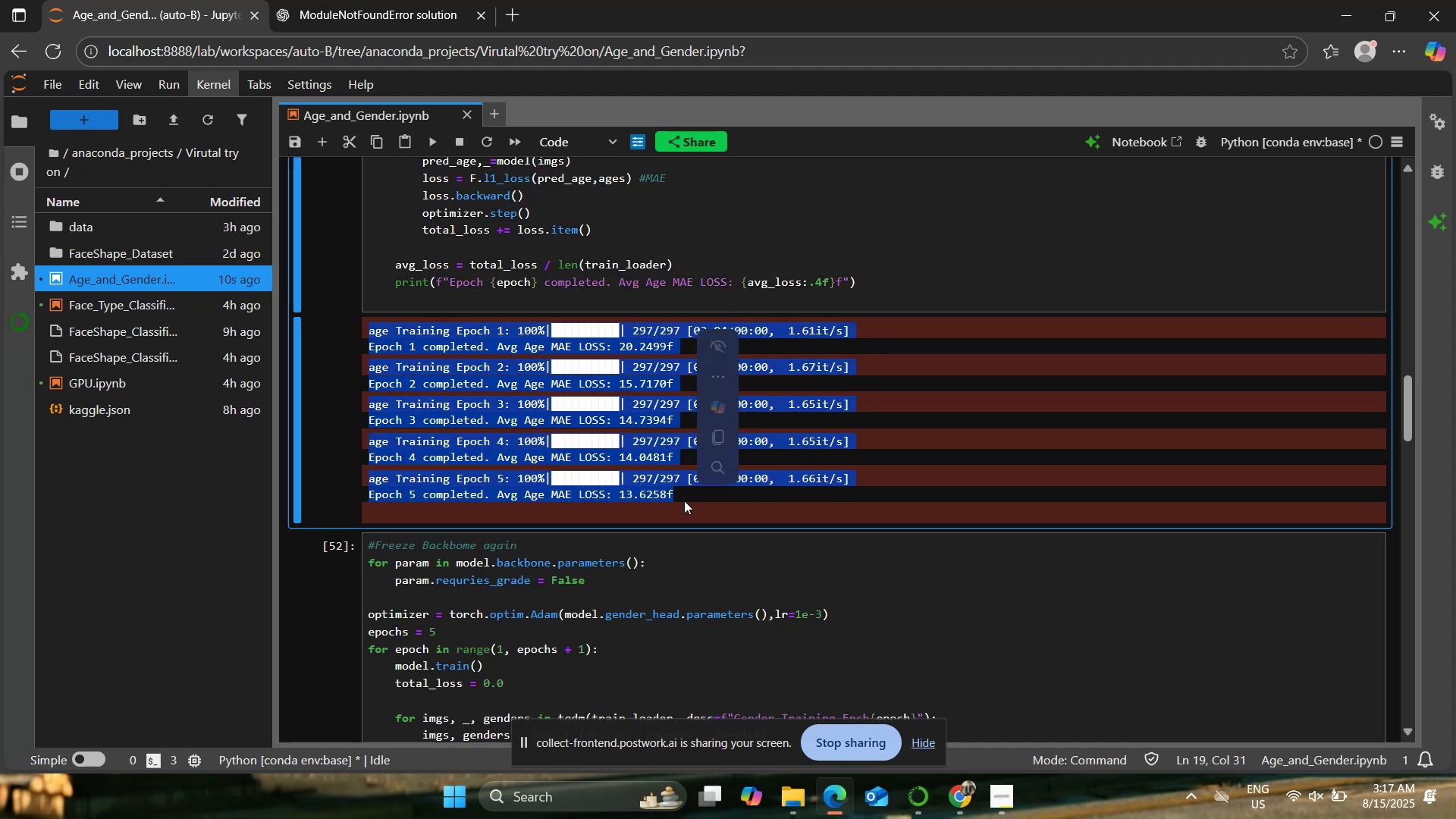 
key(Control+ControlLeft)
 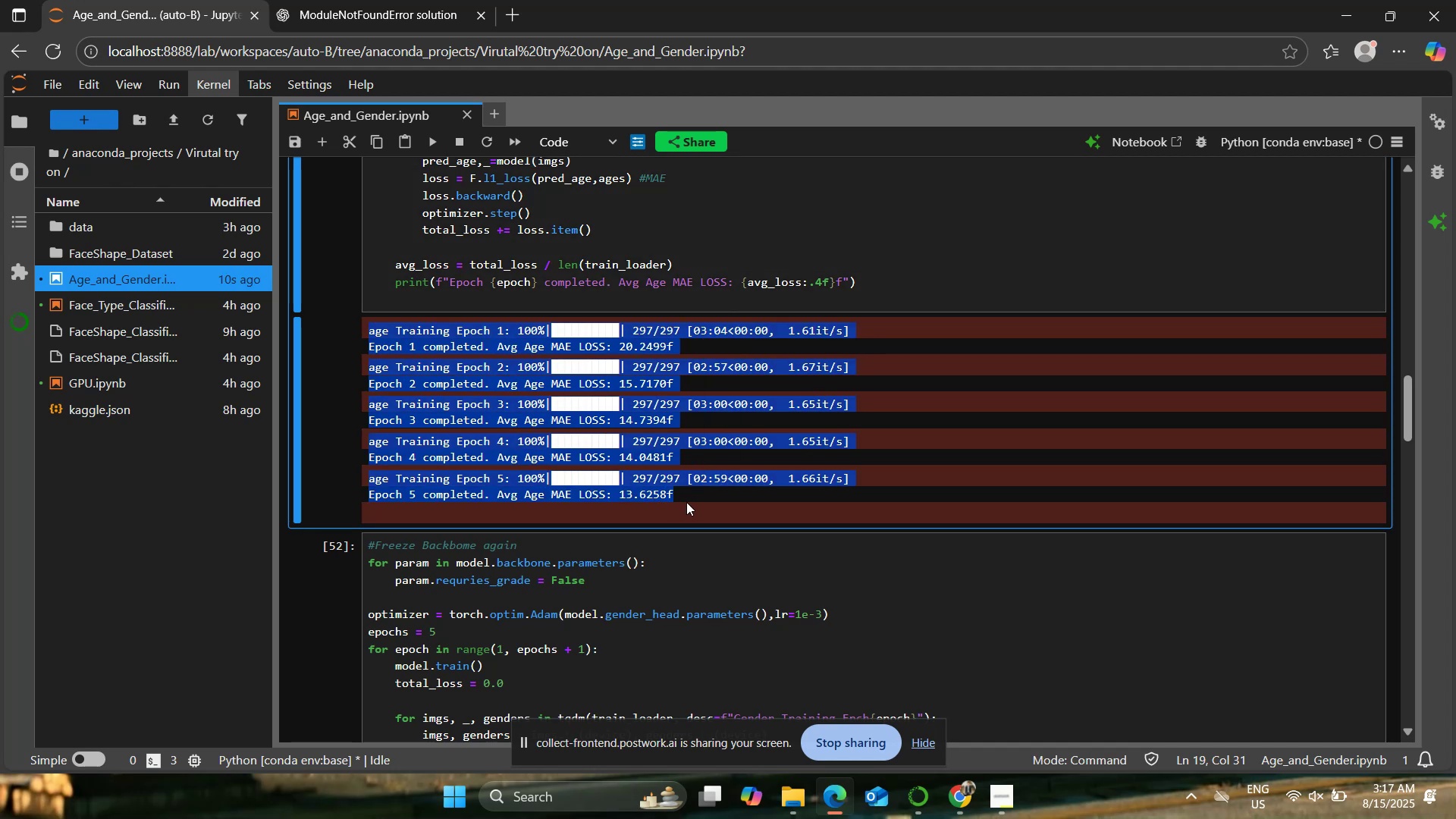 
key(Control+C)
 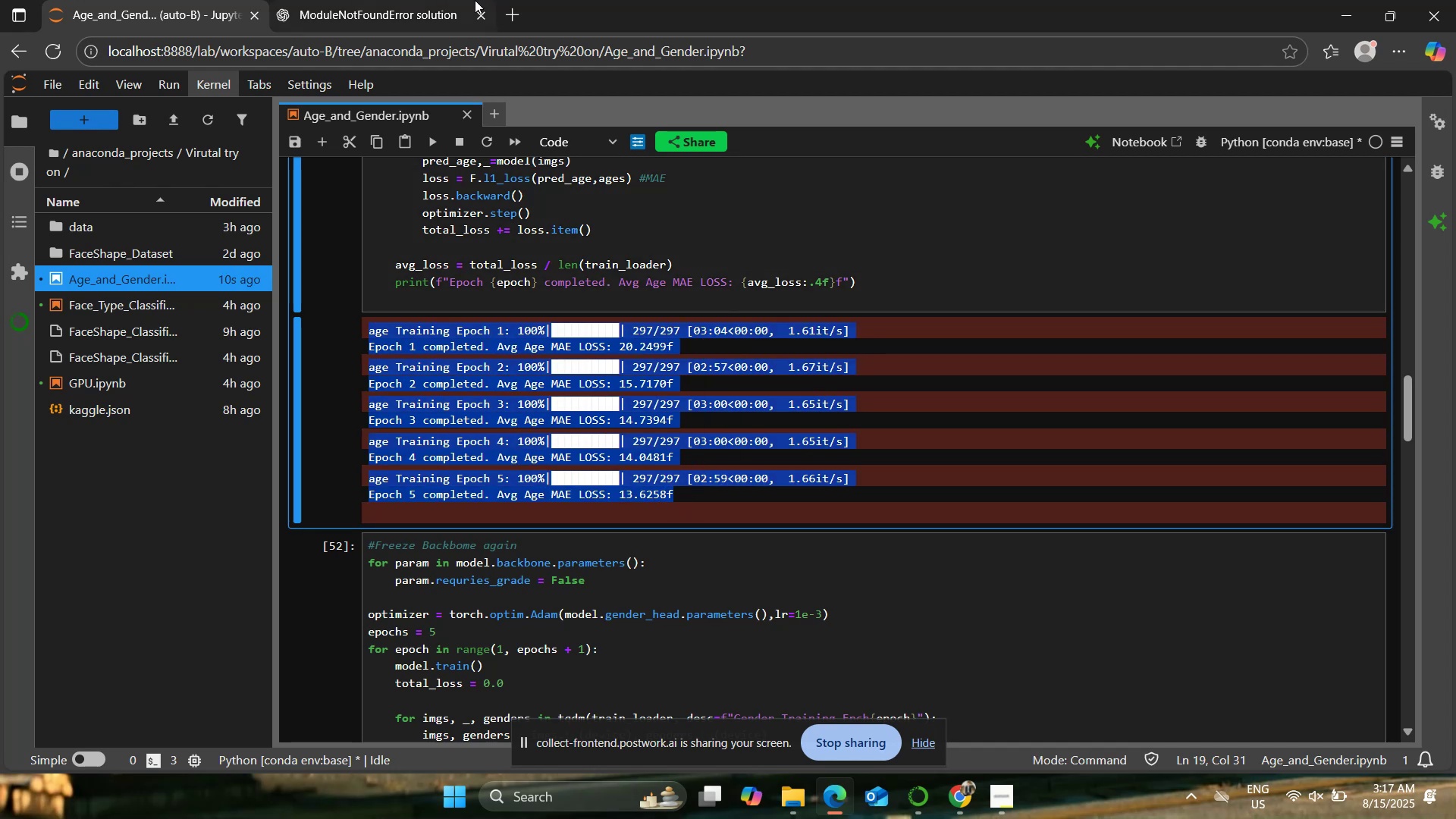 
left_click([450, 0])
 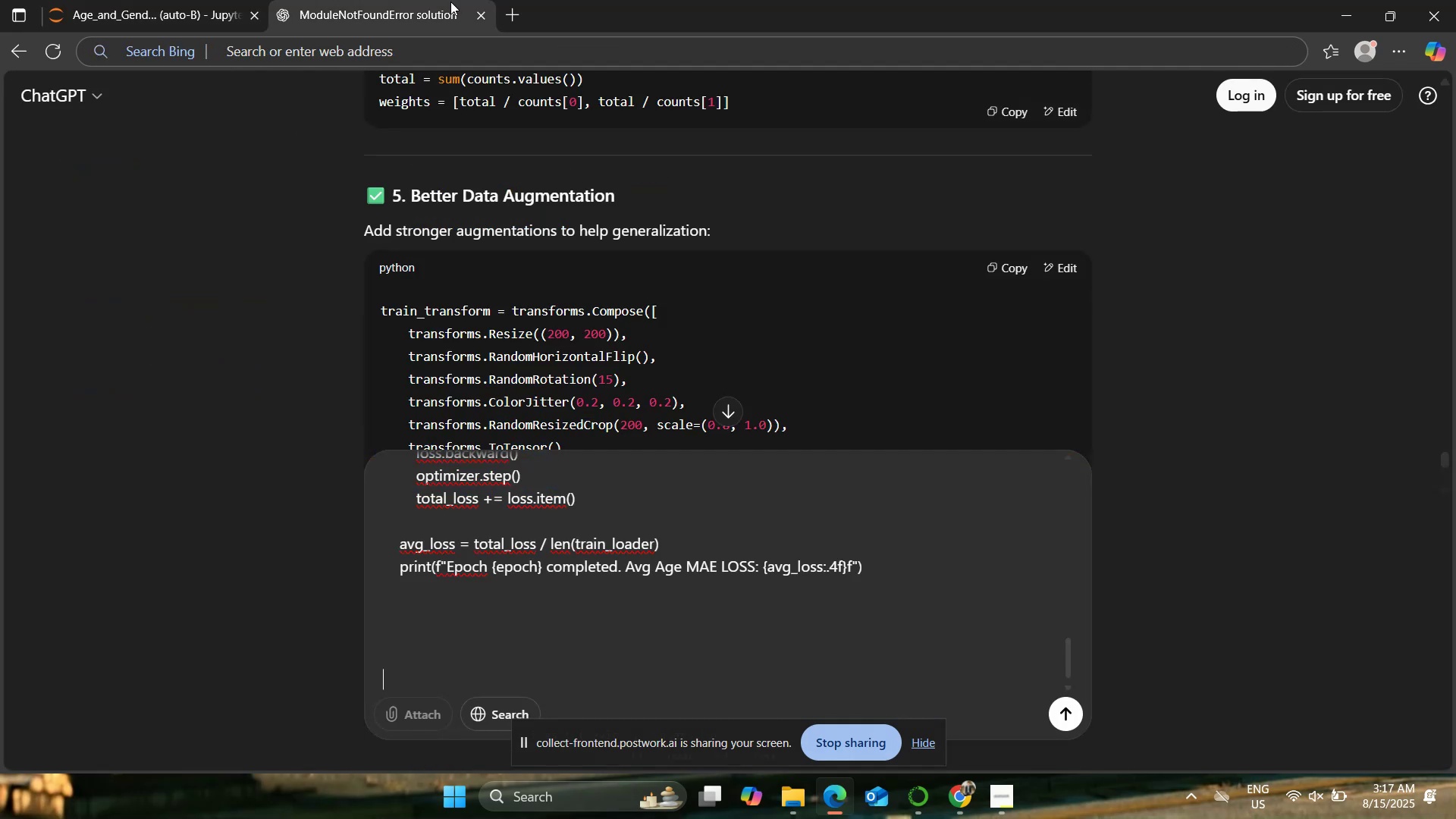 
key(Control+V)
 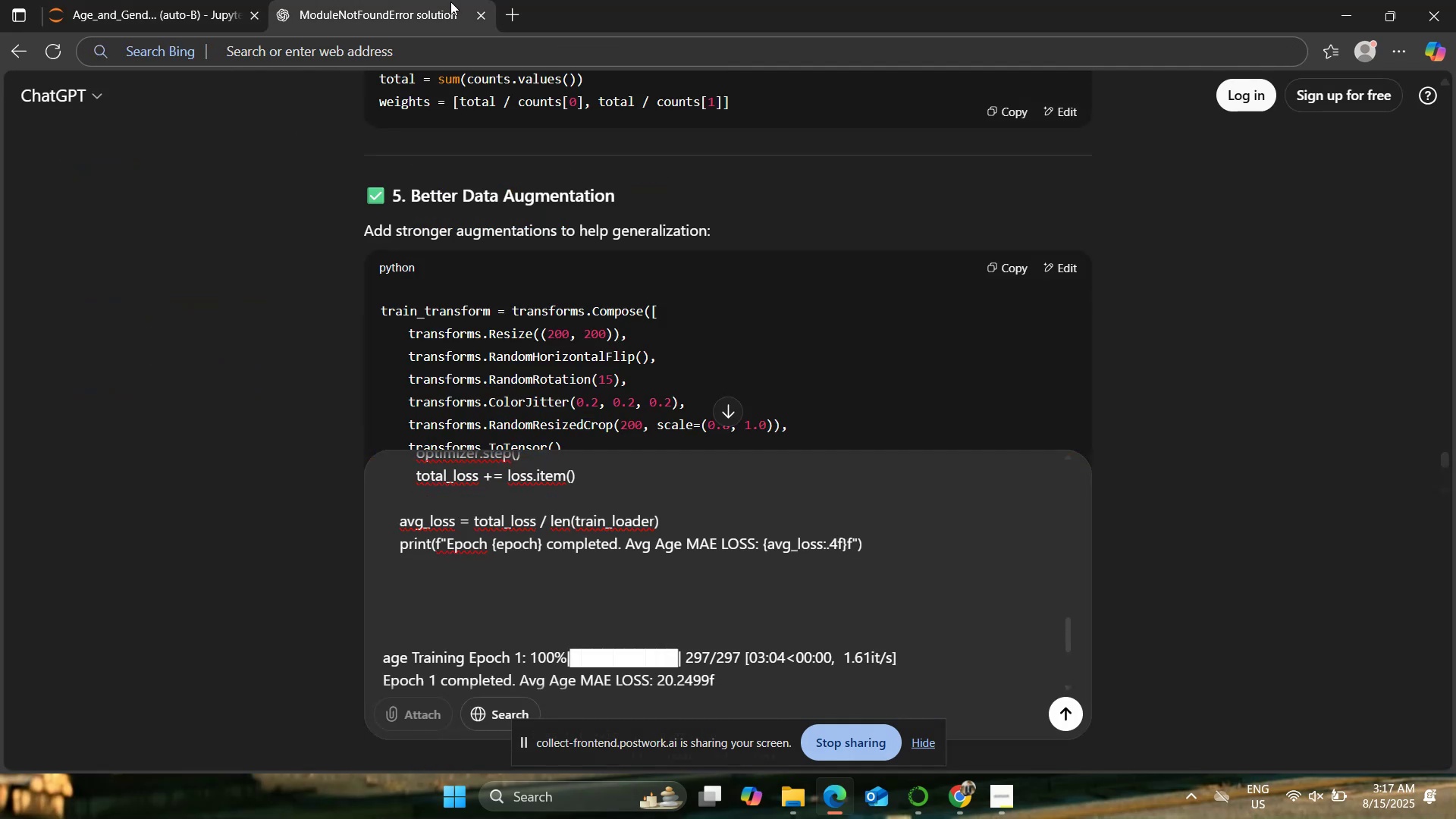 
key(Shift+Enter)
 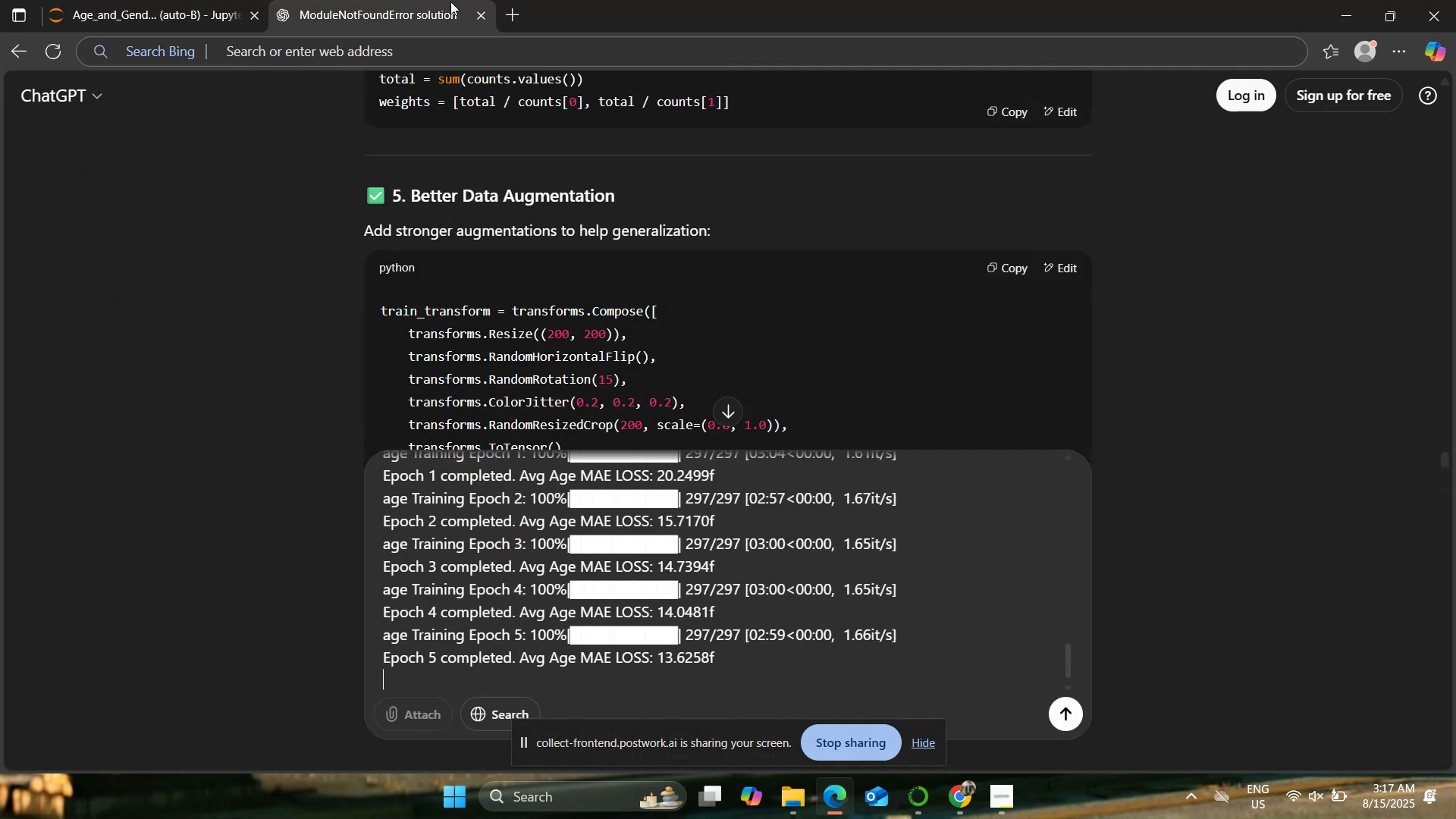 
key(Shift+Enter)
 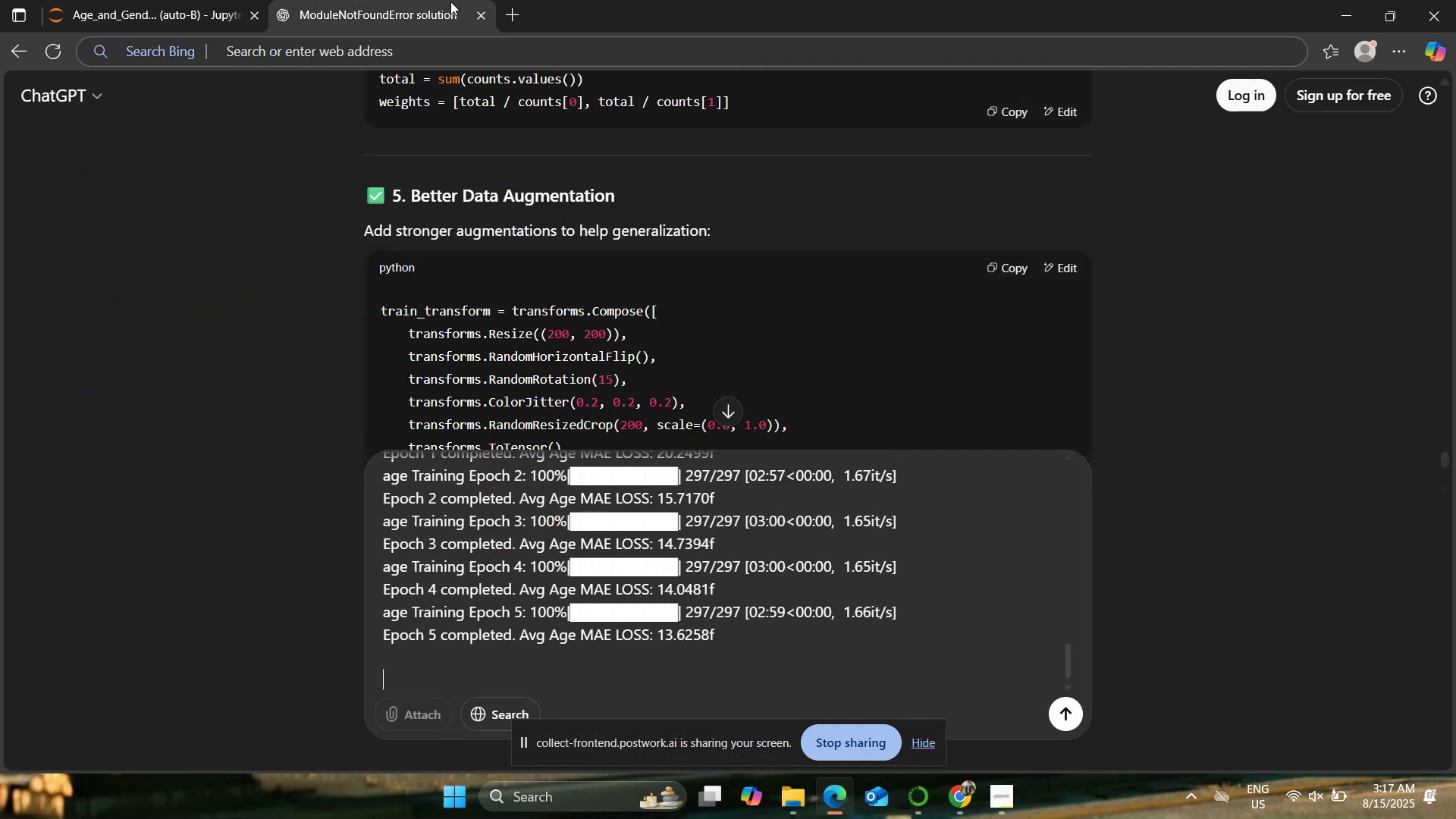 
key(Shift+Enter)
 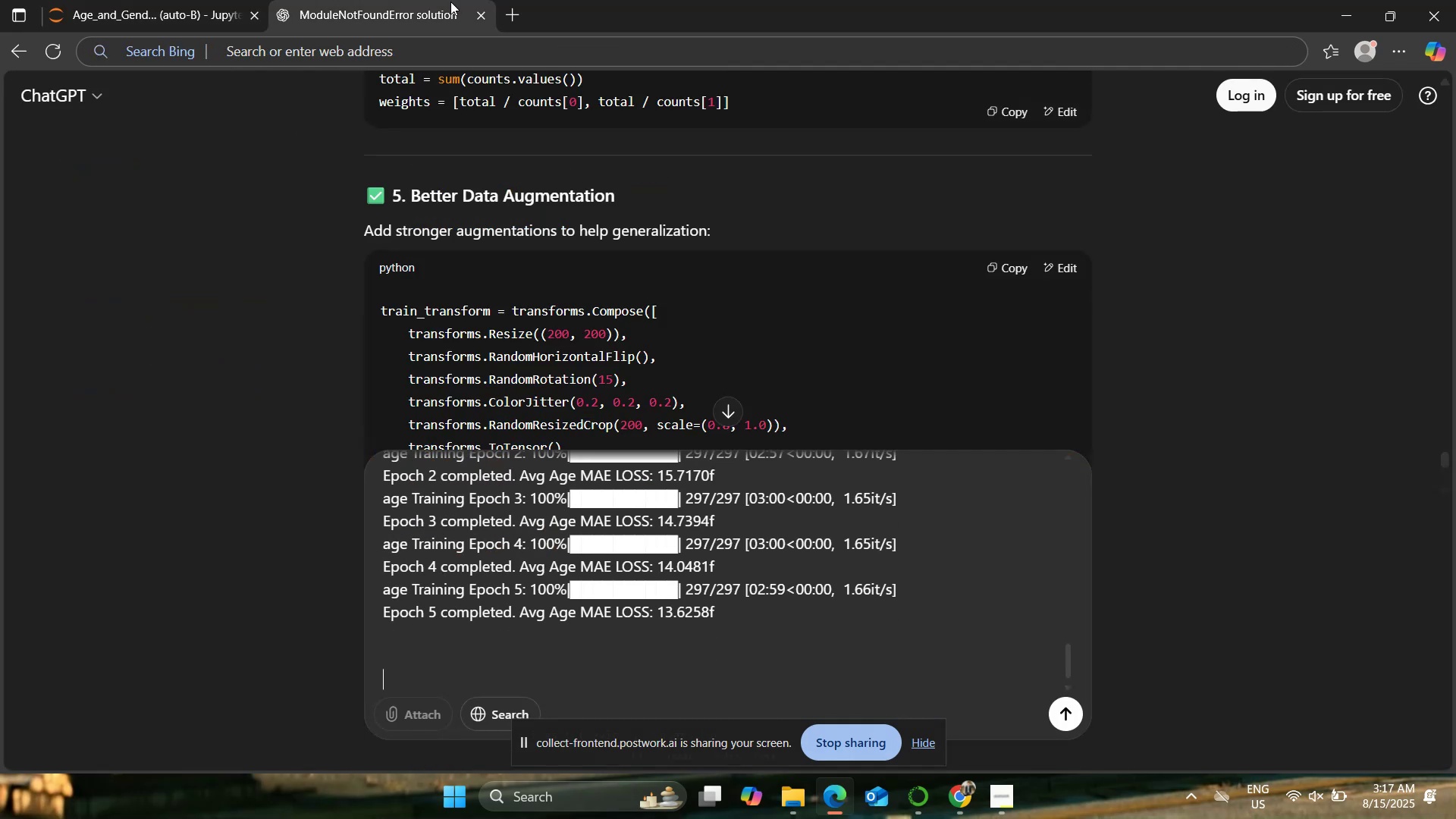 
key(Shift+Enter)
 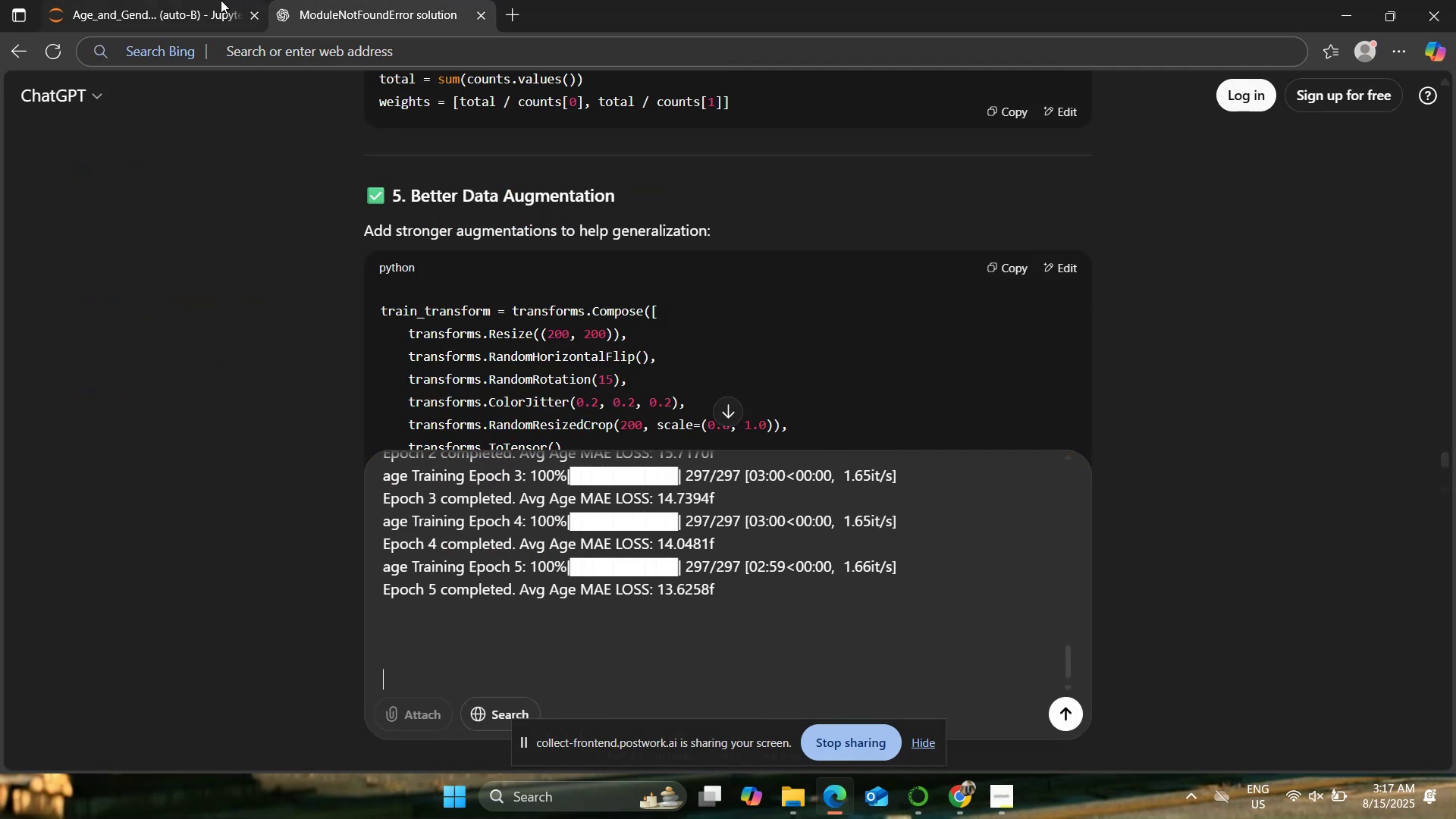 
scroll: coordinate [372, 206], scroll_direction: down, amount: 4.0
 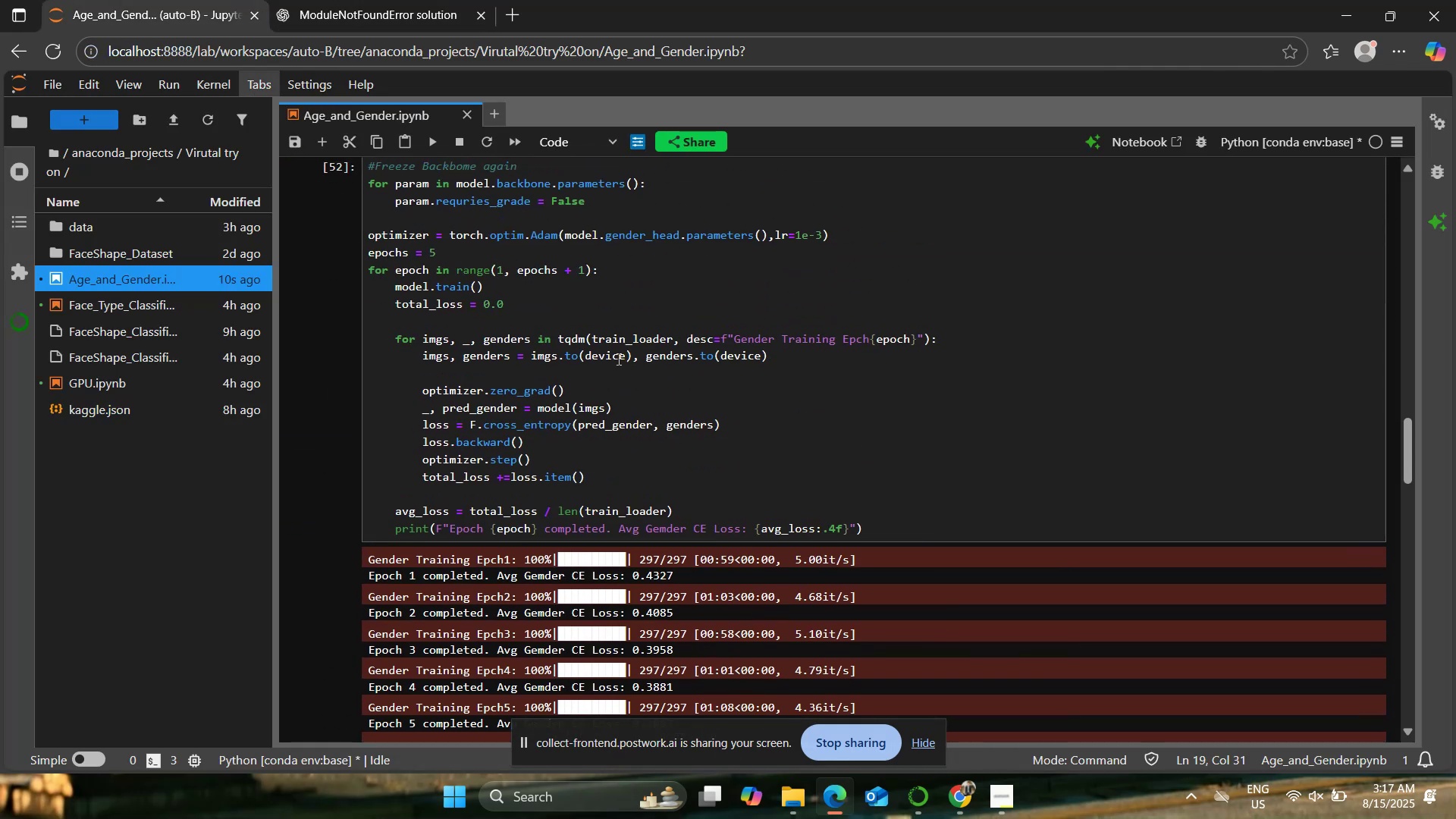 
left_click([642, 352])
 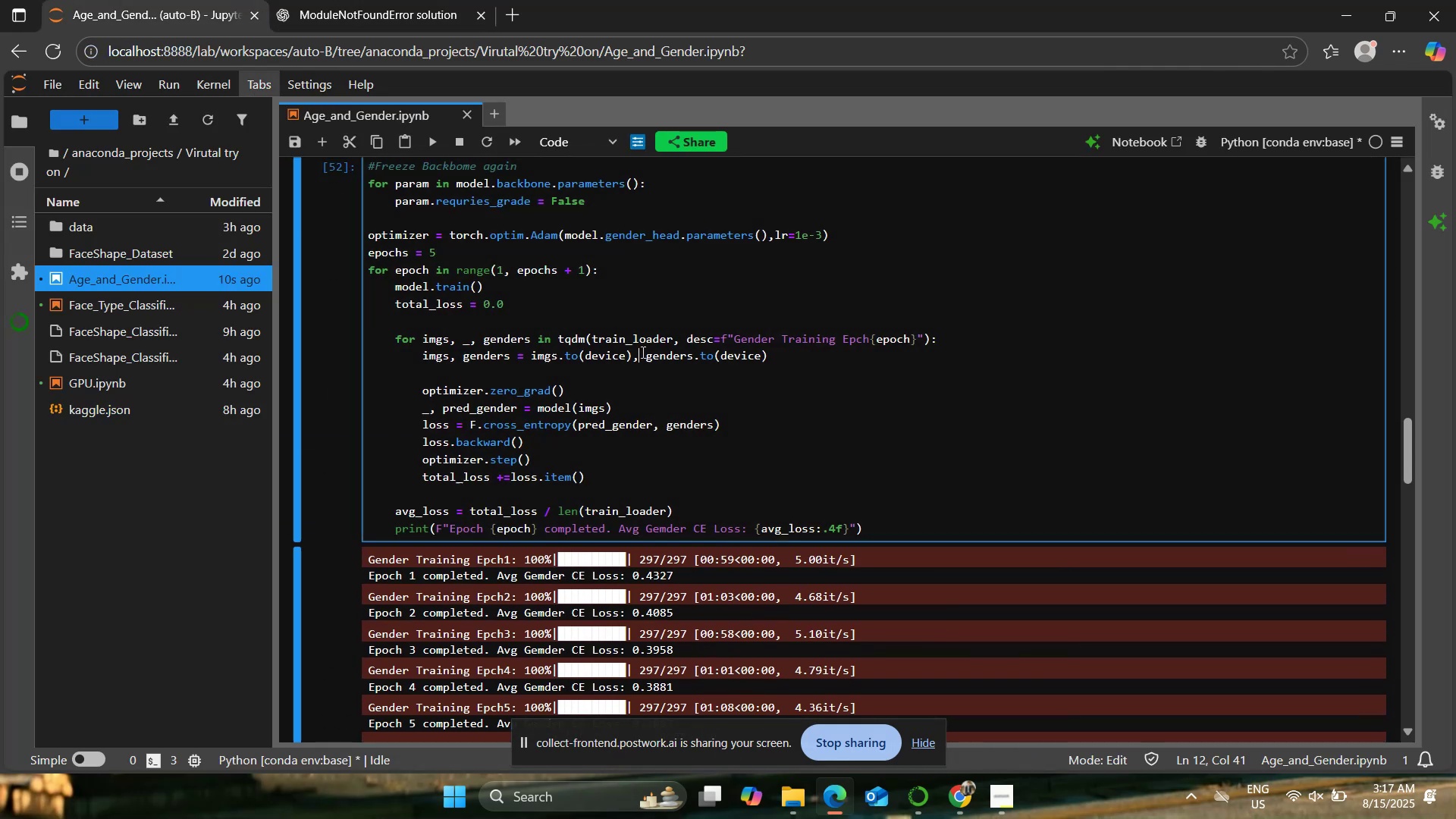 
key(Control+A)
 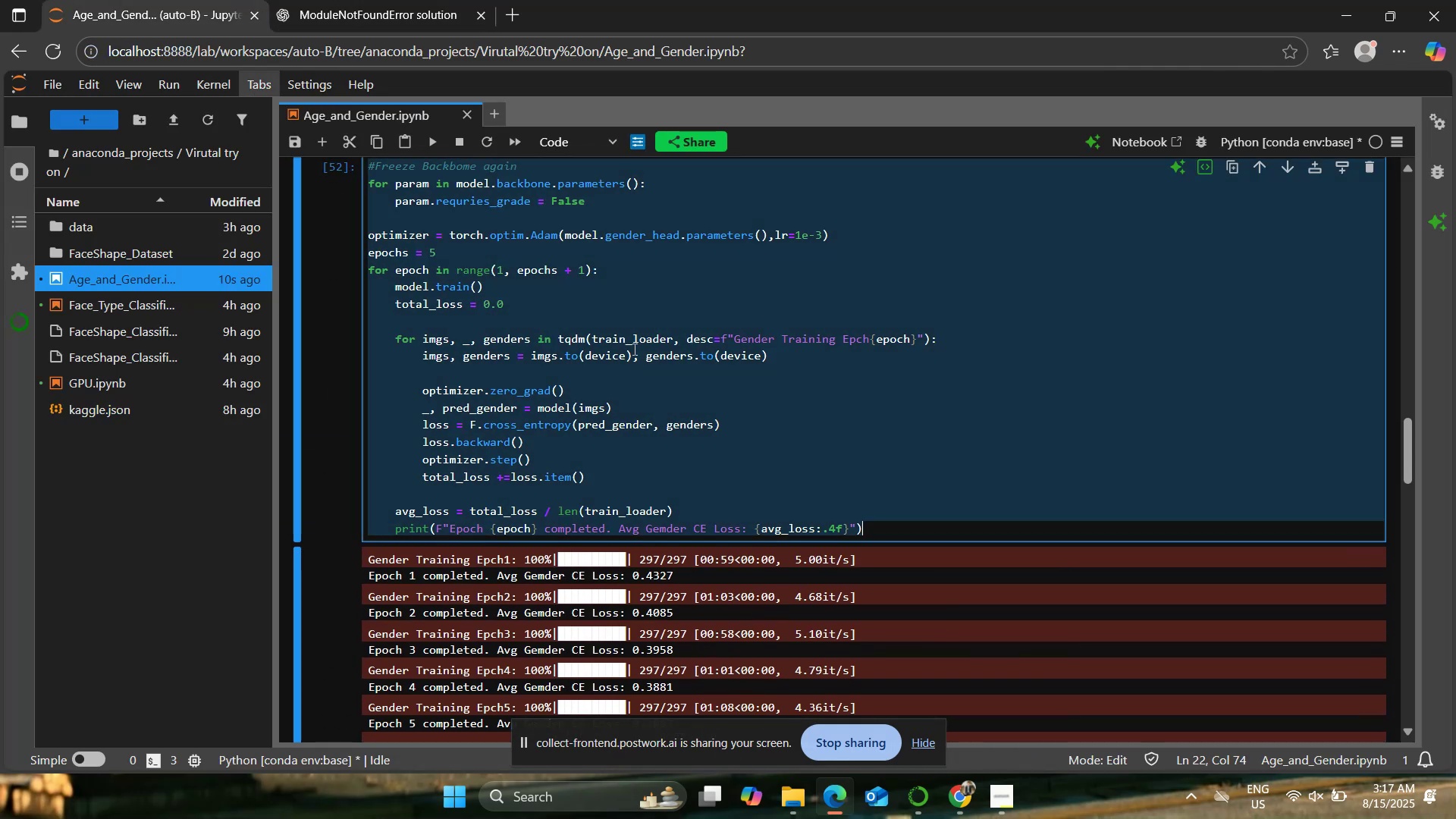 
key(Control+C)
 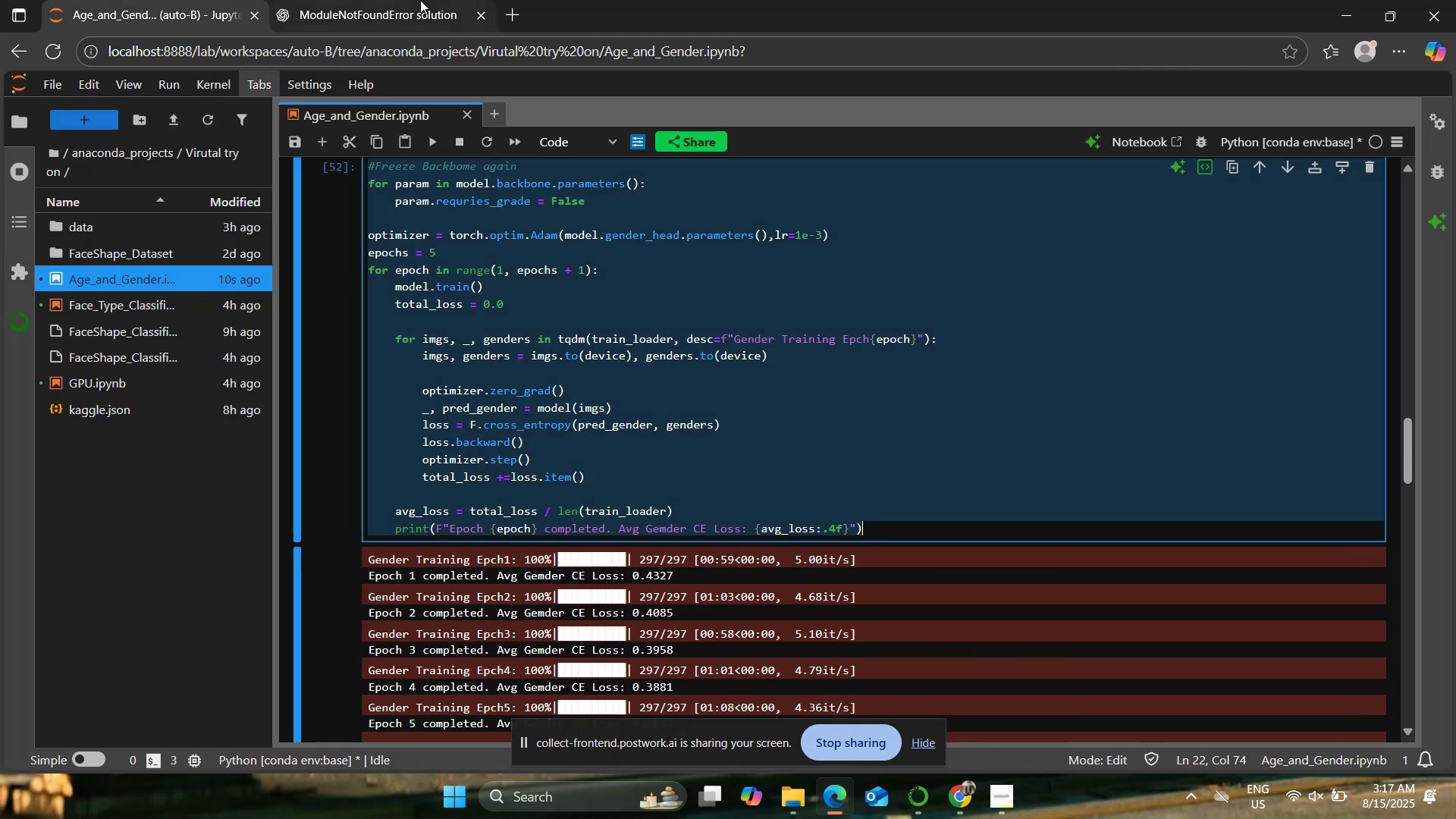 
left_click([419, 0])
 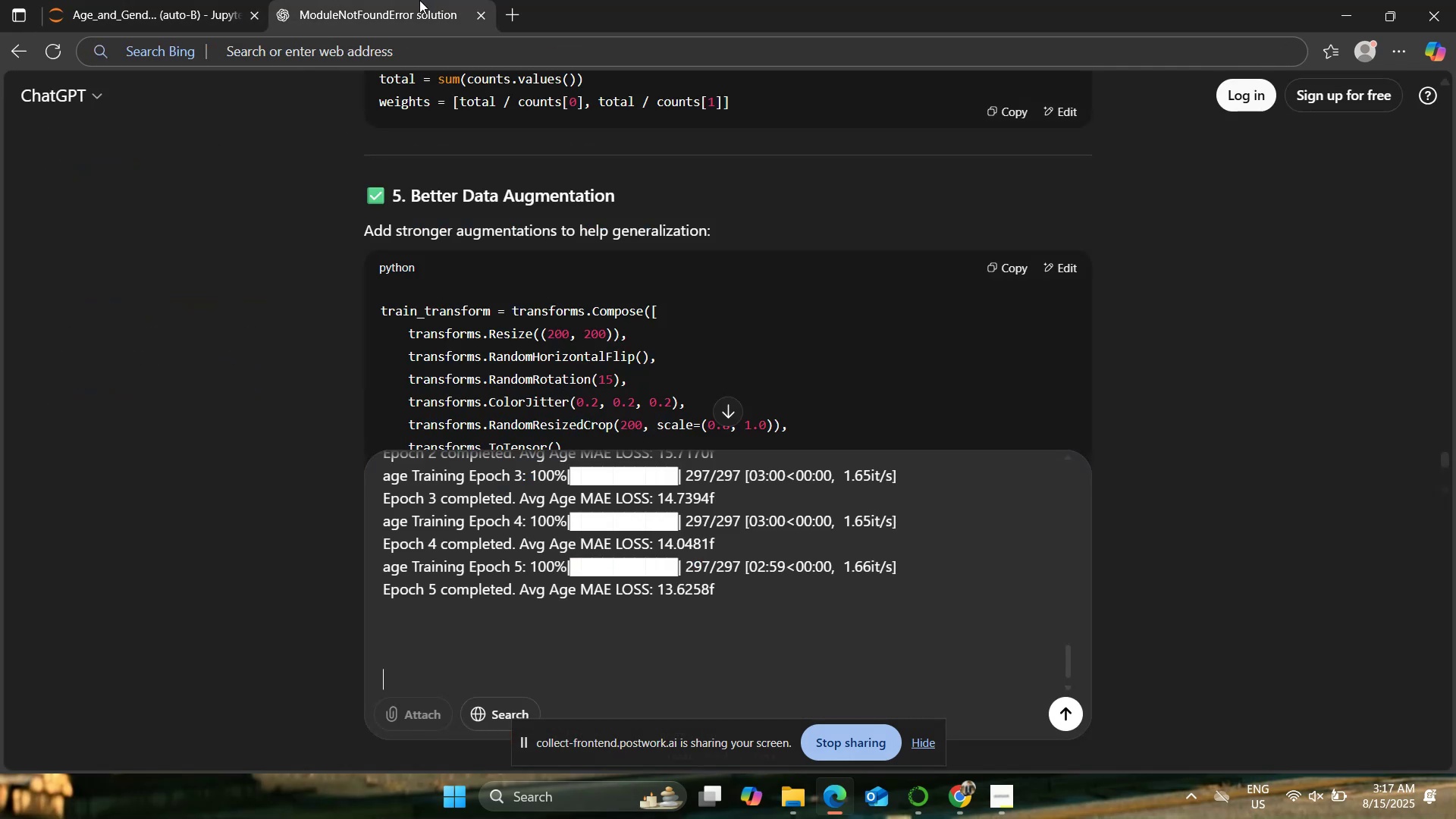 
key(Control+V)
 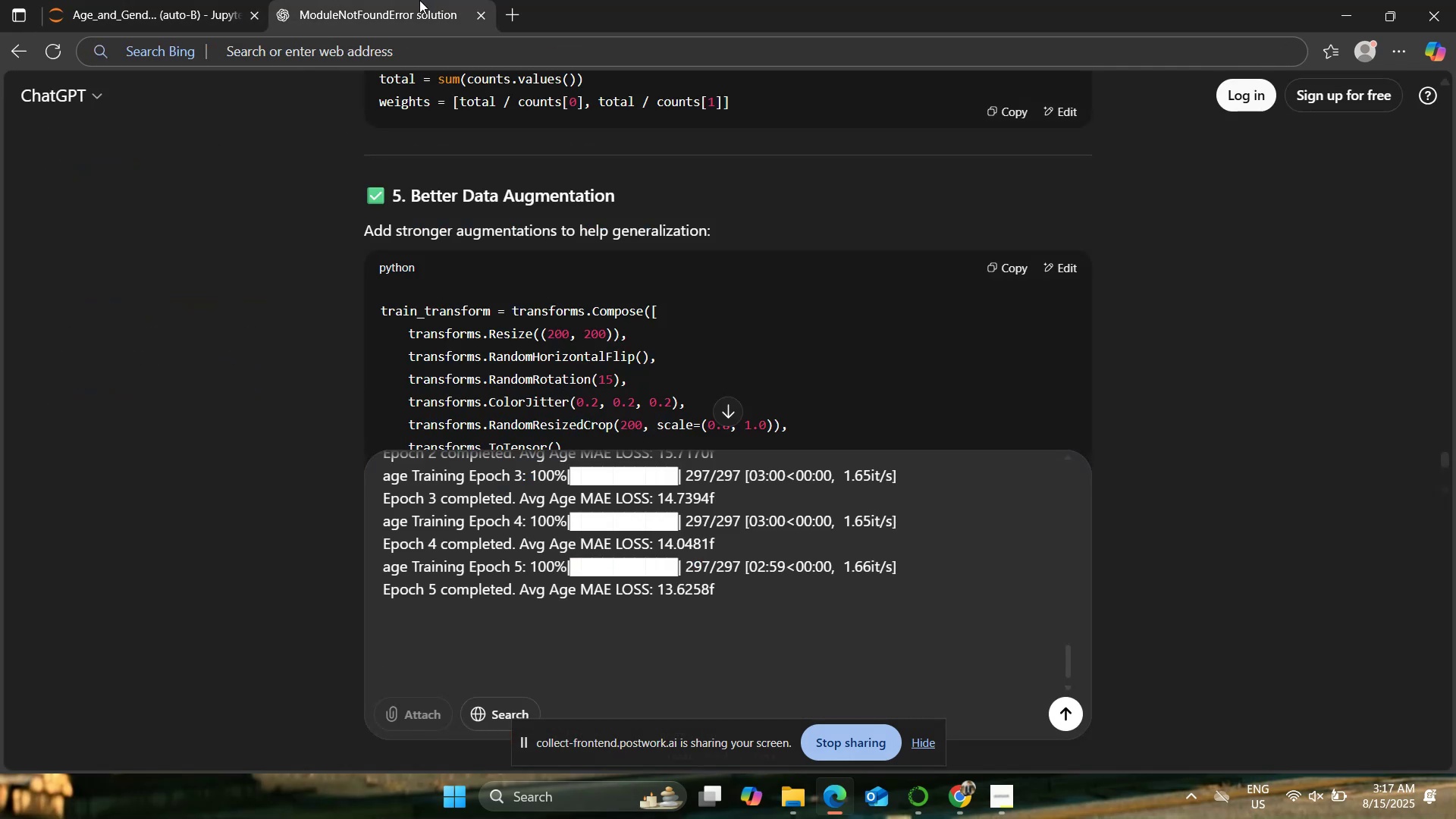 
key(Shift+Enter)
 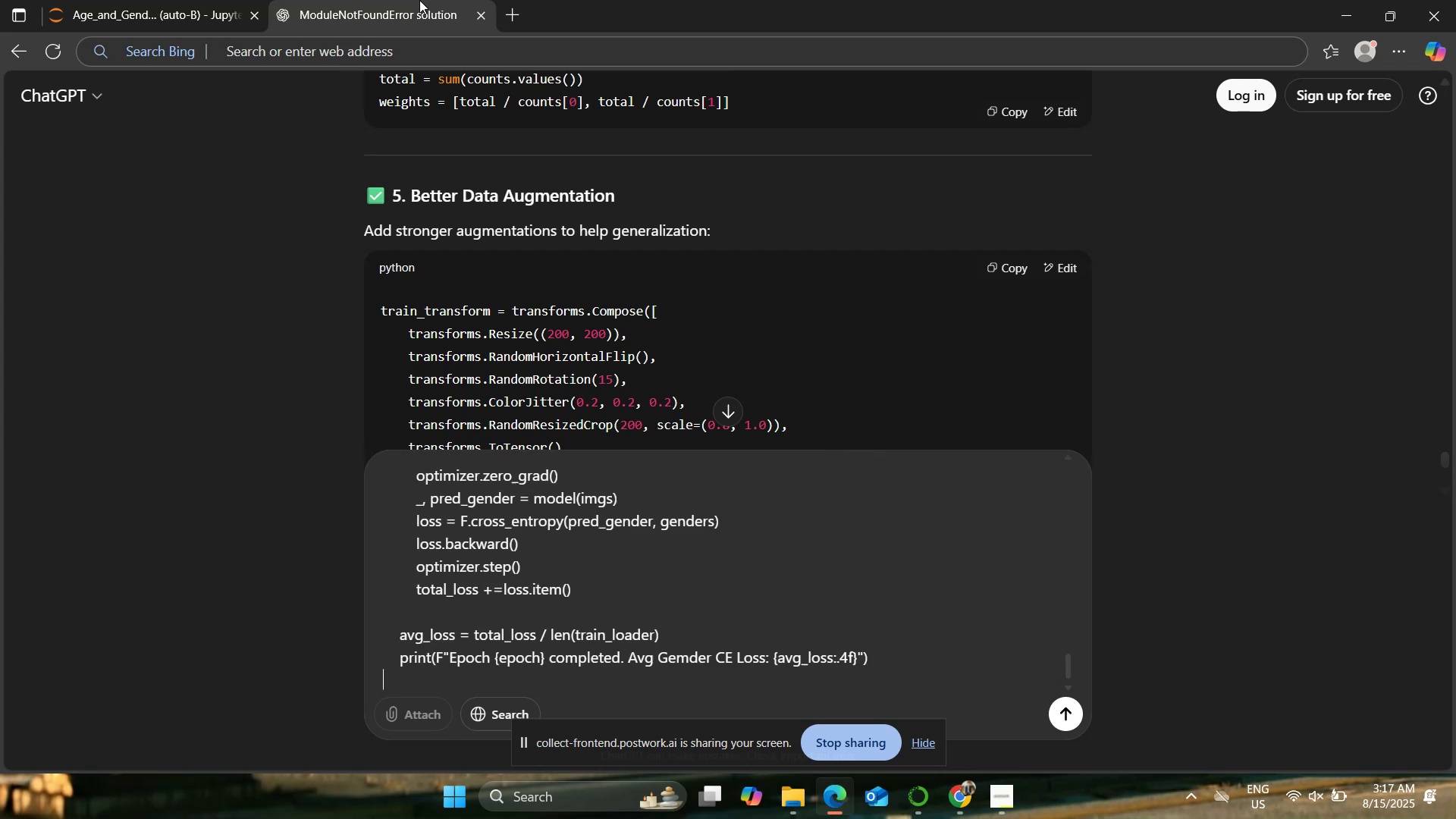 
key(Shift+Enter)
 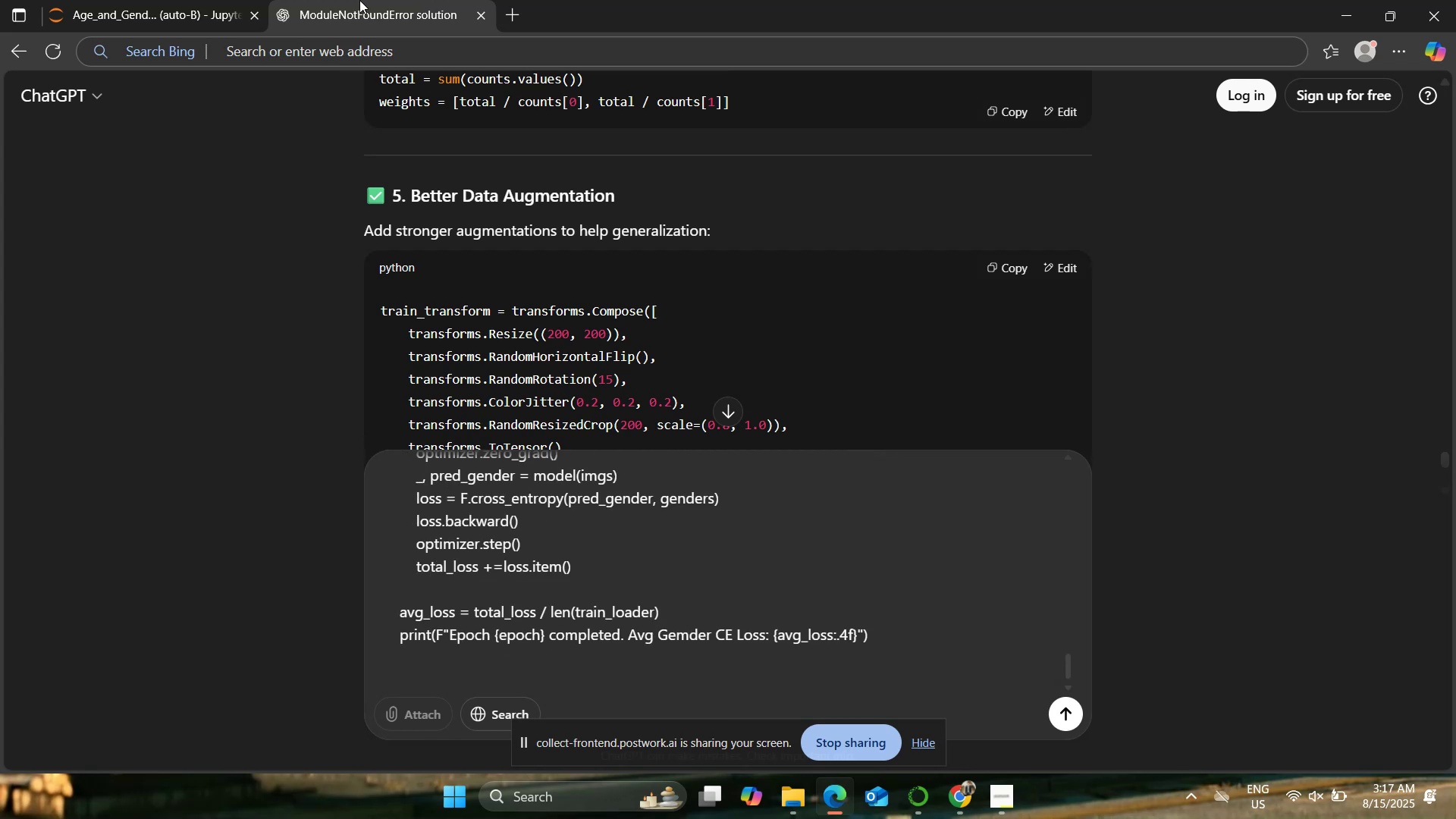 
left_click([158, 0])
 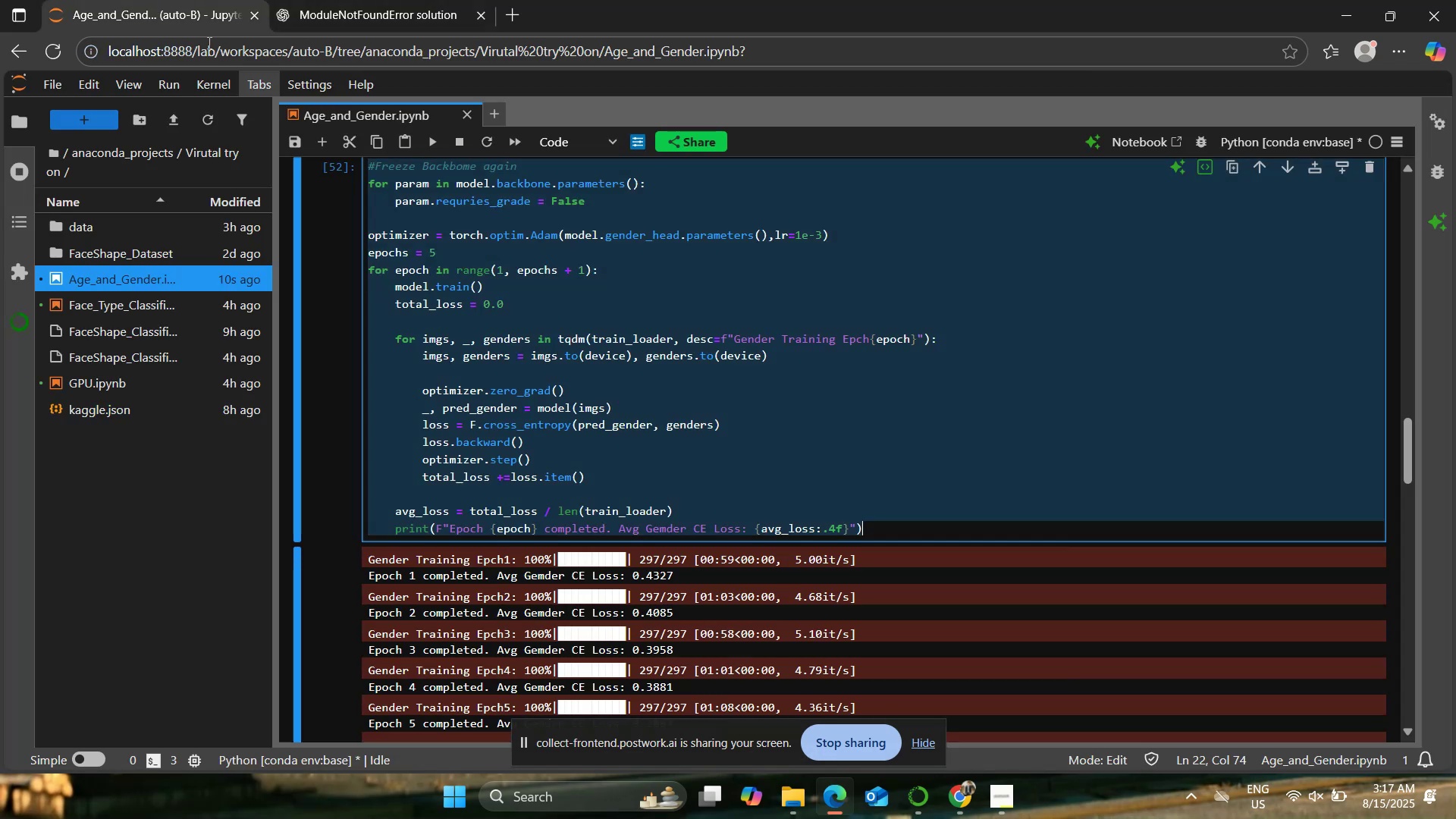 
scroll: coordinate [521, 381], scroll_direction: down, amount: 2.0
 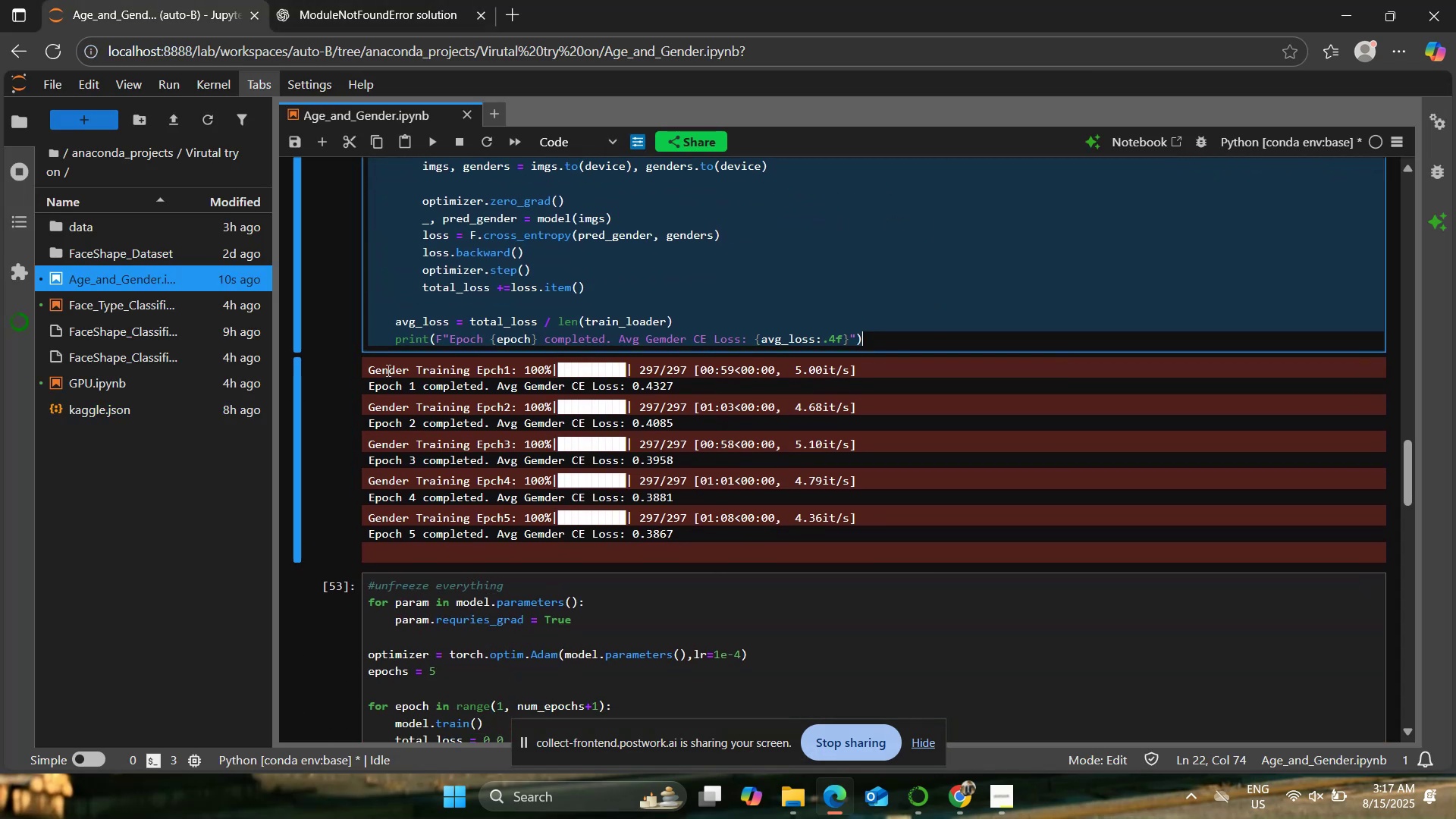 
left_click_drag(start_coordinate=[364, 368], to_coordinate=[715, 548])
 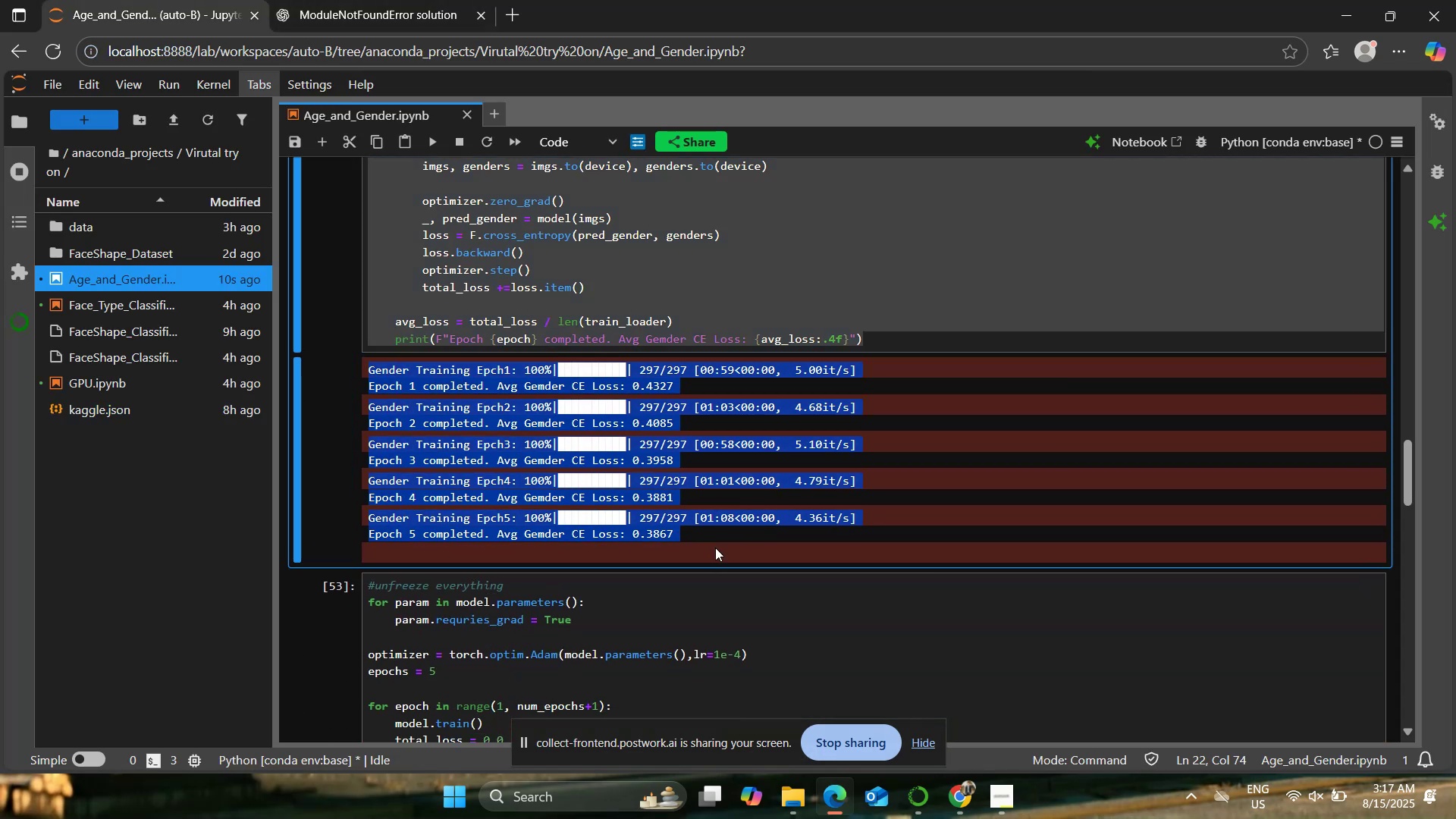 
key(Control+C)
 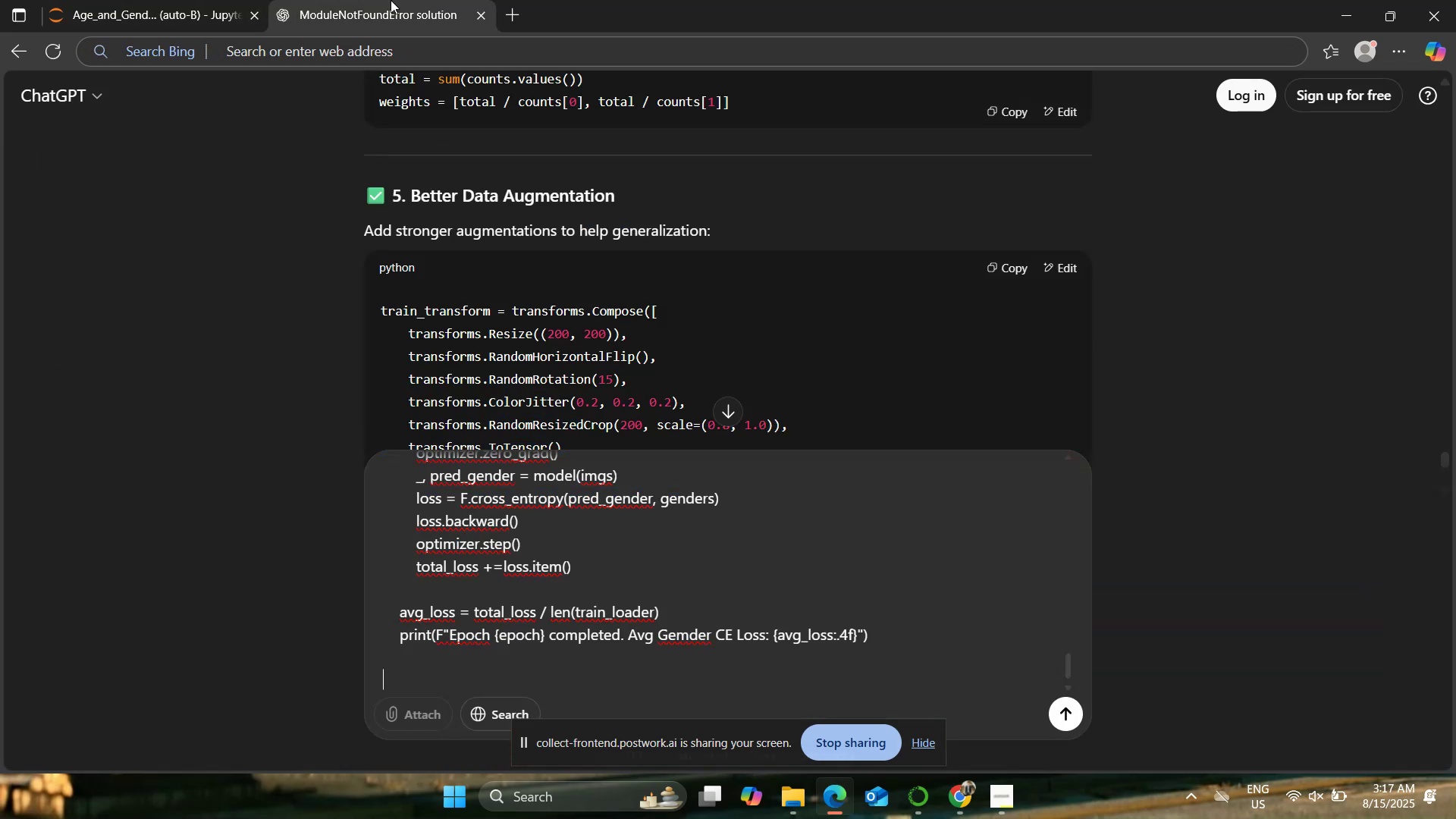 
key(Control+V)
 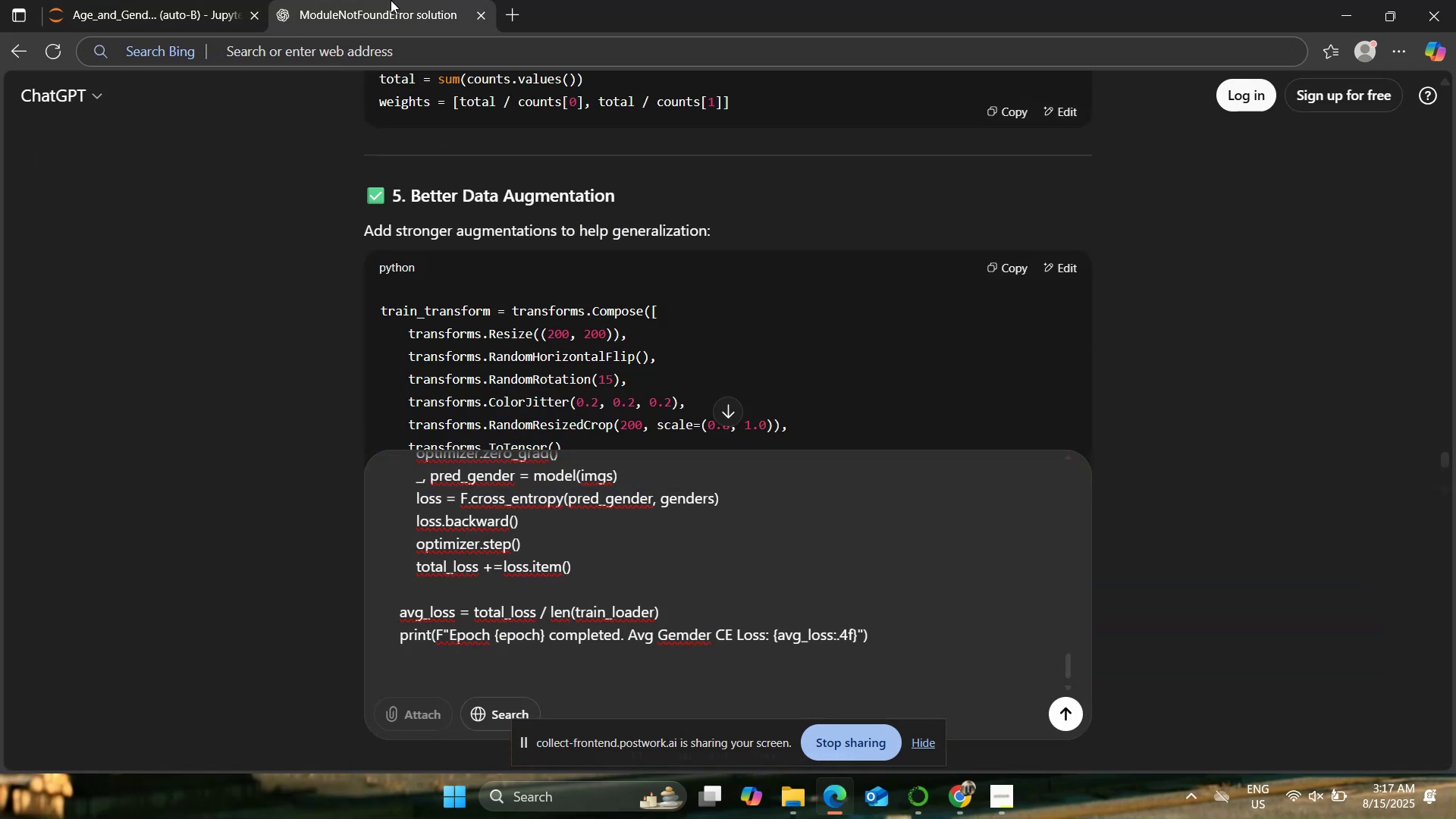 
key(Shift+Enter)
 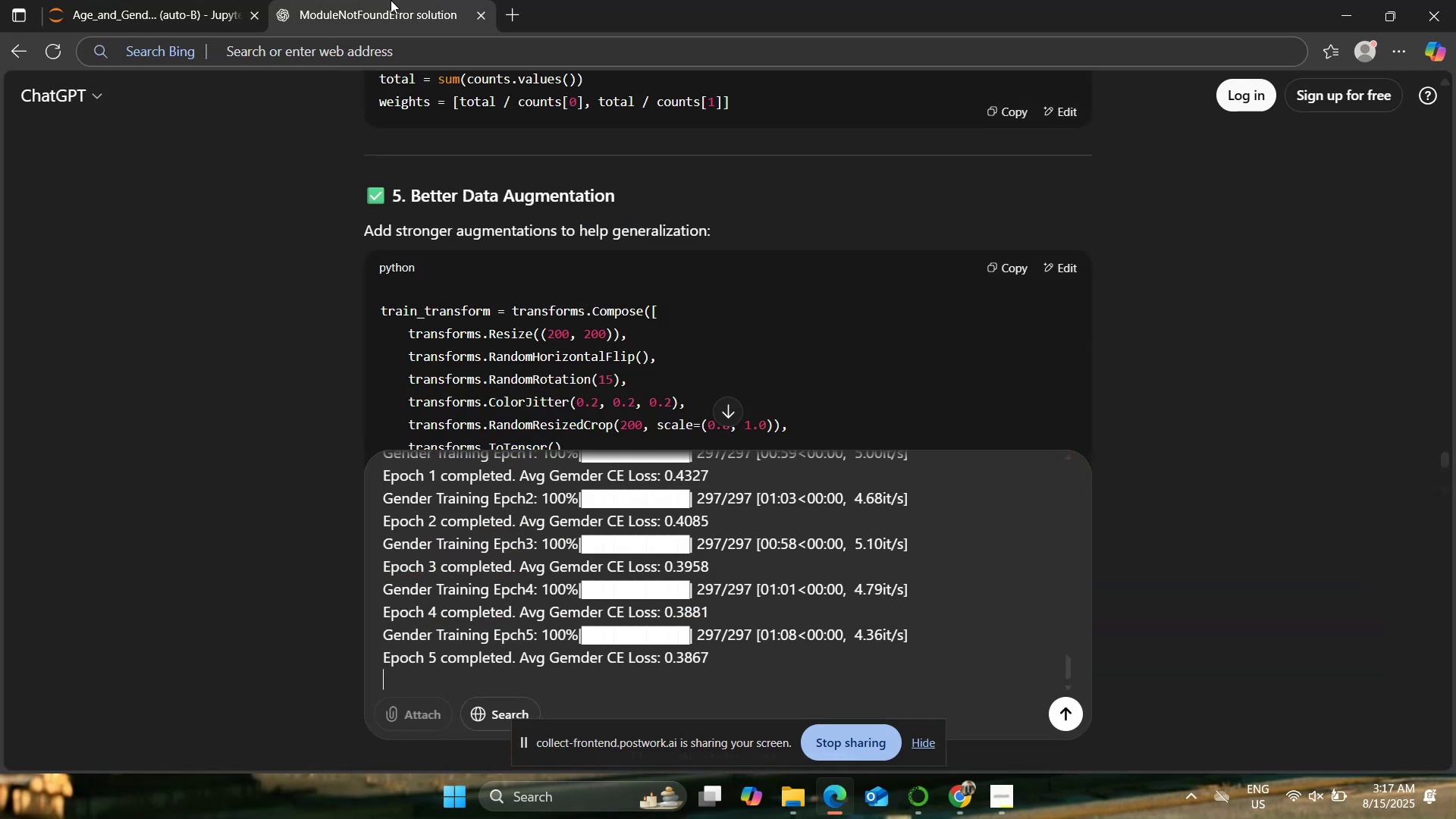 
key(Shift+Enter)
 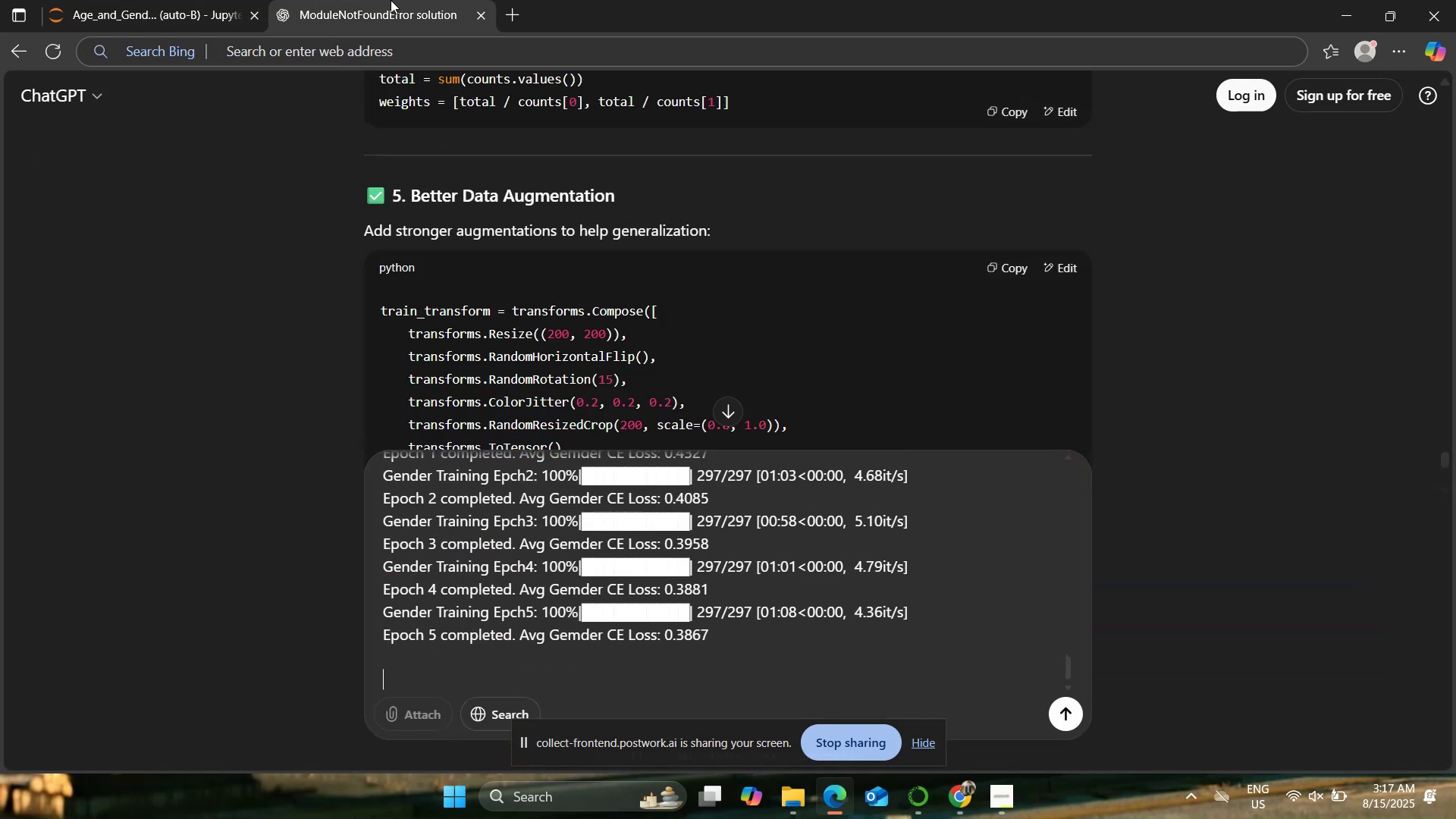 
key(Shift+Enter)
 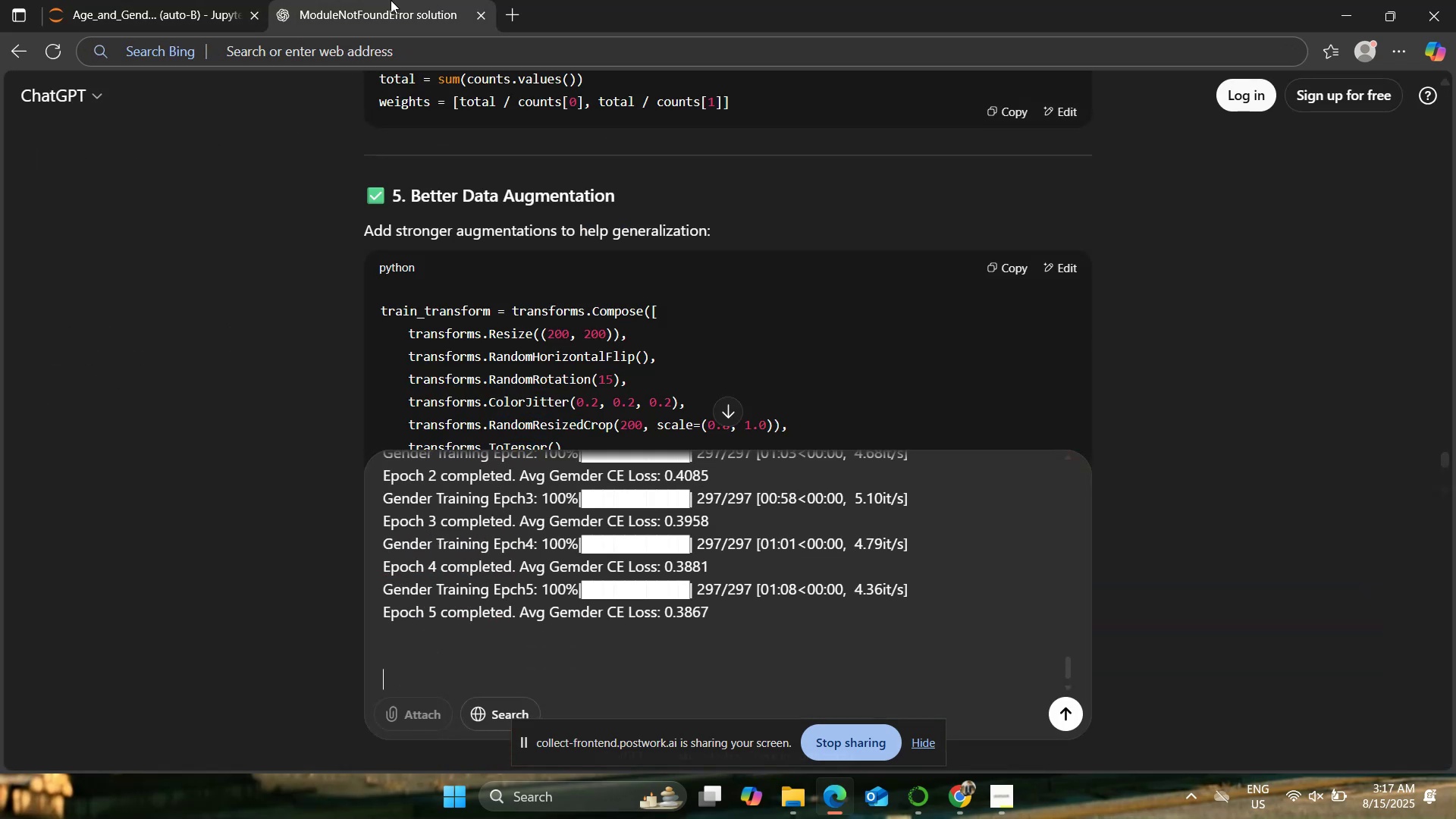 
key(Shift+Enter)
 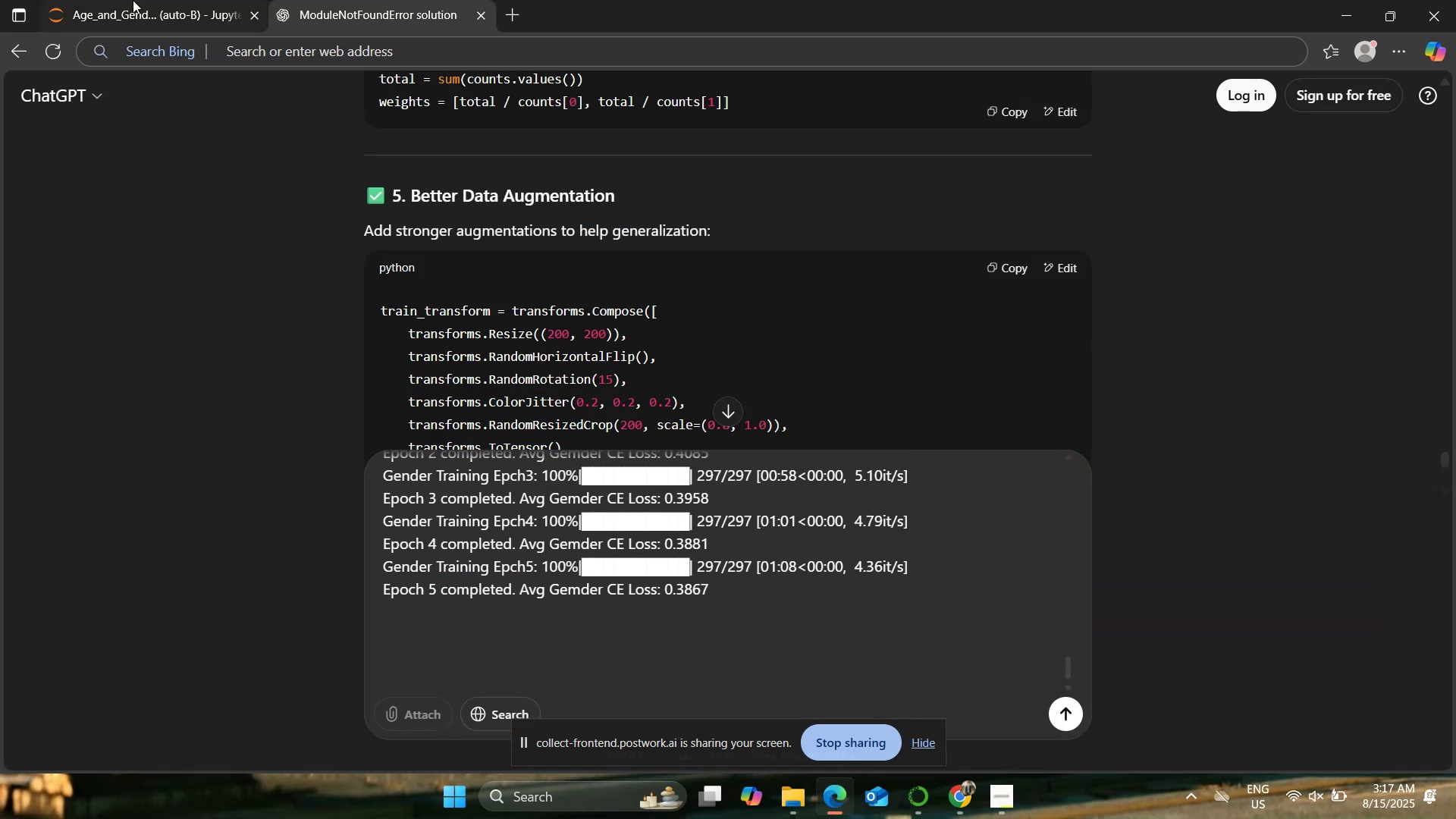 
scroll: coordinate [492, 363], scroll_direction: down, amount: 3.0
 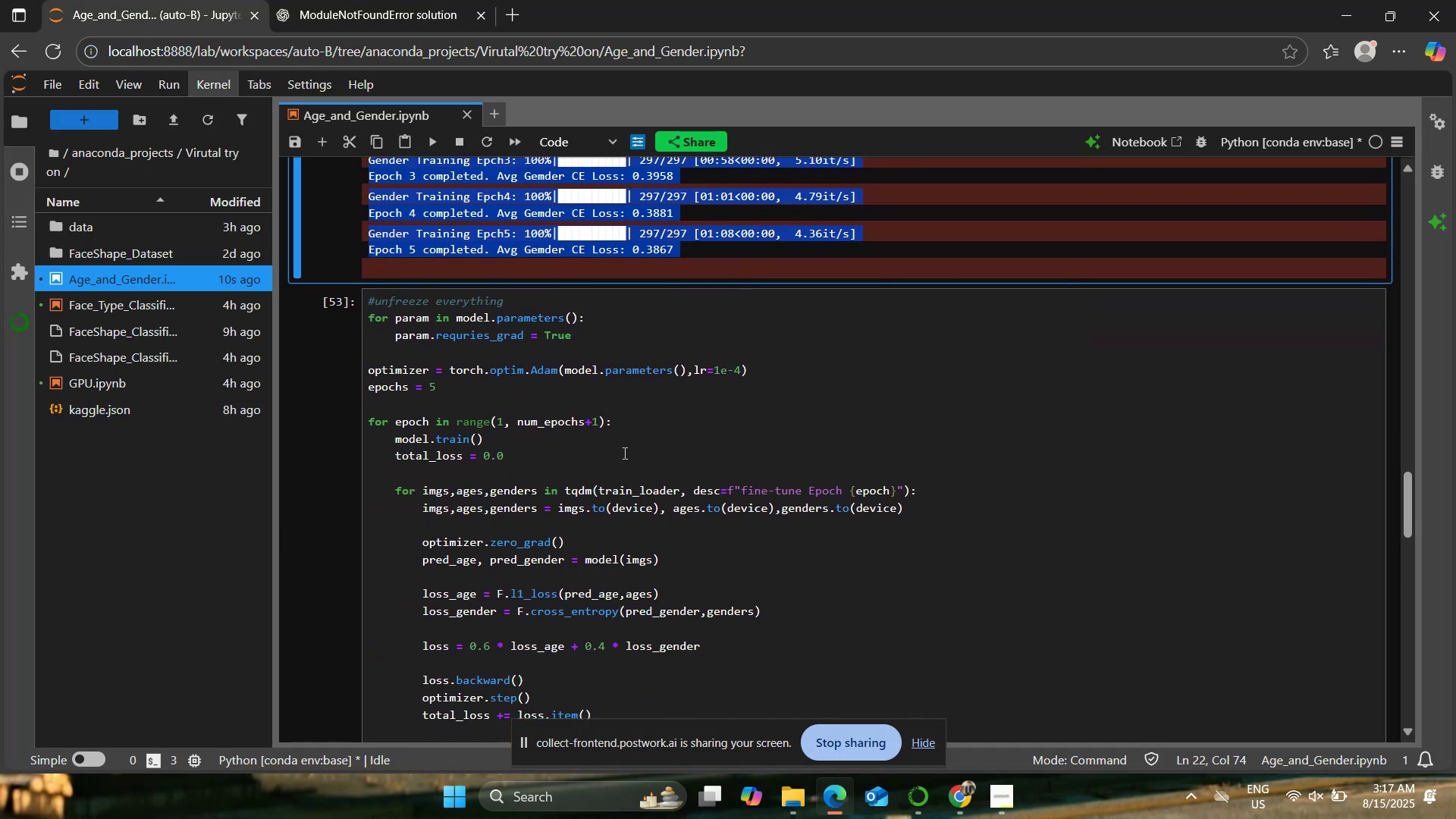 
key(Control+A)
 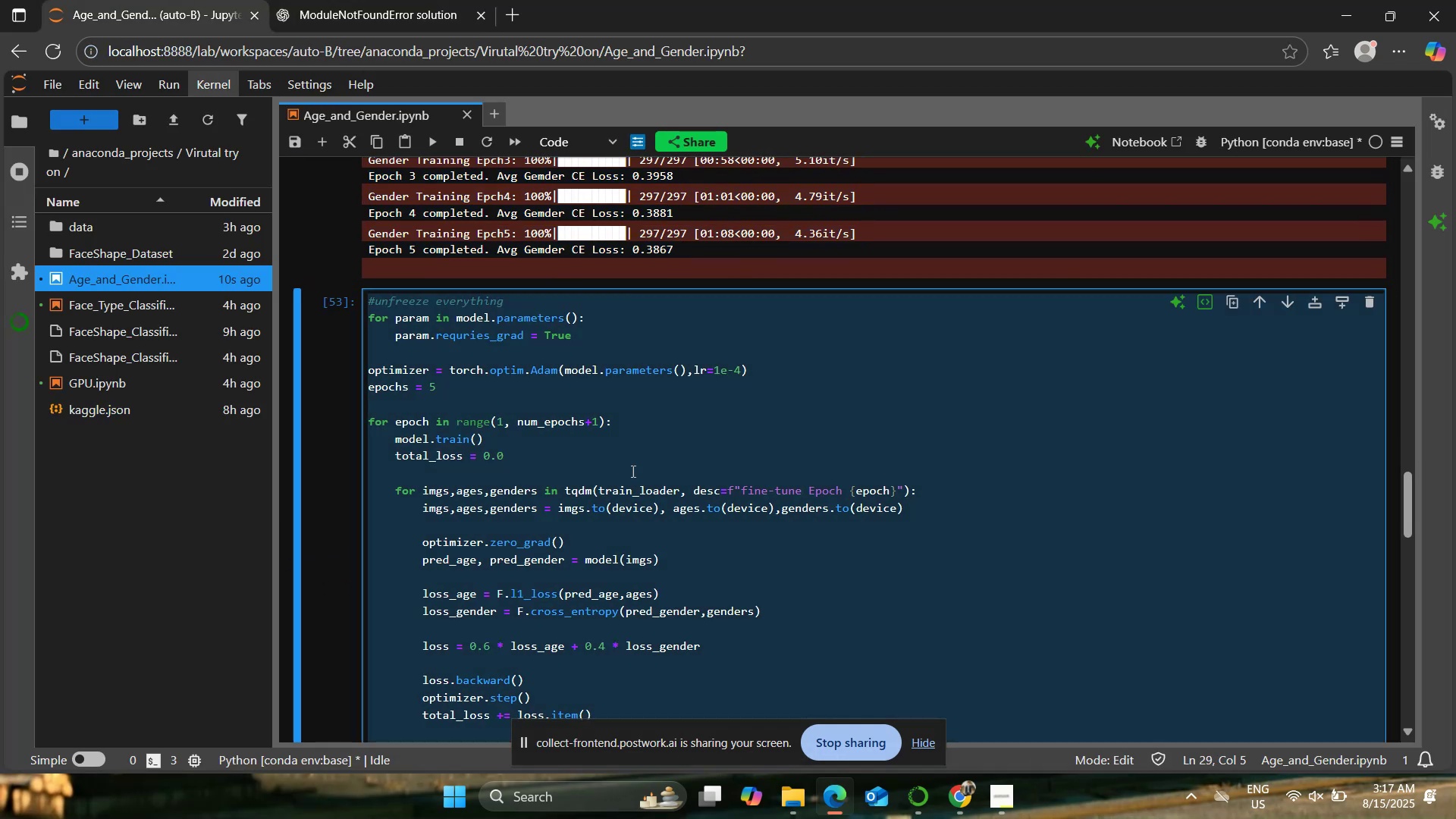 
key(Control+C)
 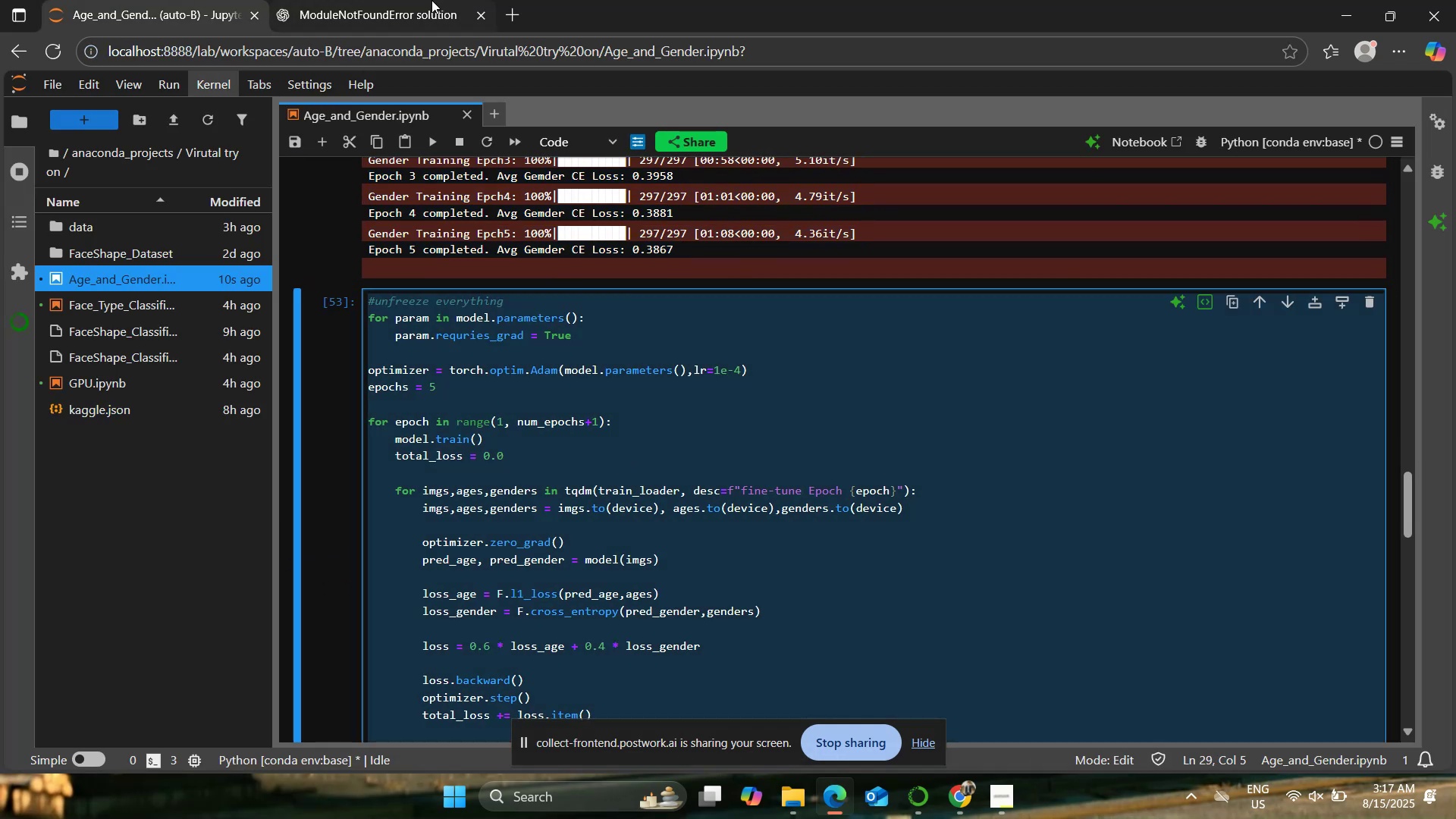 
left_click([431, 0])
 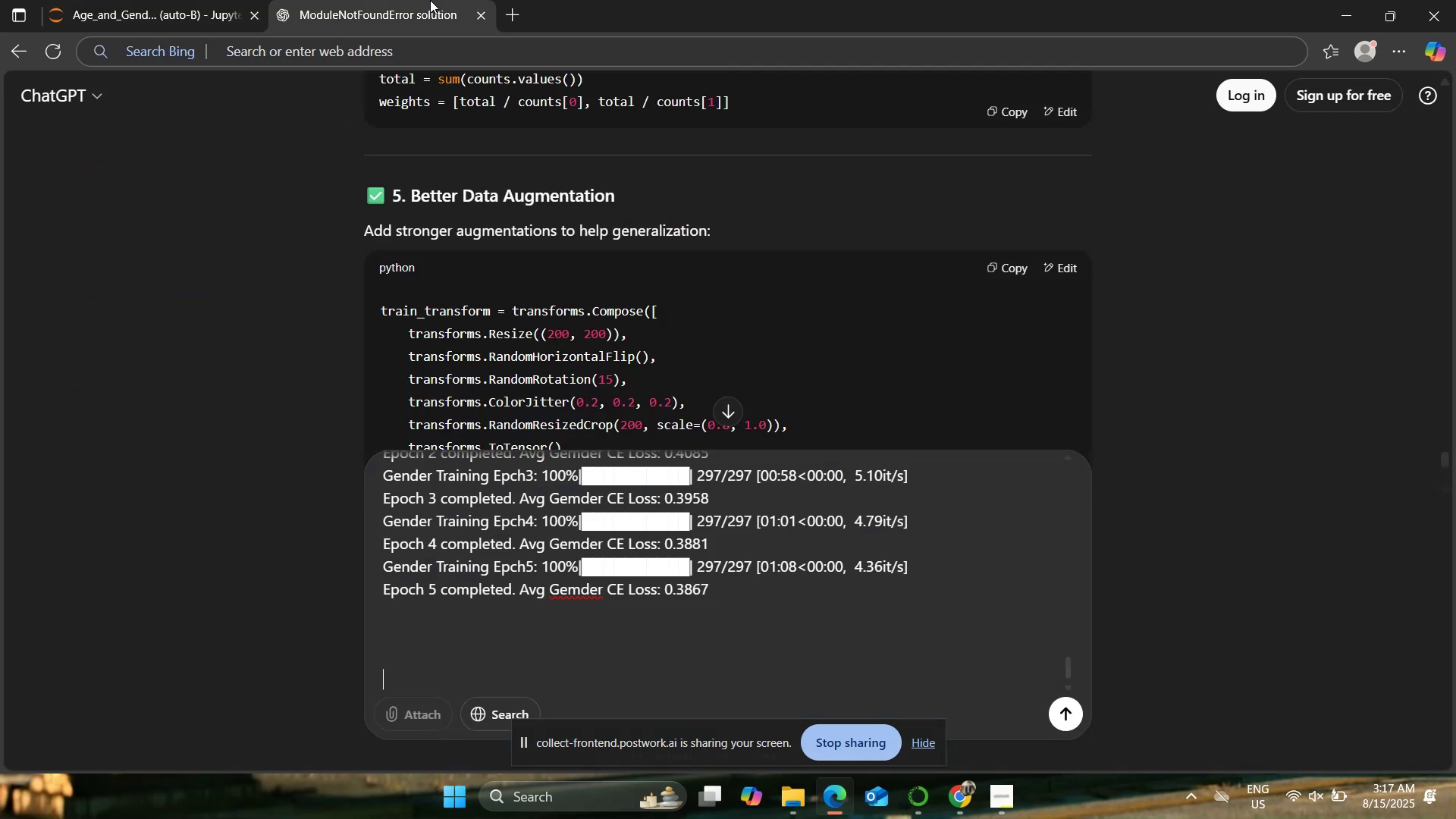 
key(Control+V)
 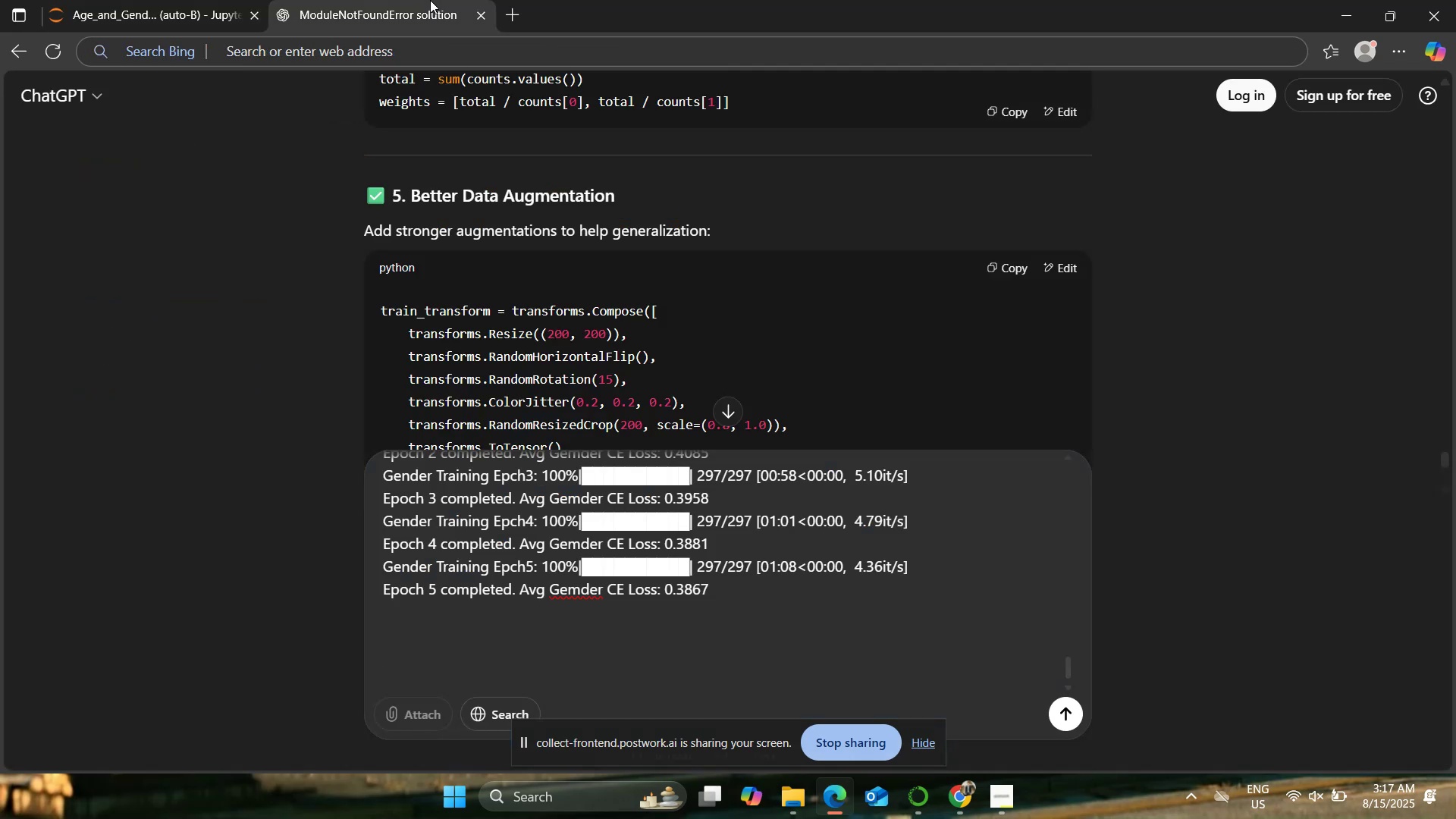 
hold_key(key=Enter, duration=0.31)
 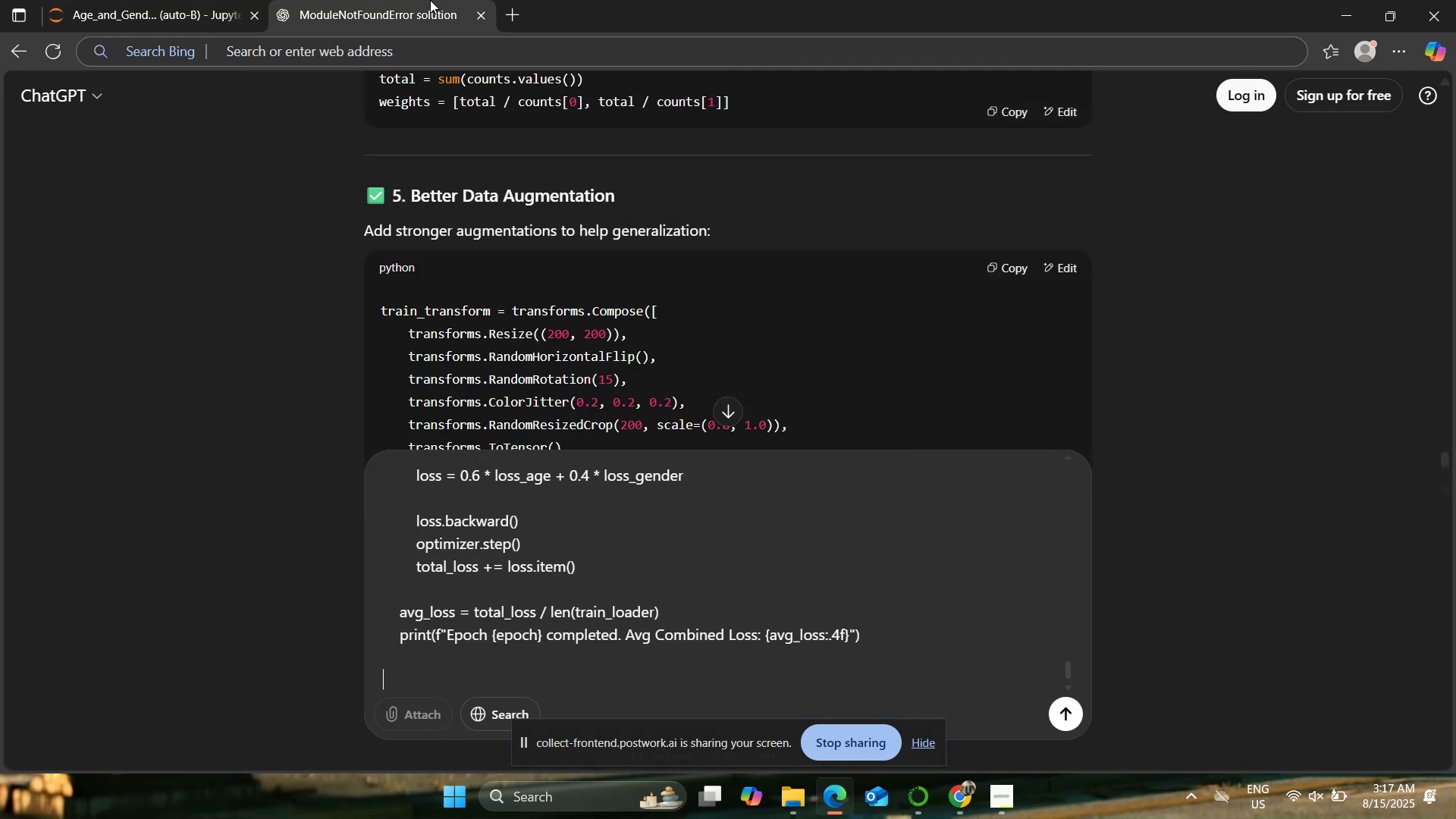 
key(Shift+Enter)
 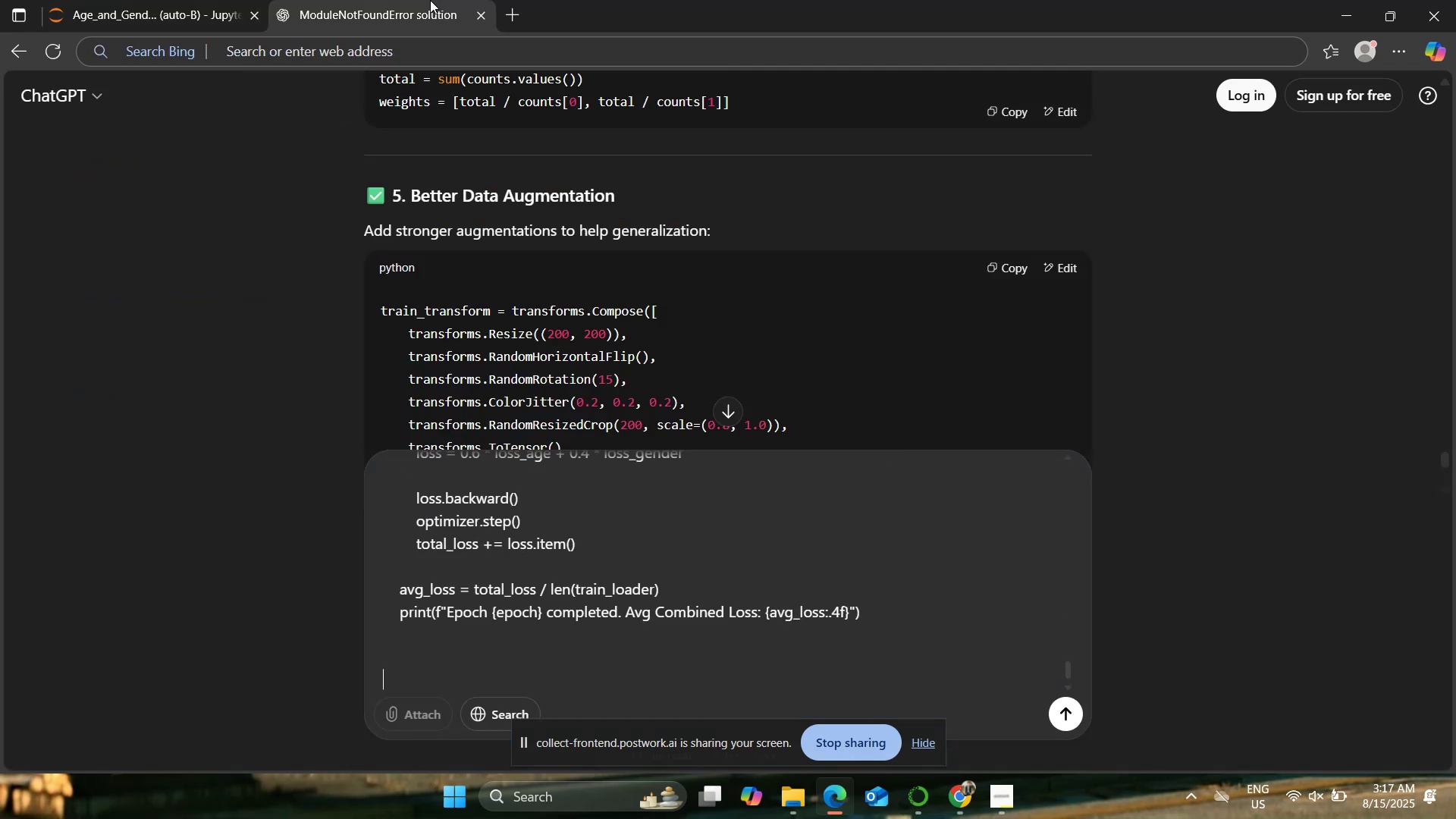 
key(Shift+Enter)
 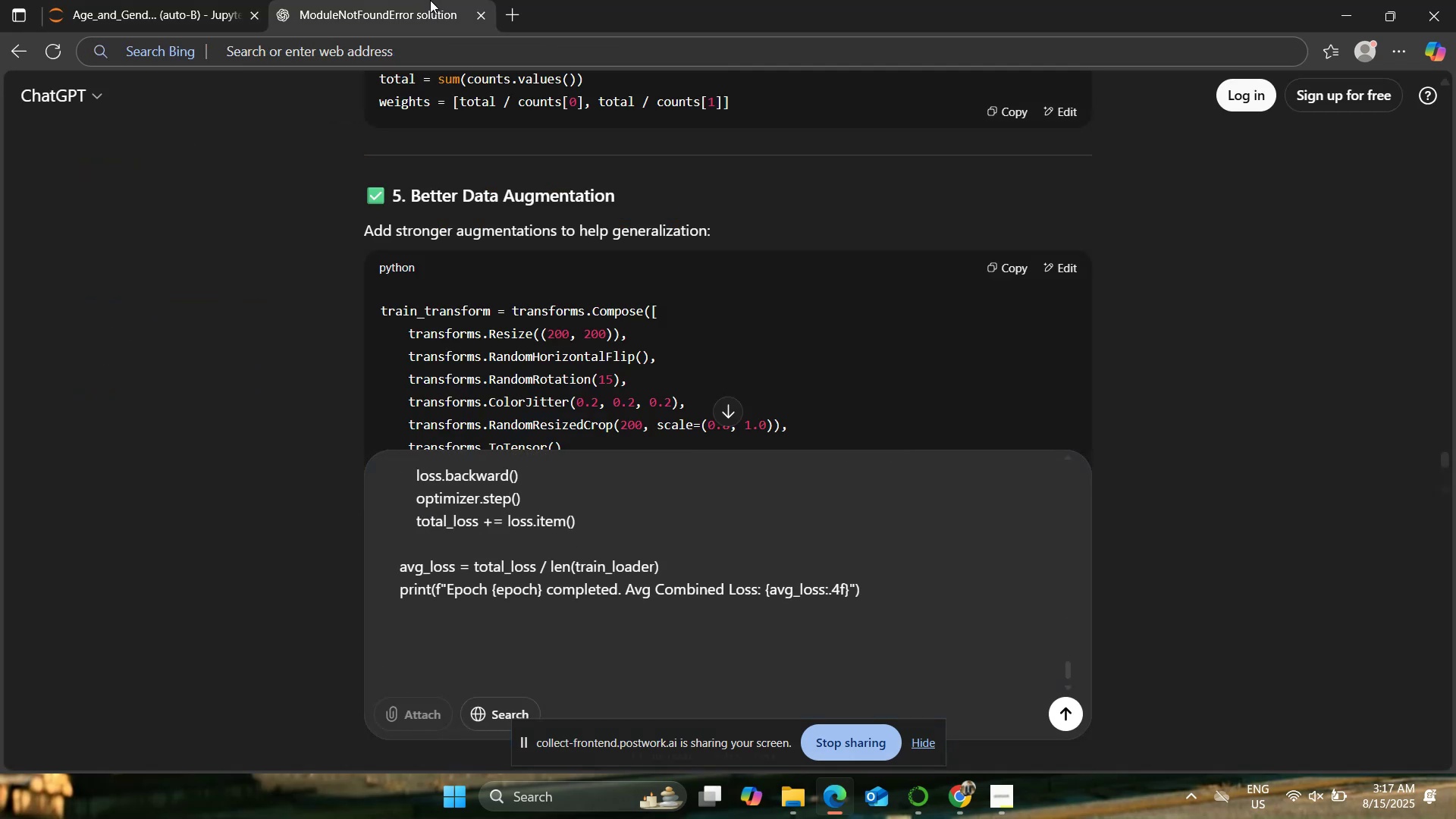 
left_click([140, 0])
 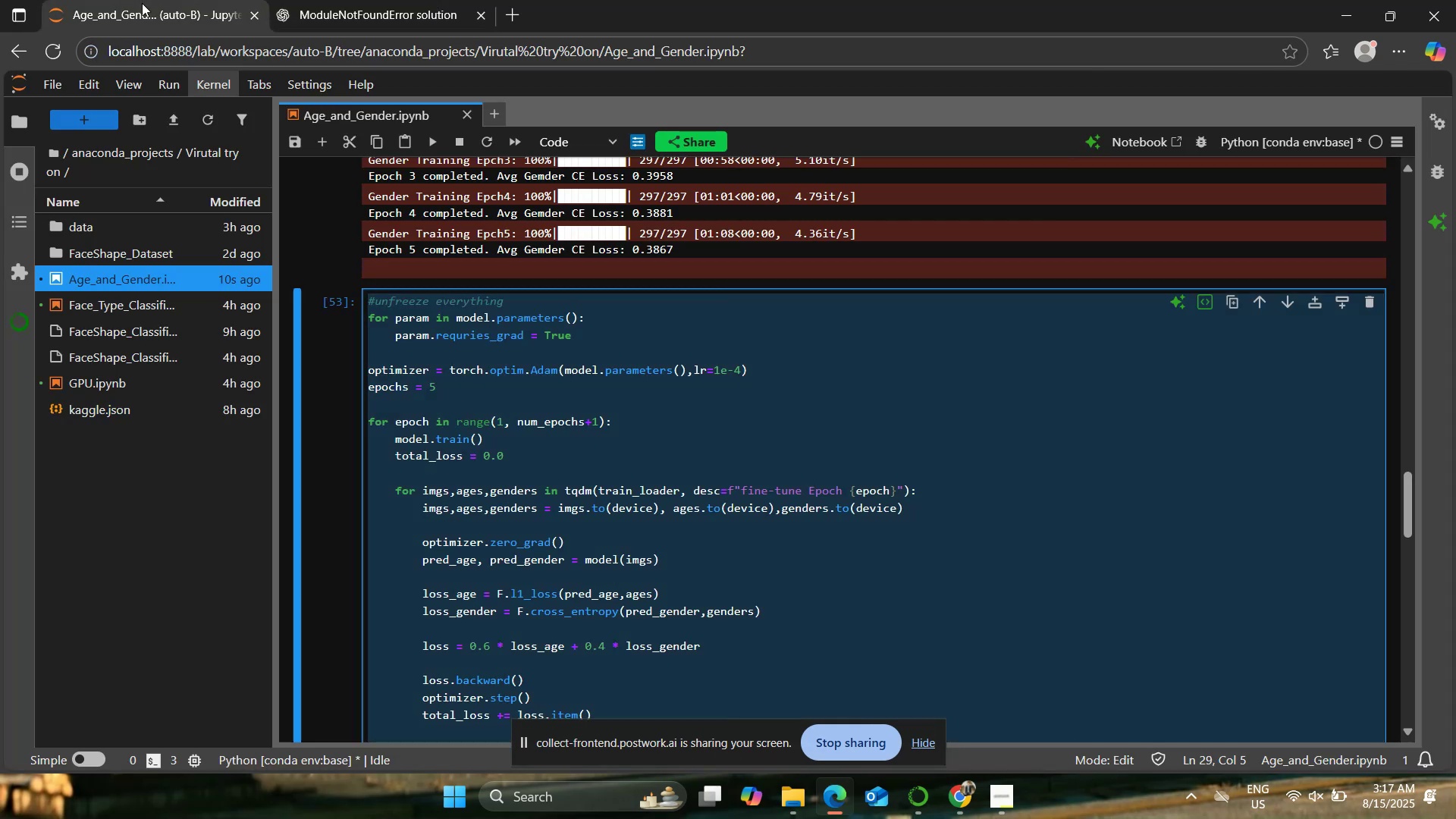 
scroll: coordinate [491, 334], scroll_direction: down, amount: 5.0
 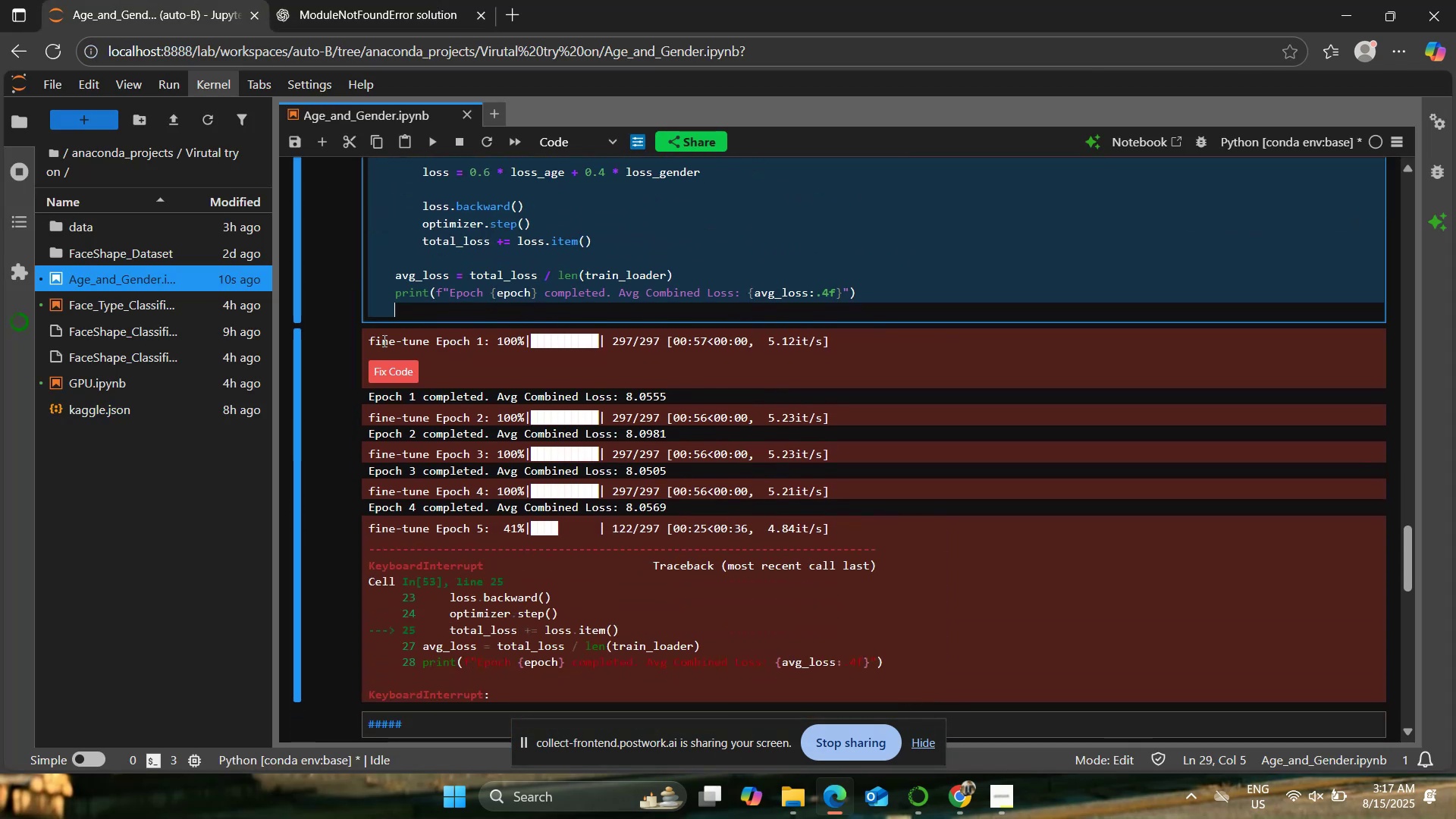 
left_click_drag(start_coordinate=[369, 339], to_coordinate=[853, 517])
 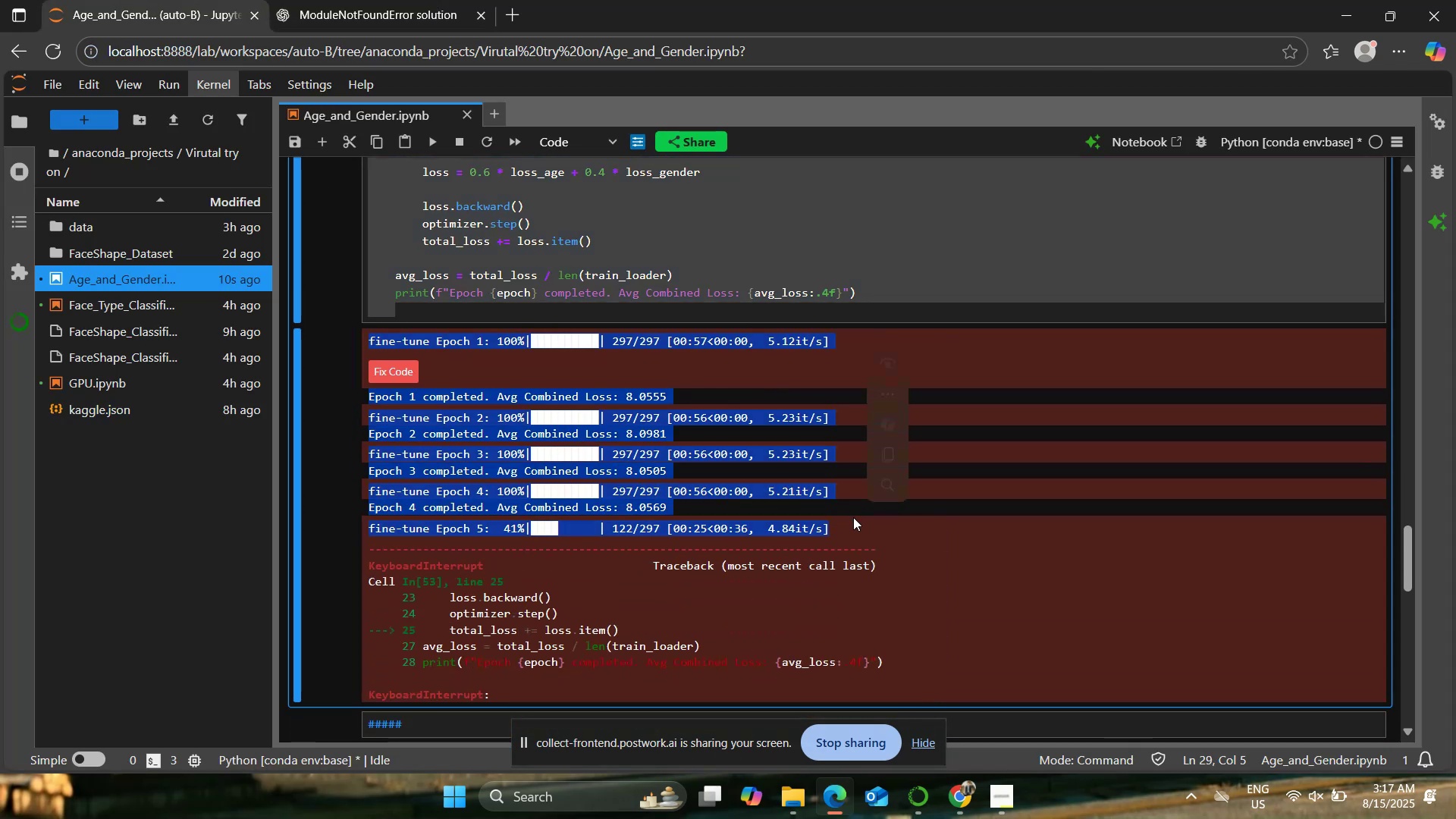 
key(Control+C)
 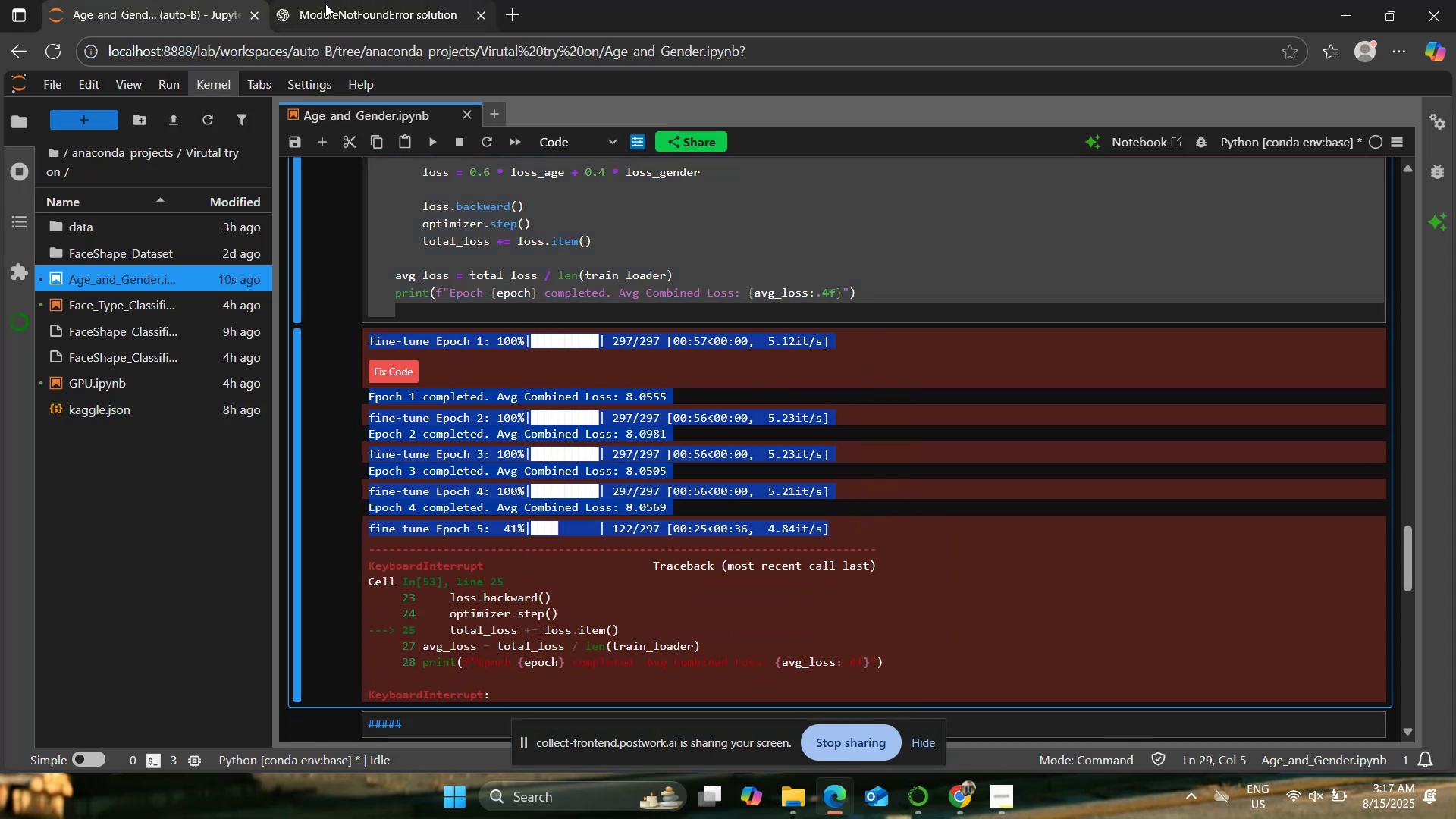 
left_click([325, 4])
 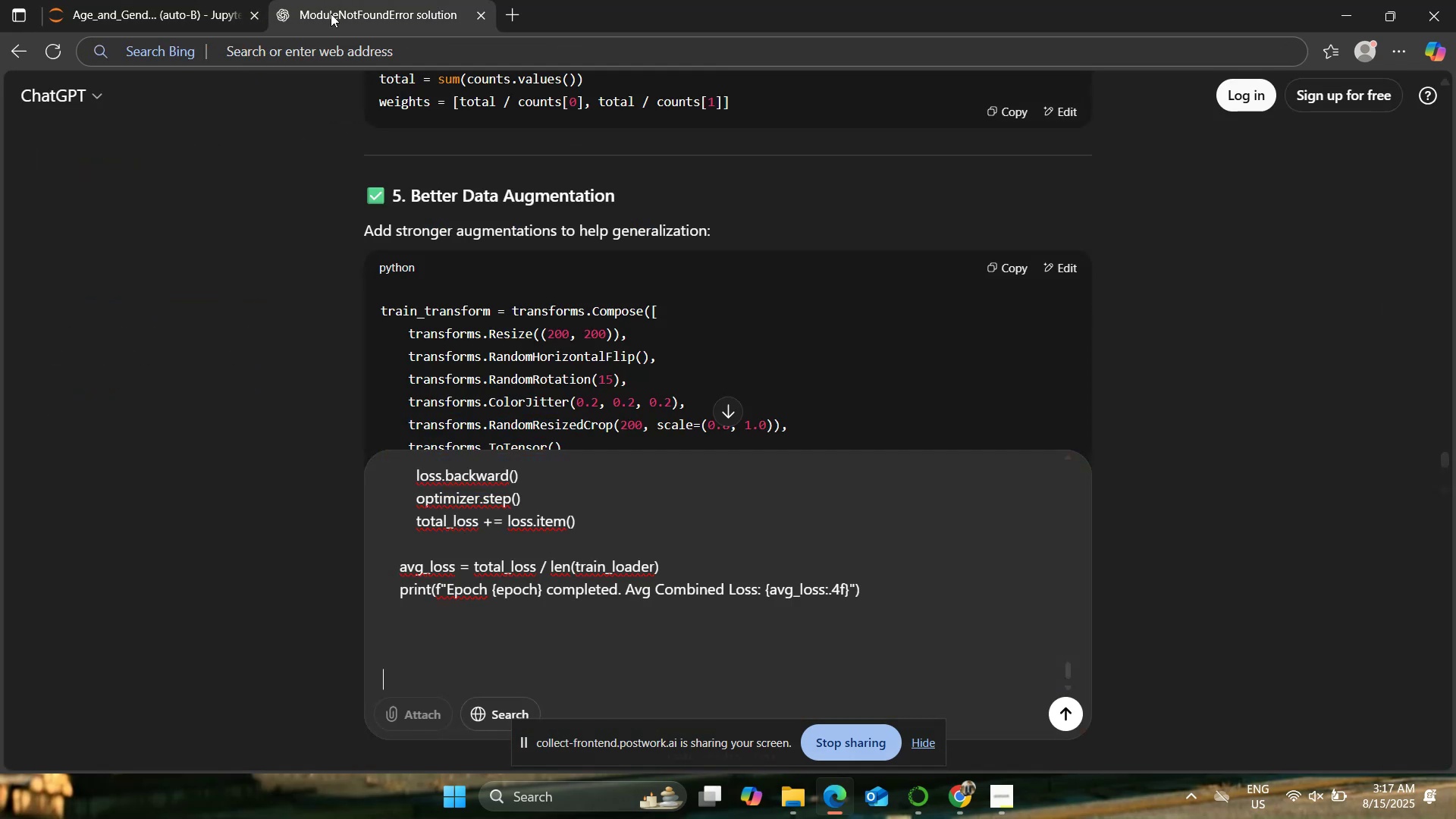 
key(Control+V)
 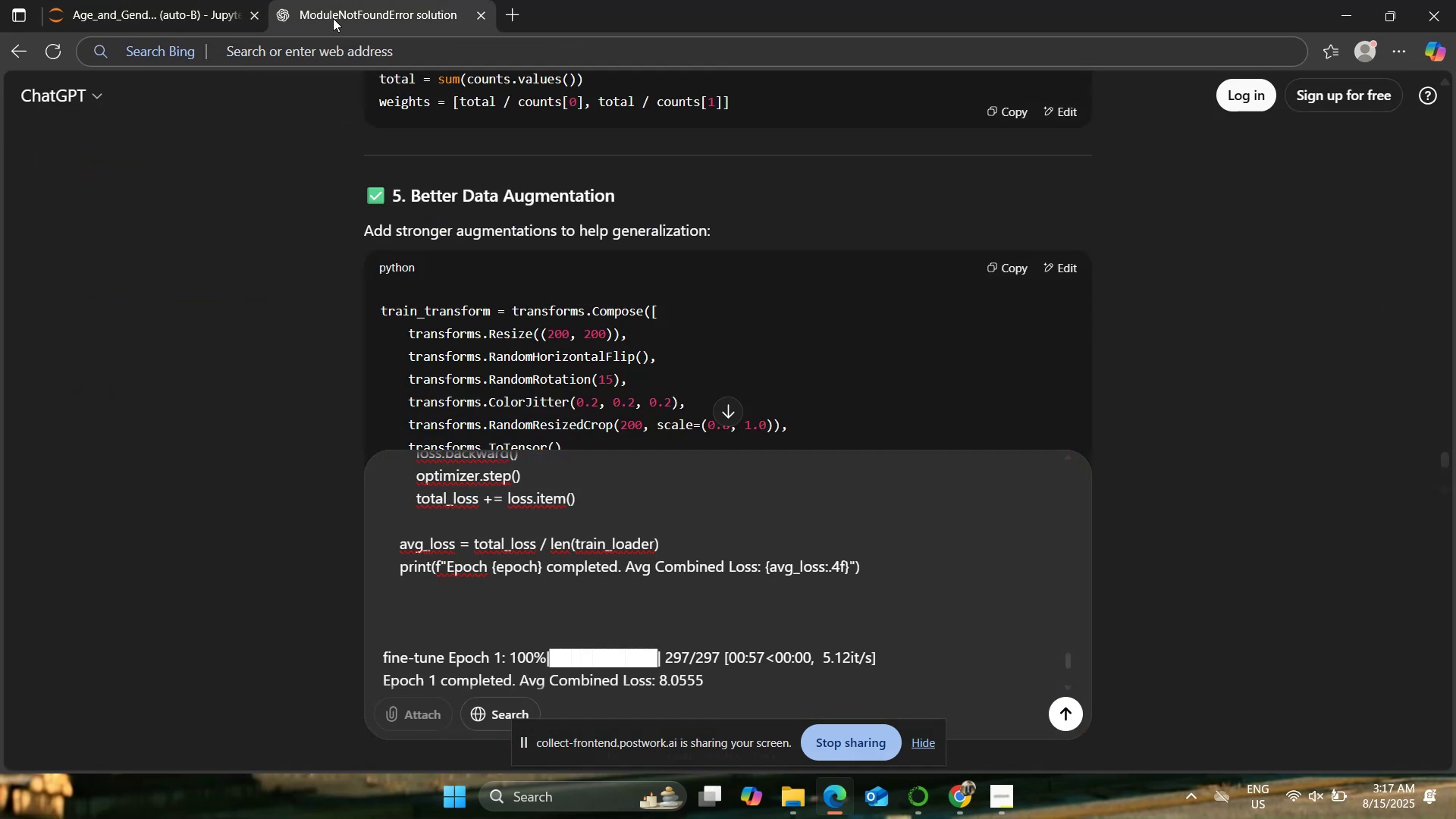 
key(Enter)
 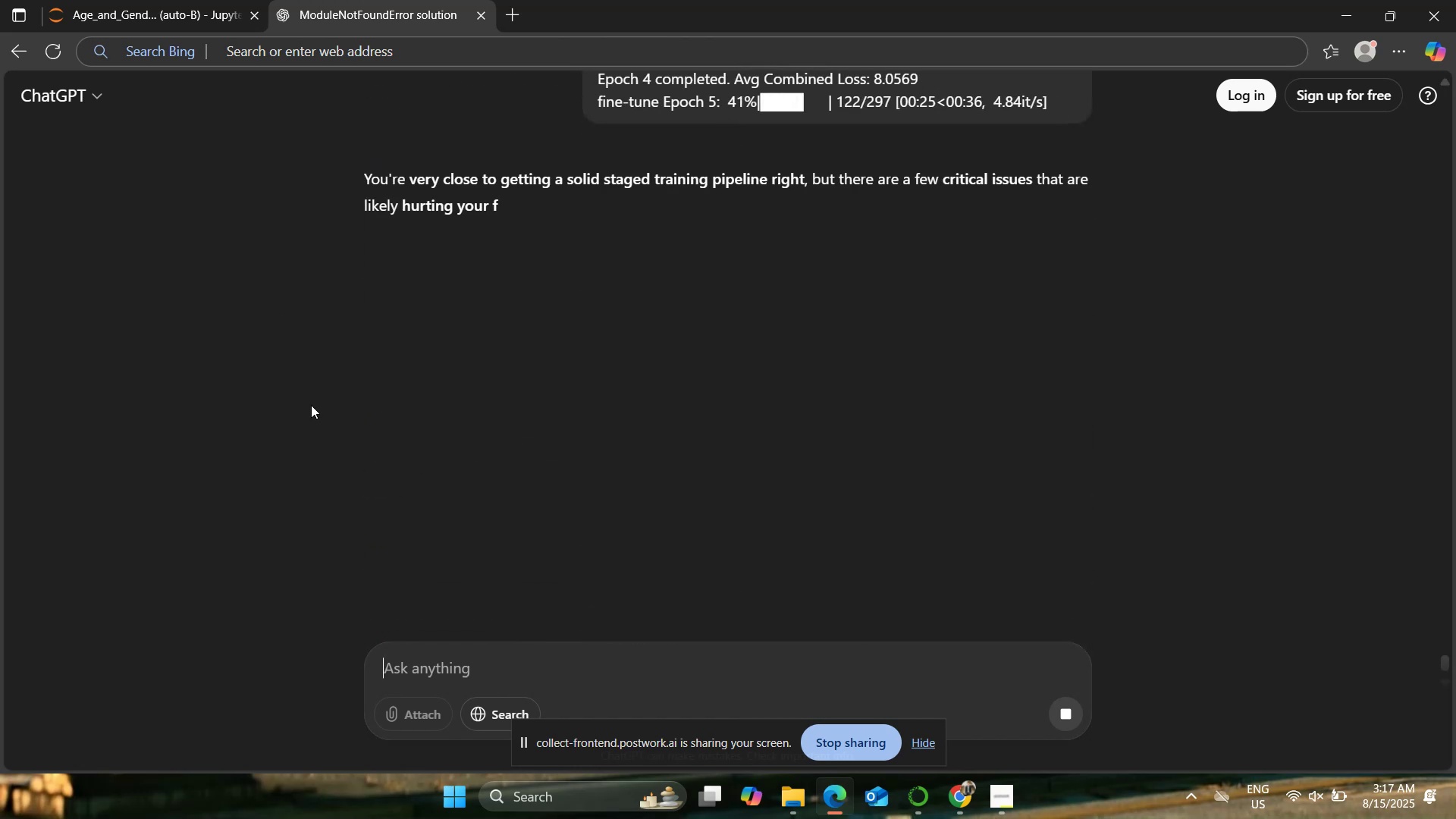 
scroll: coordinate [302, 399], scroll_direction: up, amount: 1.0
 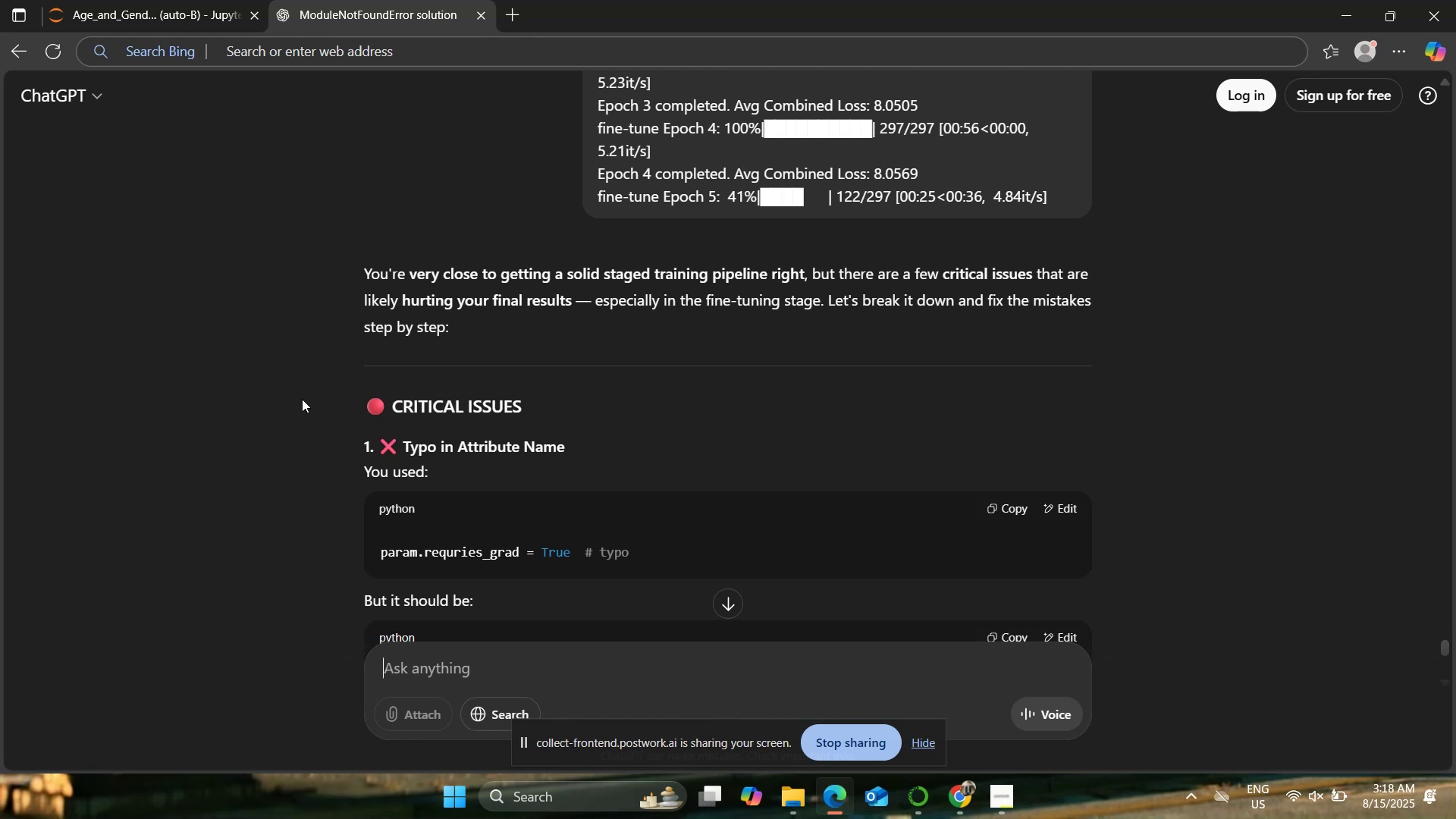 
wait(39.41)
 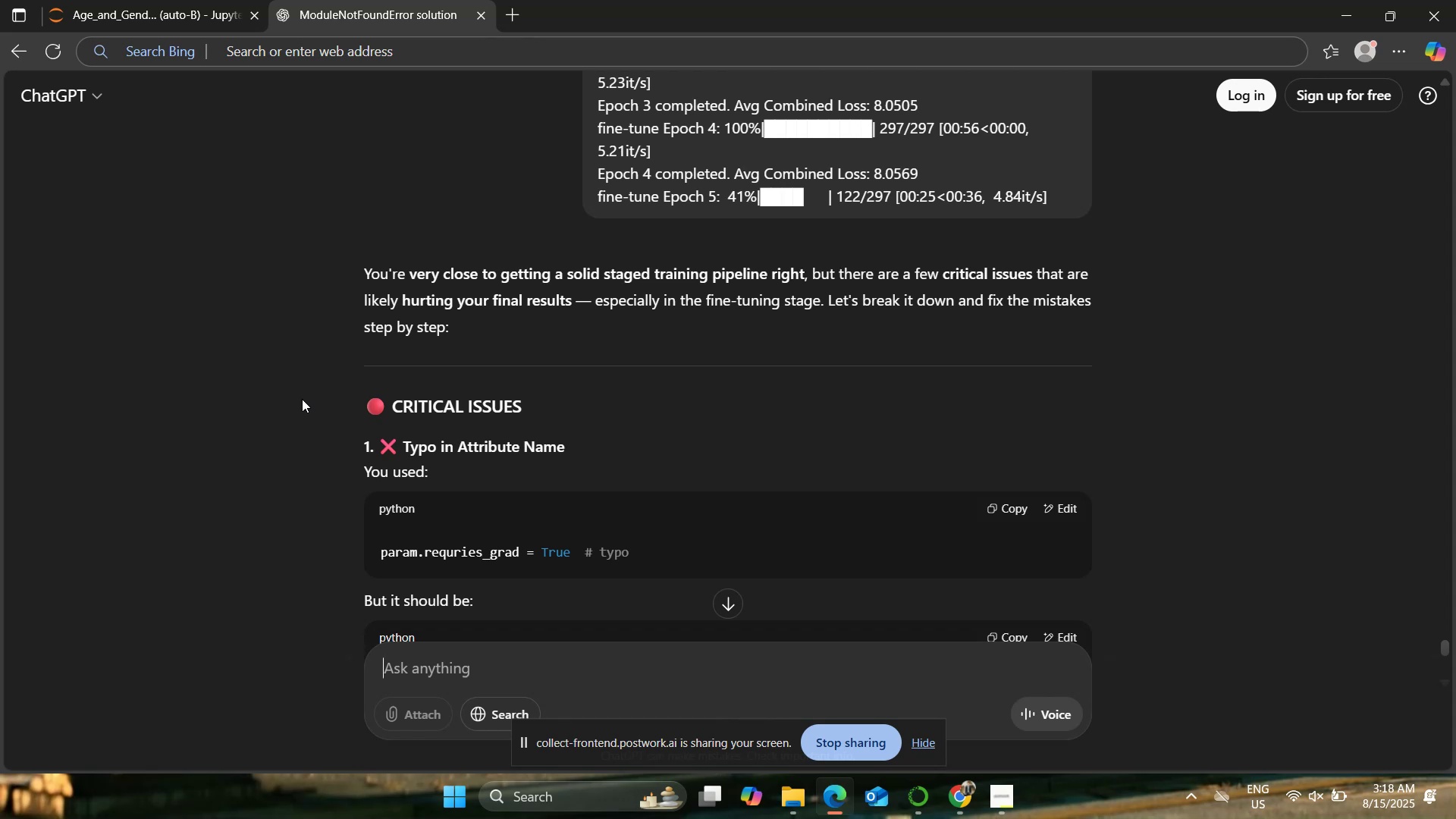 
scroll: coordinate [227, 394], scroll_direction: down, amount: 2.0
 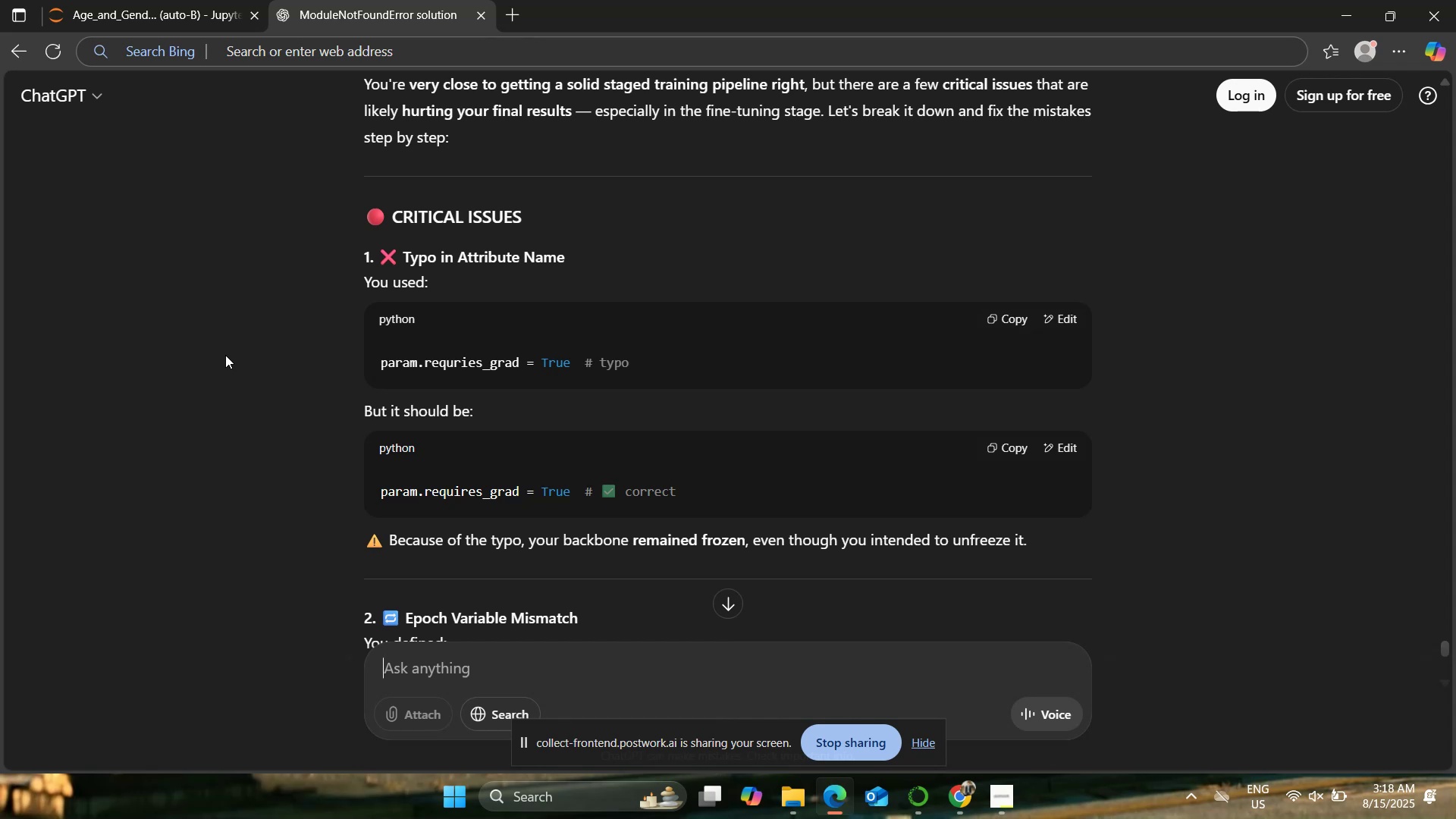 
wait(16.9)
 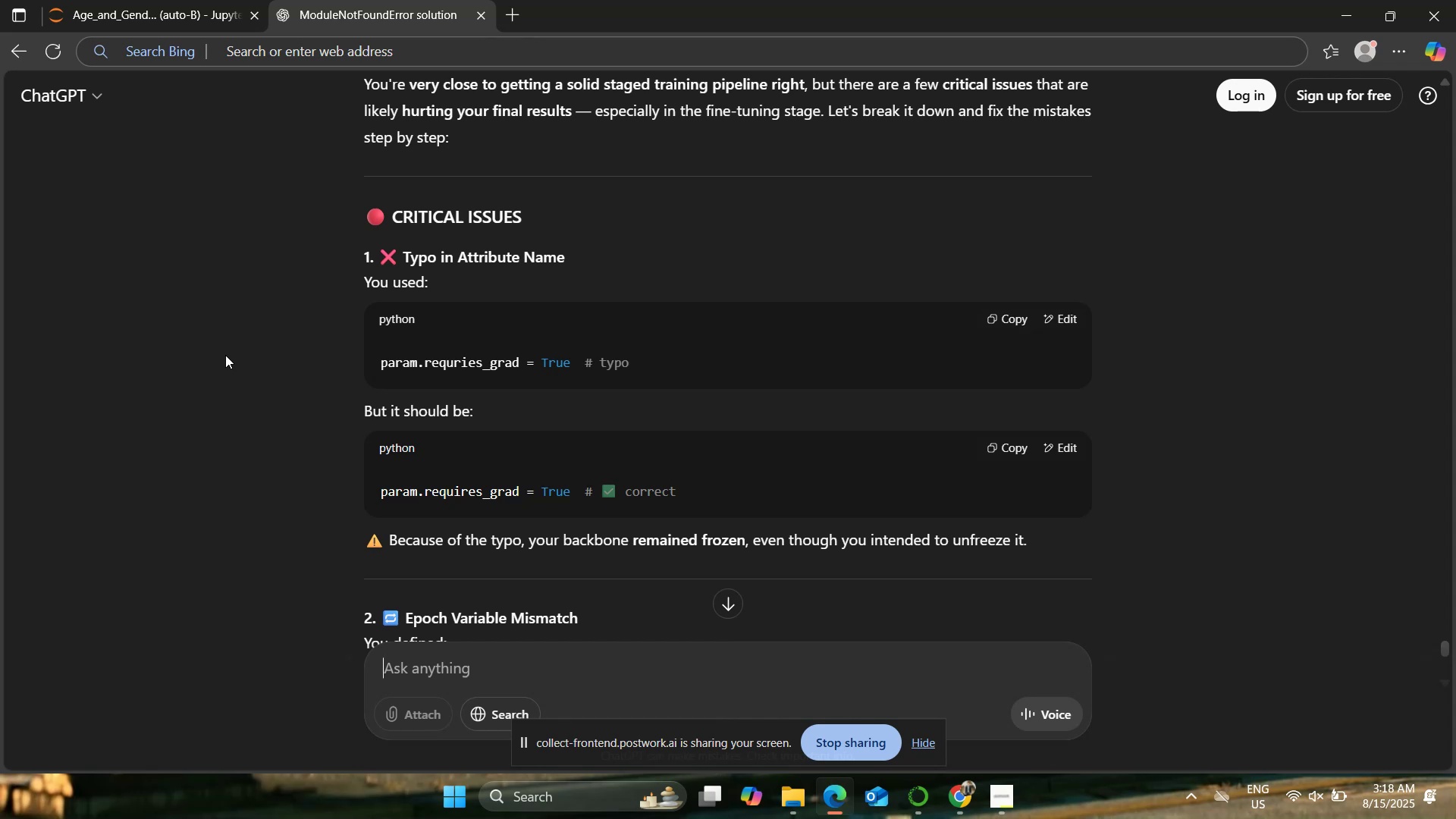 
left_click([144, 0])
 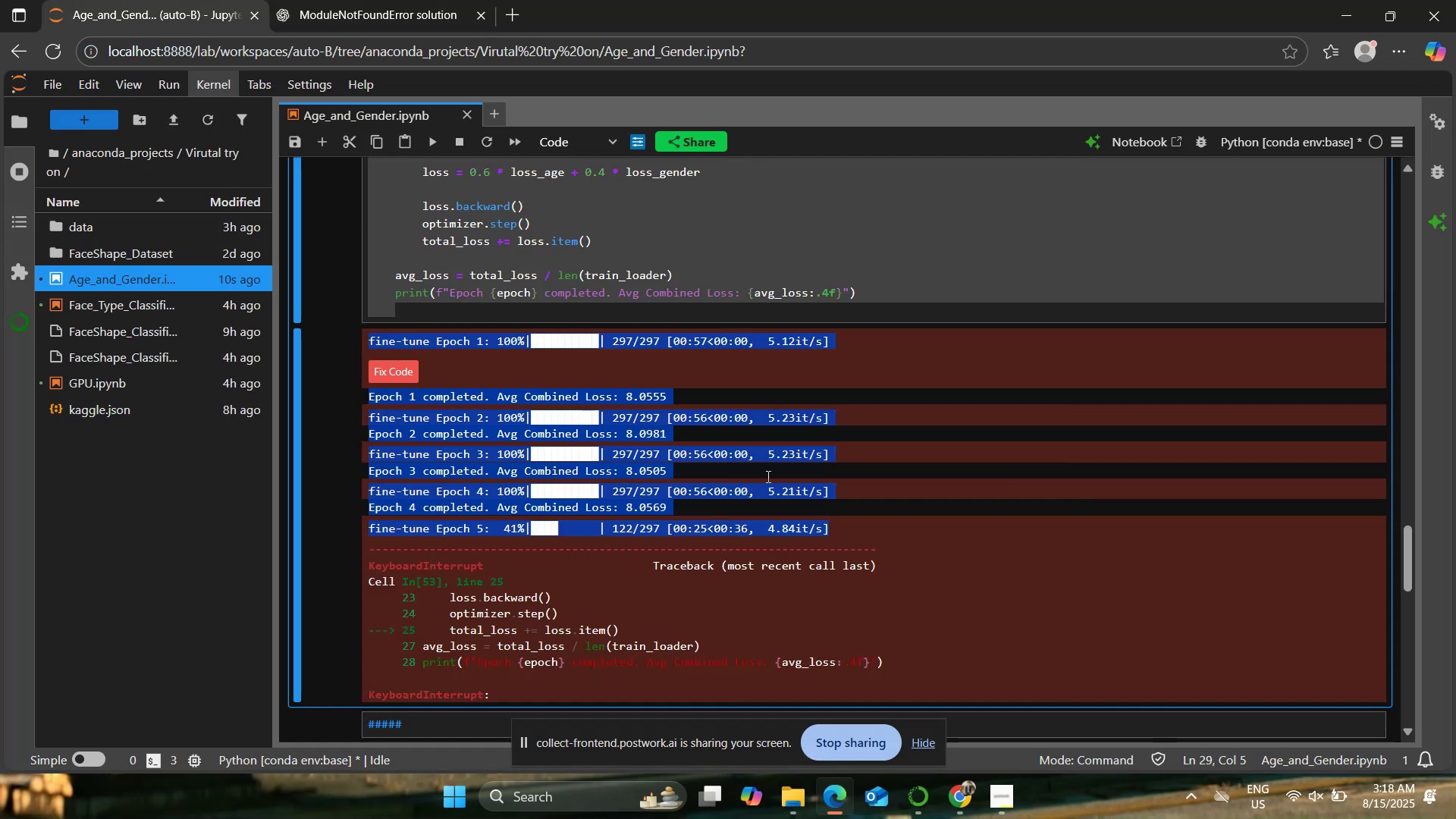 
left_click([797, 310])
 